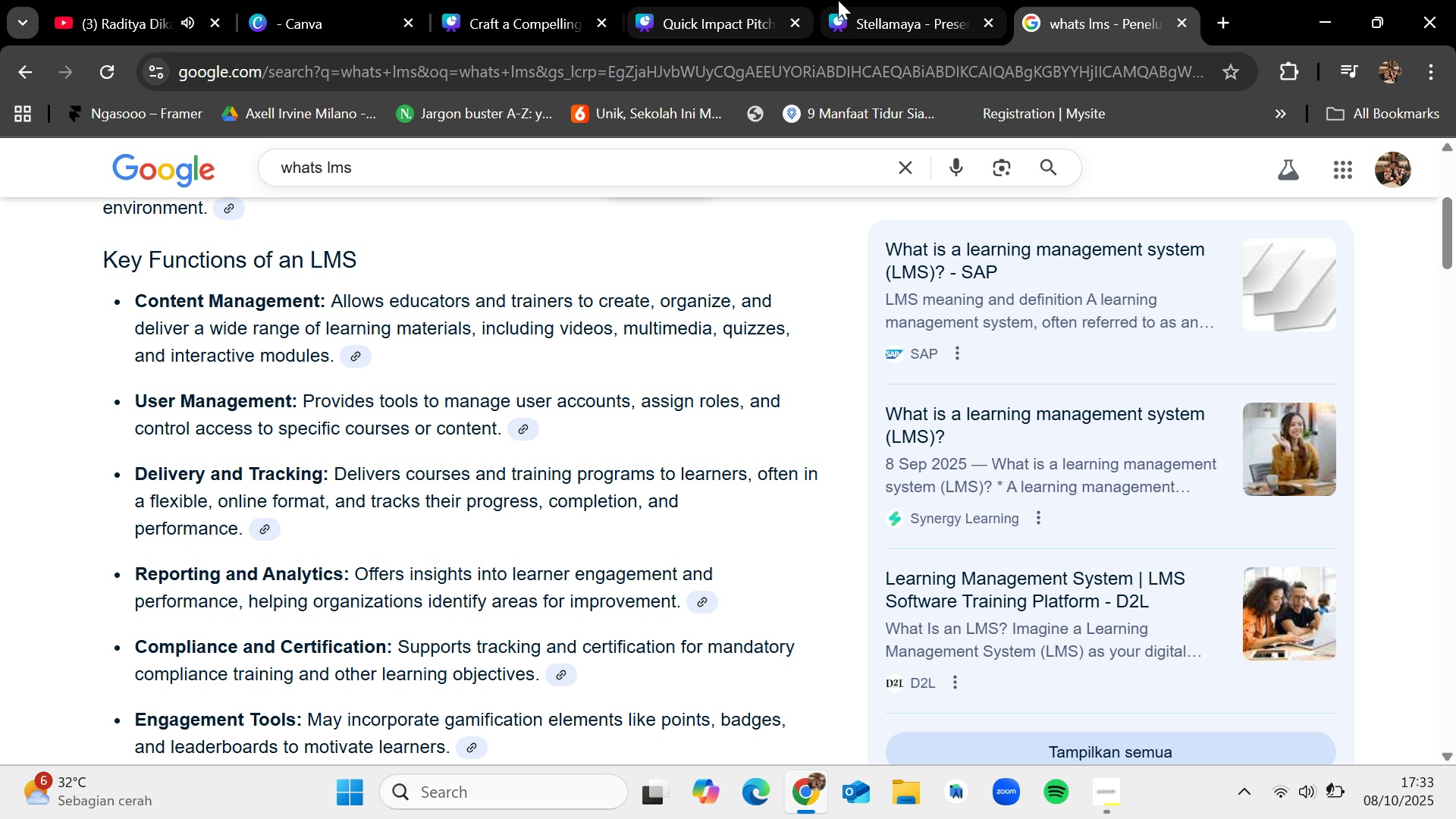 
left_click([730, 0])
 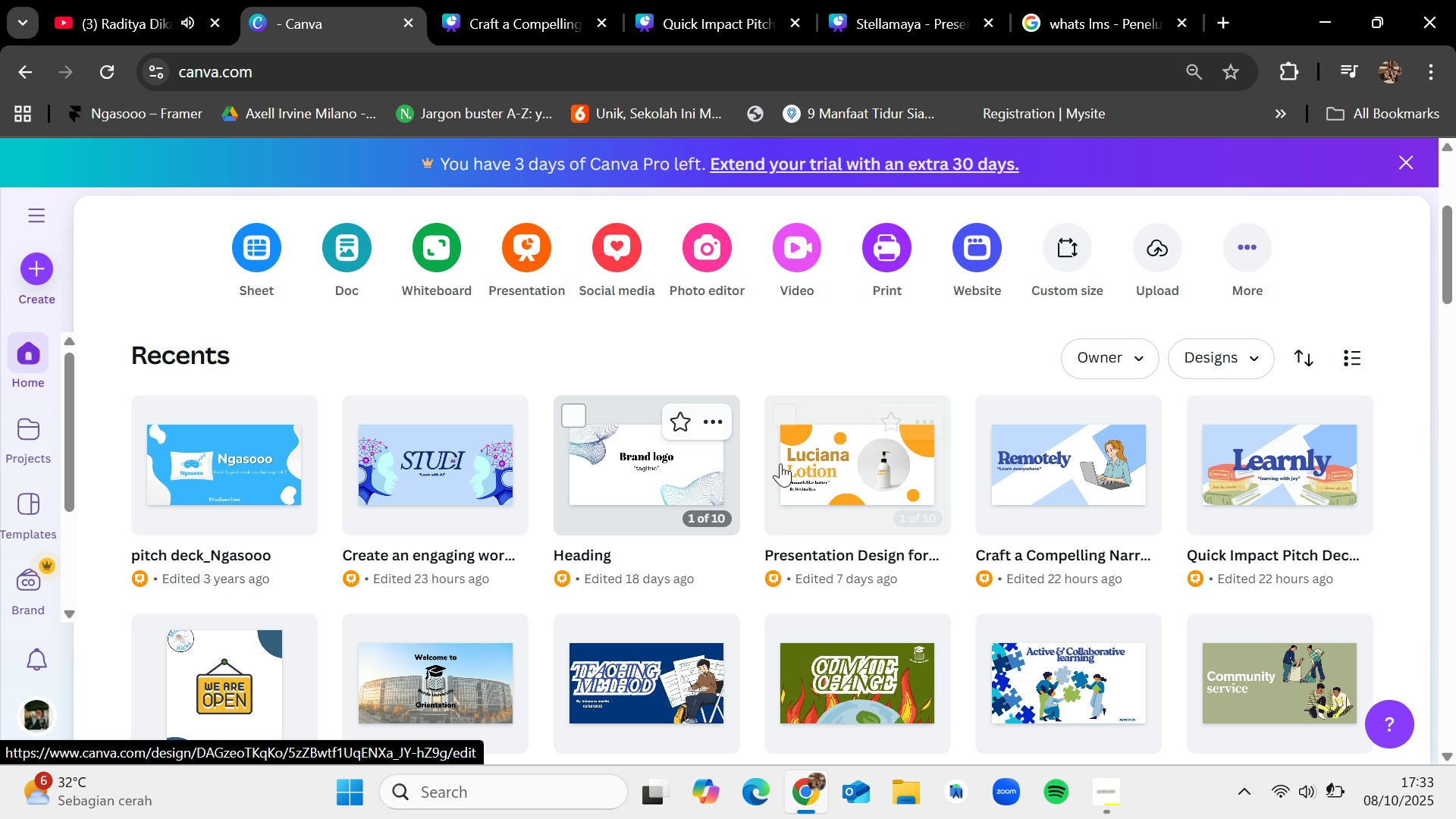 
wait(6.96)
 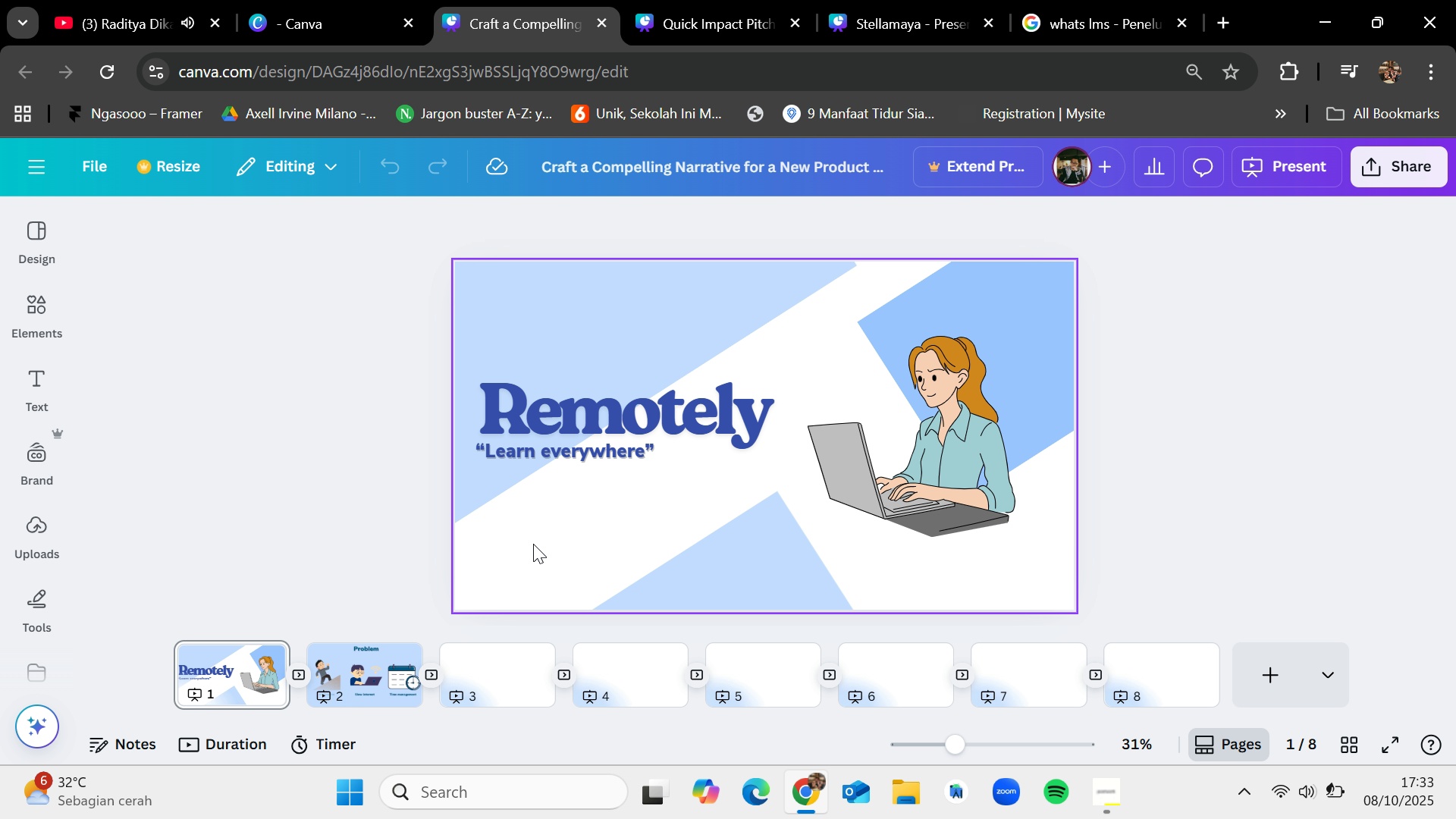 
scroll: coordinate [891, 544], scroll_direction: down, amount: 1.0
 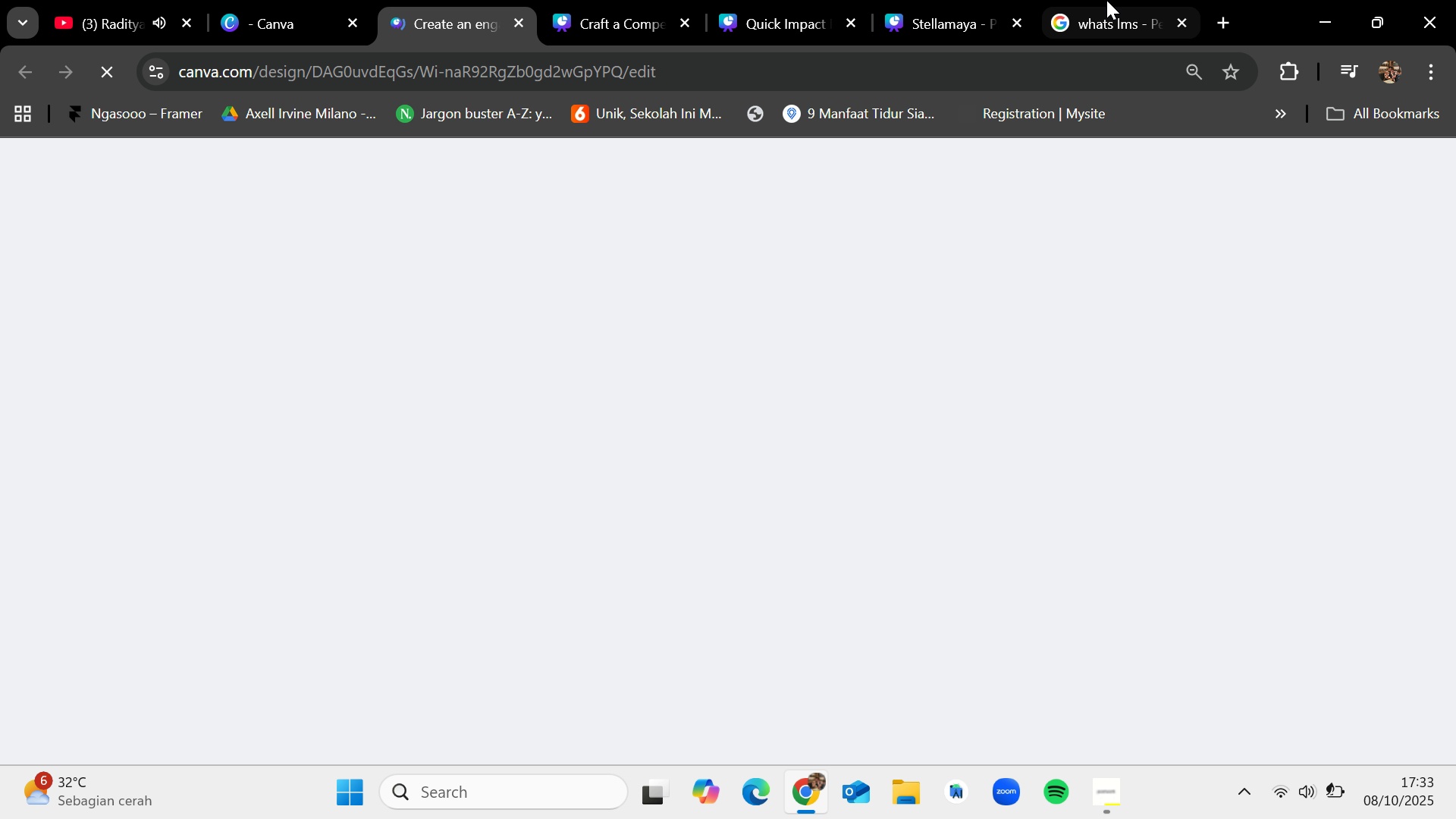 
left_click([941, 0])
 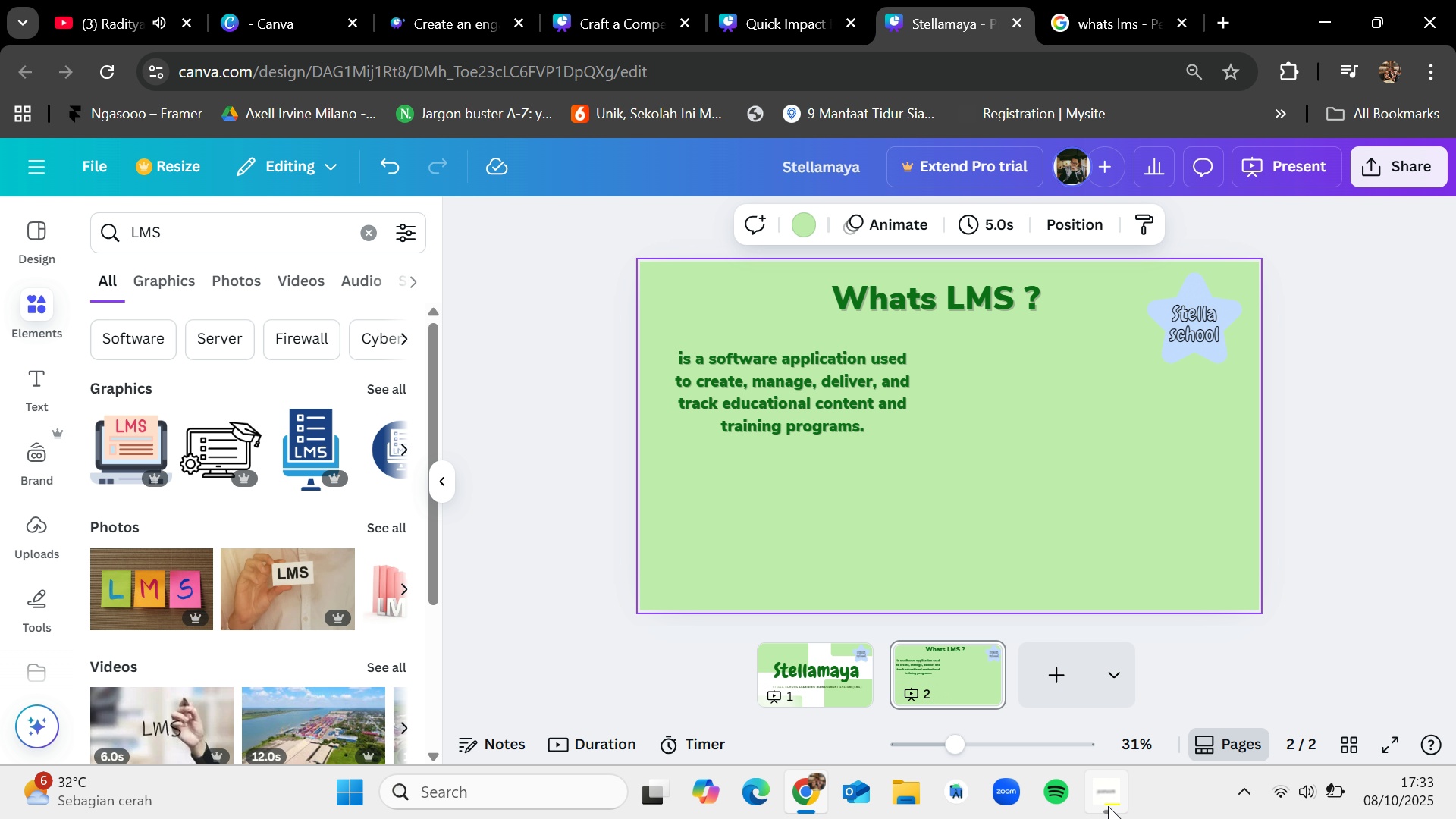 
left_click([1109, 808])
 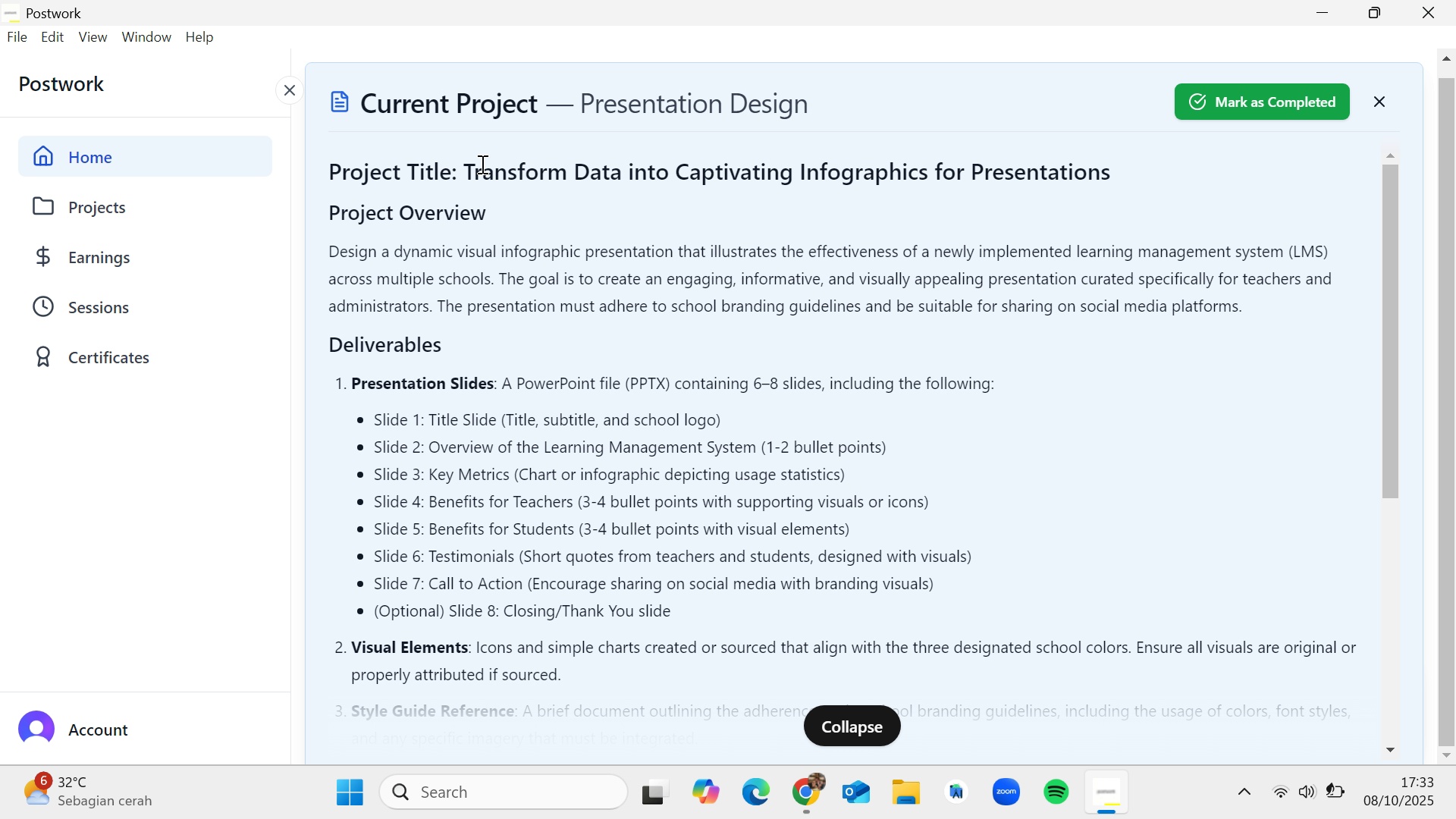 
left_click_drag(start_coordinate=[463, 166], to_coordinate=[1129, 176])
 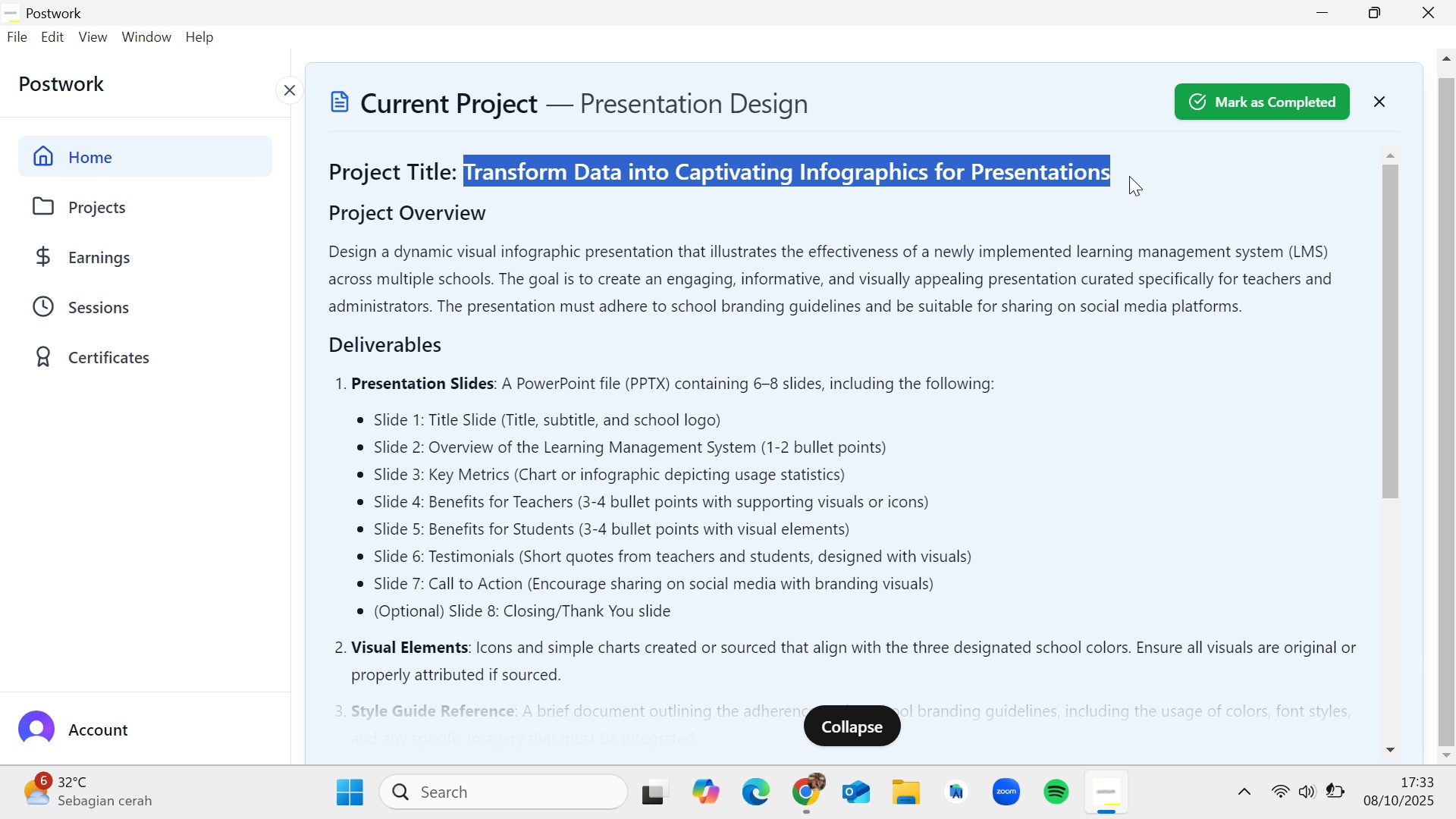 
key(Control+C)
 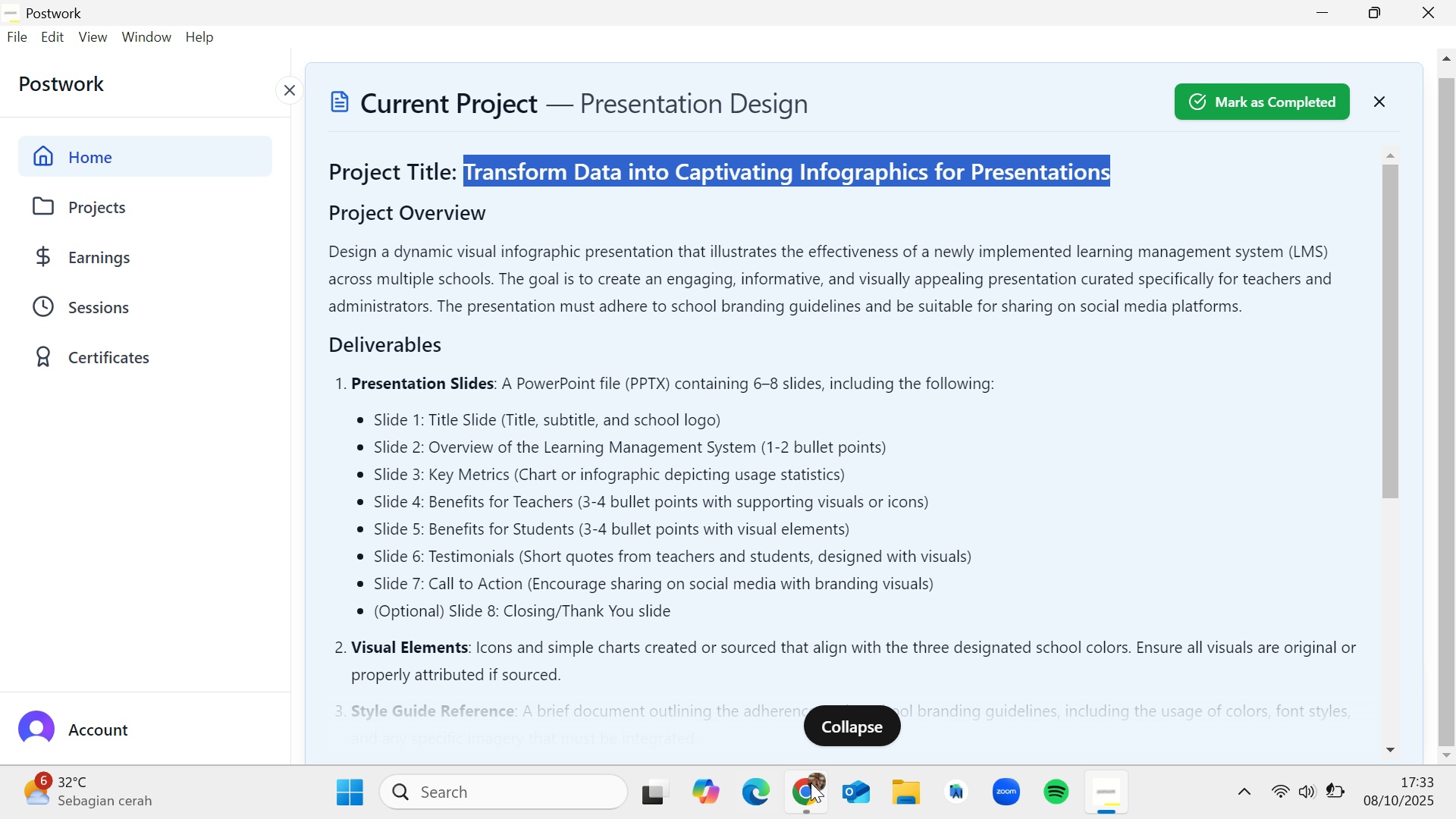 
left_click([815, 789])
 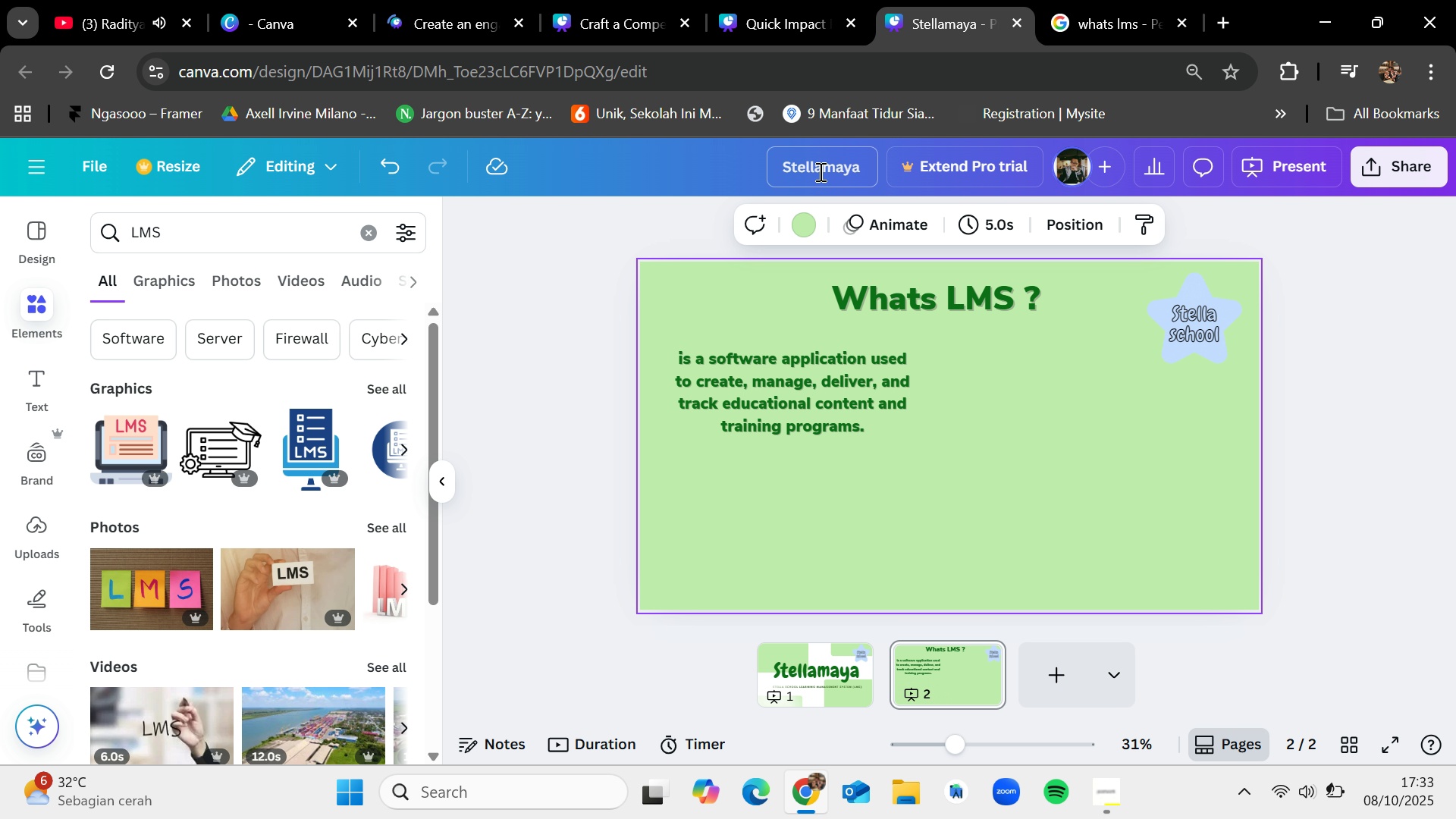 
left_click([819, 172])
 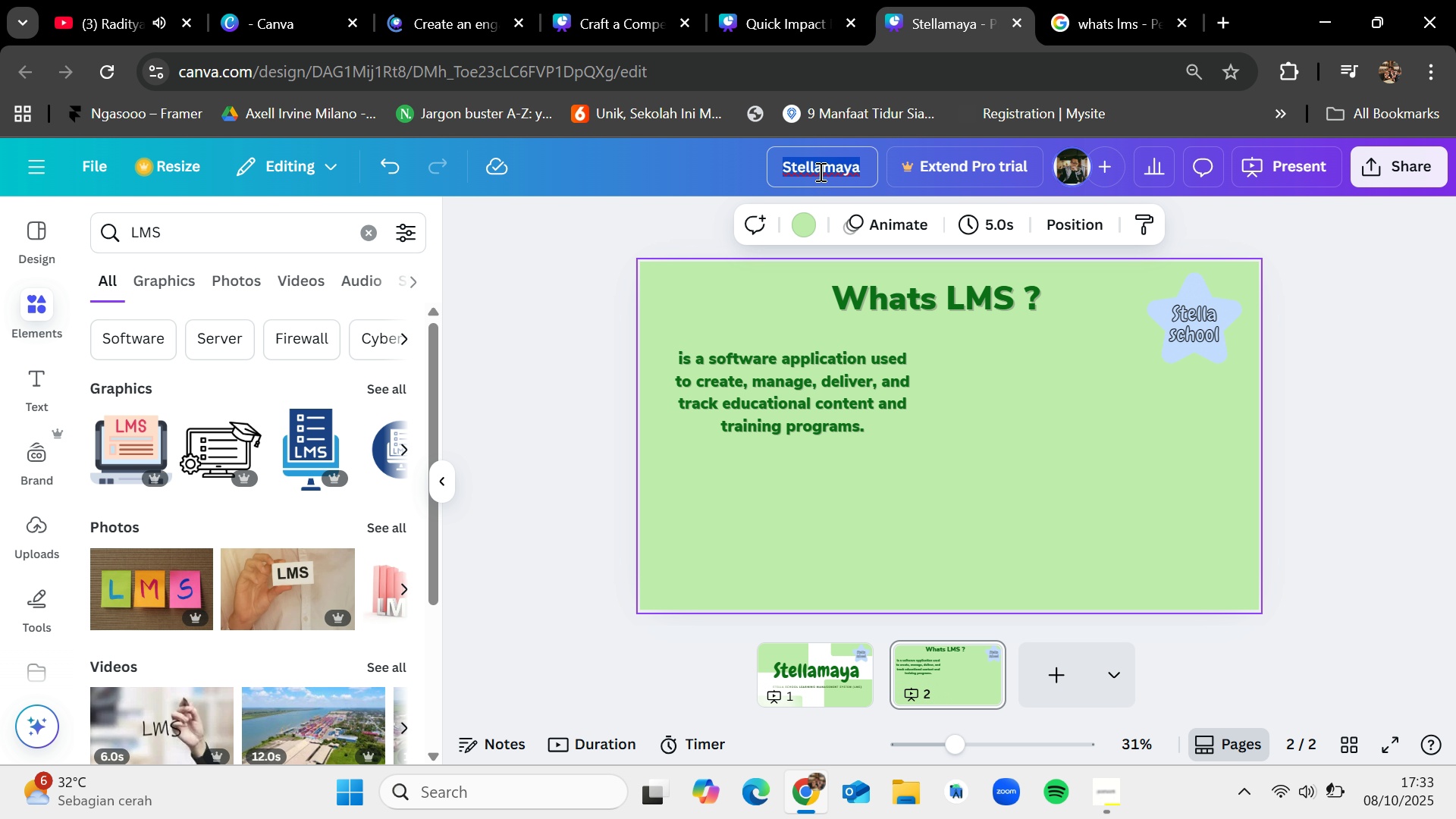 
key(Control+V)
 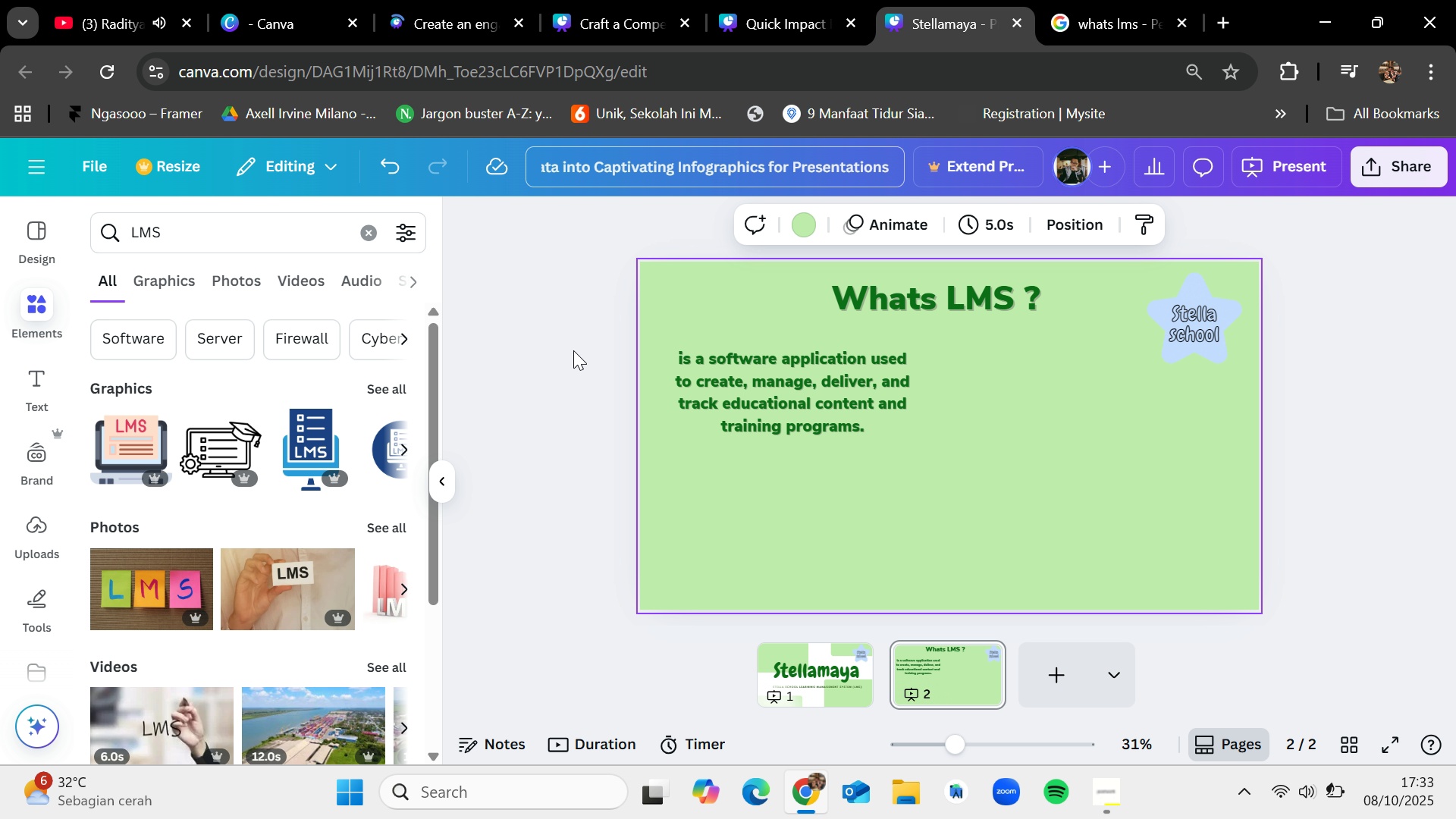 
left_click([572, 353])
 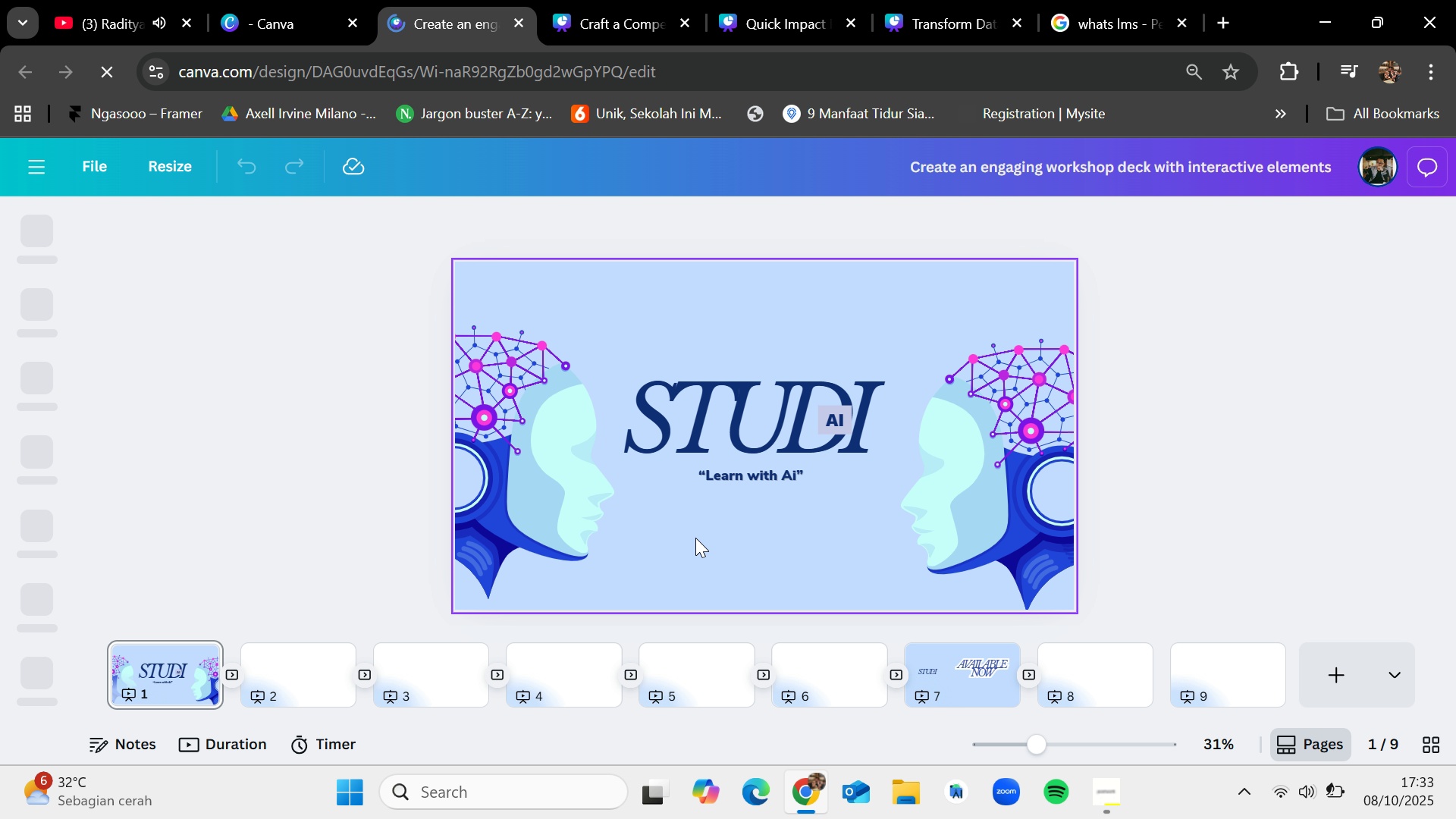 
wait(11.9)
 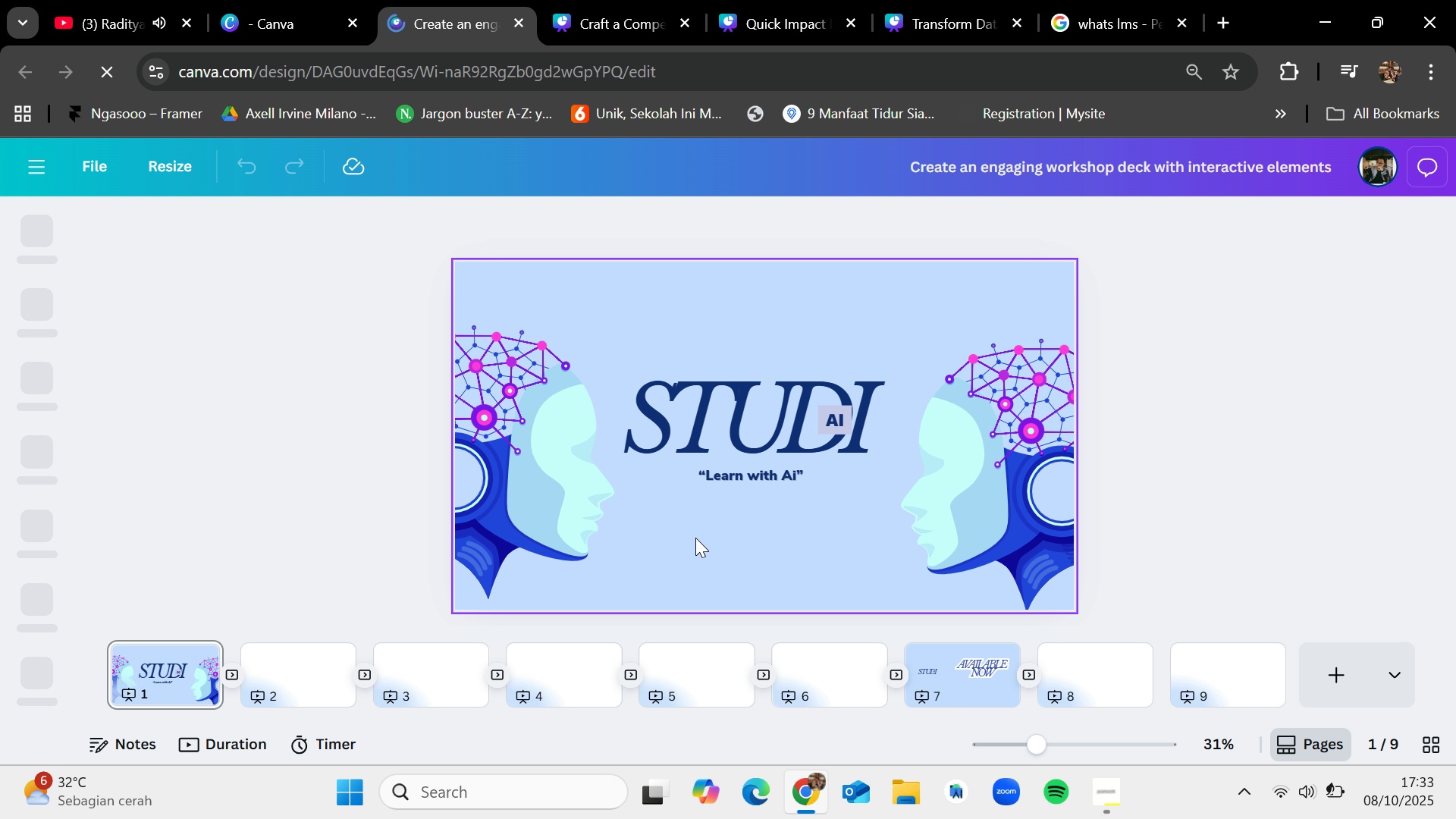 
left_click([263, 656])
 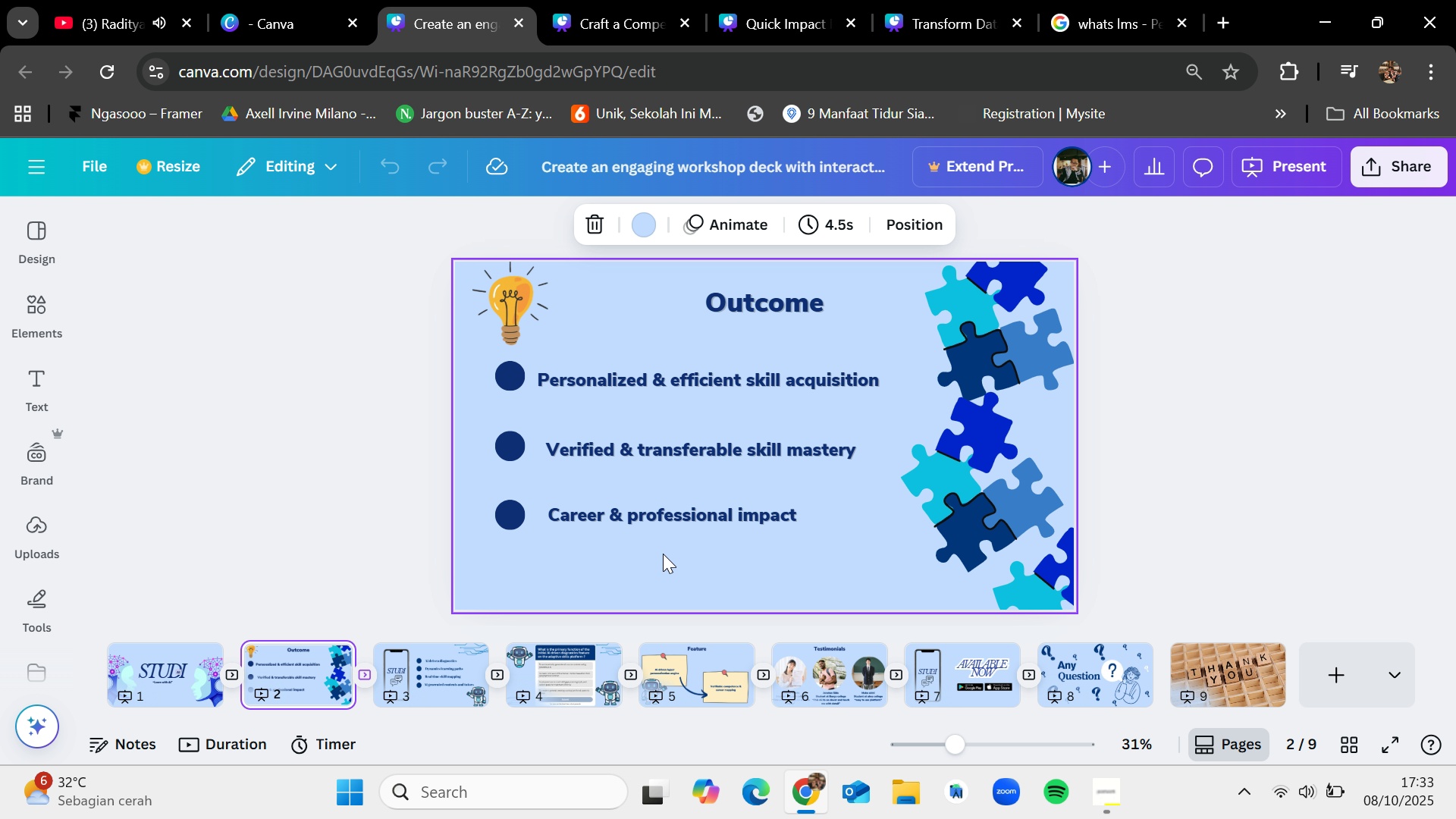 
left_click_drag(start_coordinate=[666, 564], to_coordinate=[593, 394])
 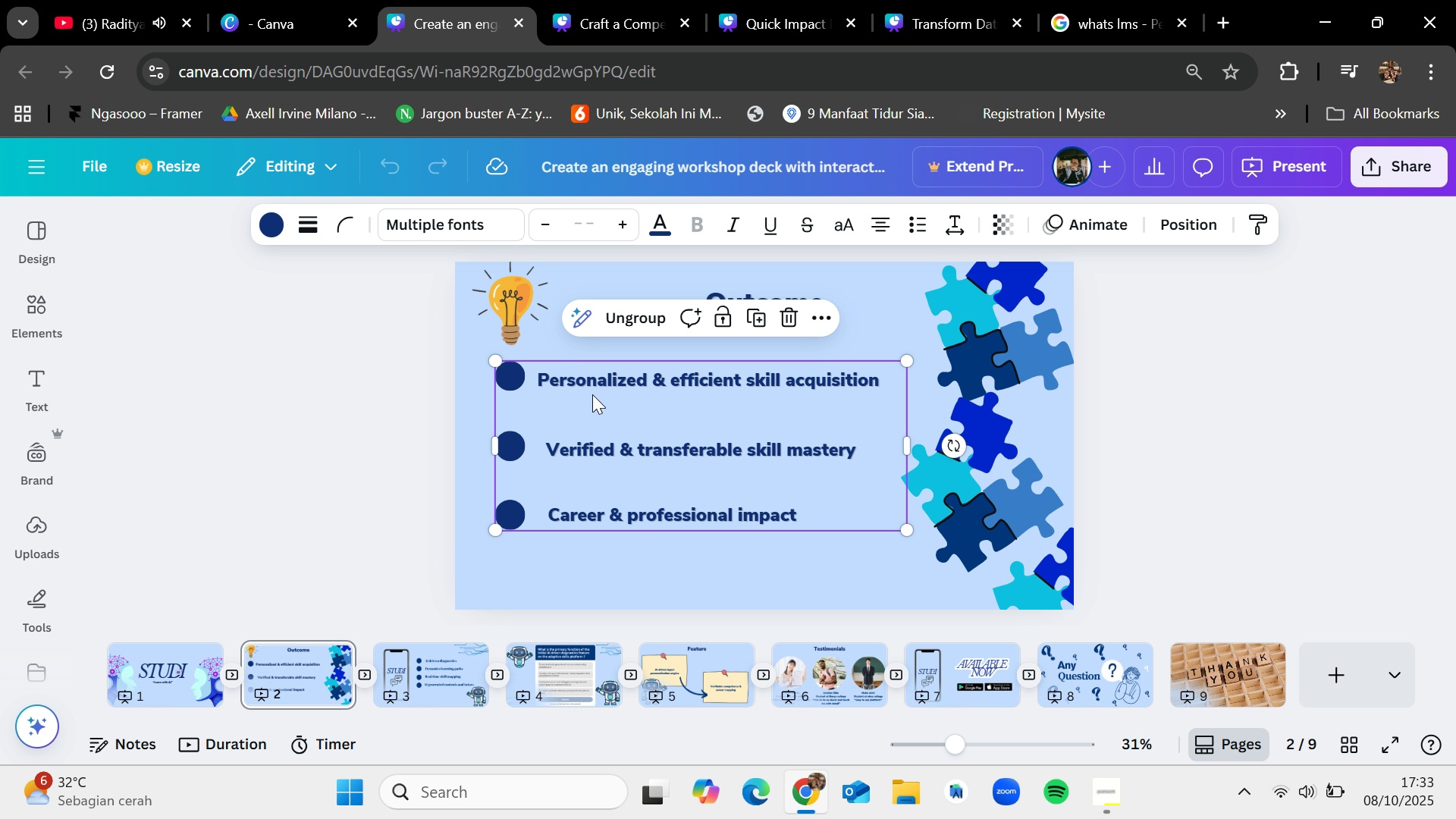 
key(Control+C)
 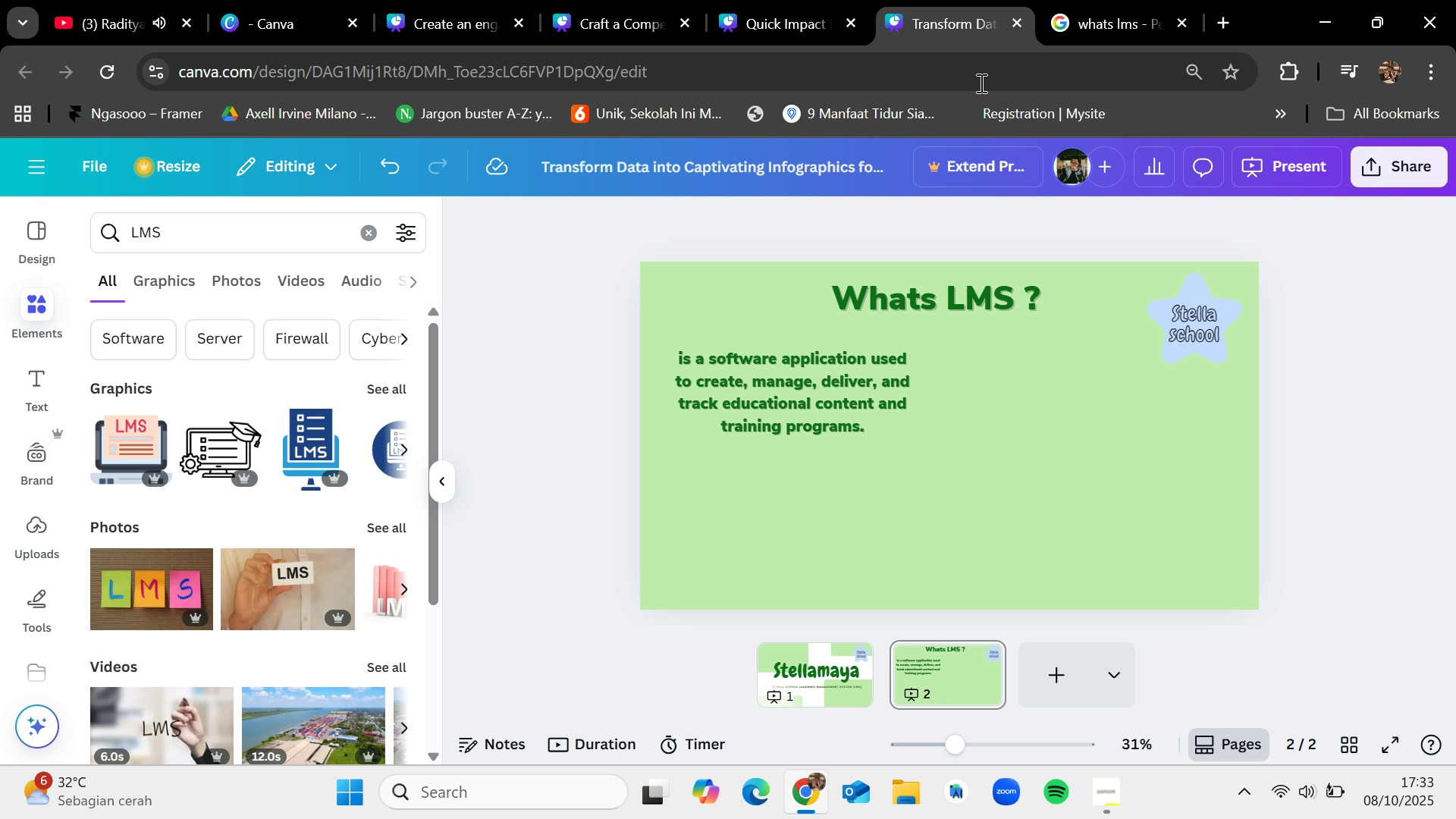 
key(Control+V)
 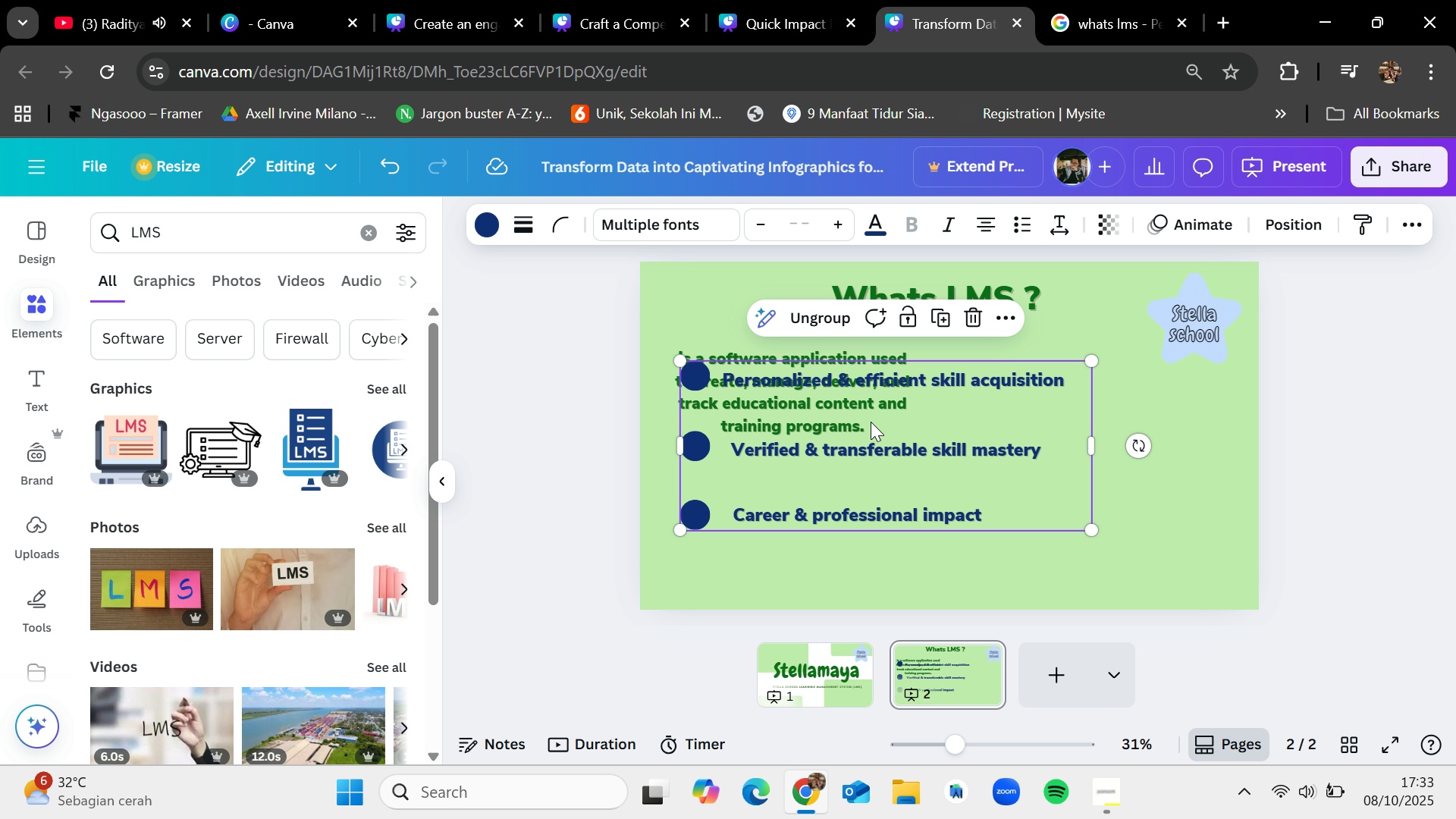 
left_click_drag(start_coordinate=[904, 447], to_coordinate=[1071, 494])
 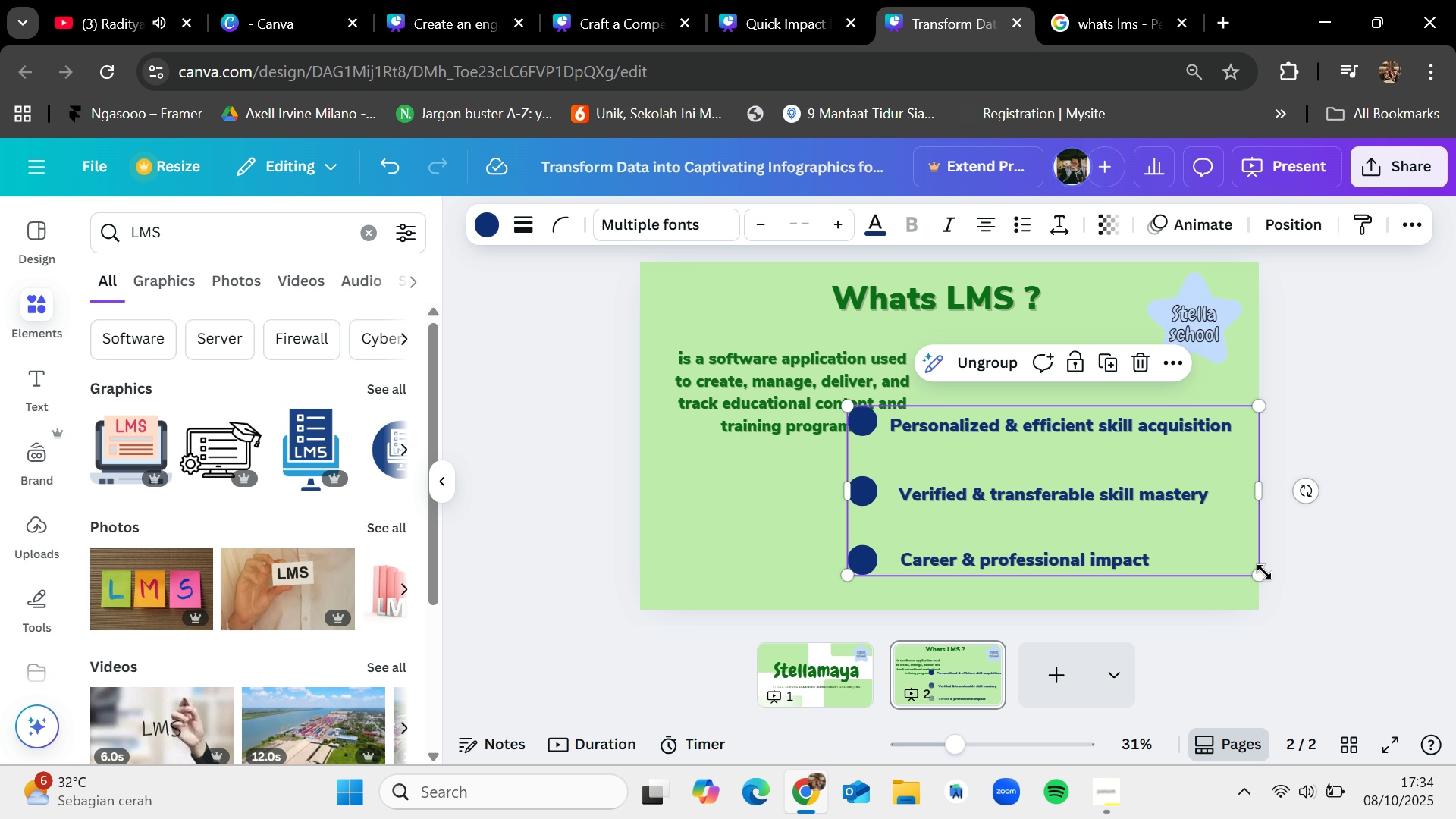 
left_click_drag(start_coordinate=[1264, 572], to_coordinate=[1128, 539])
 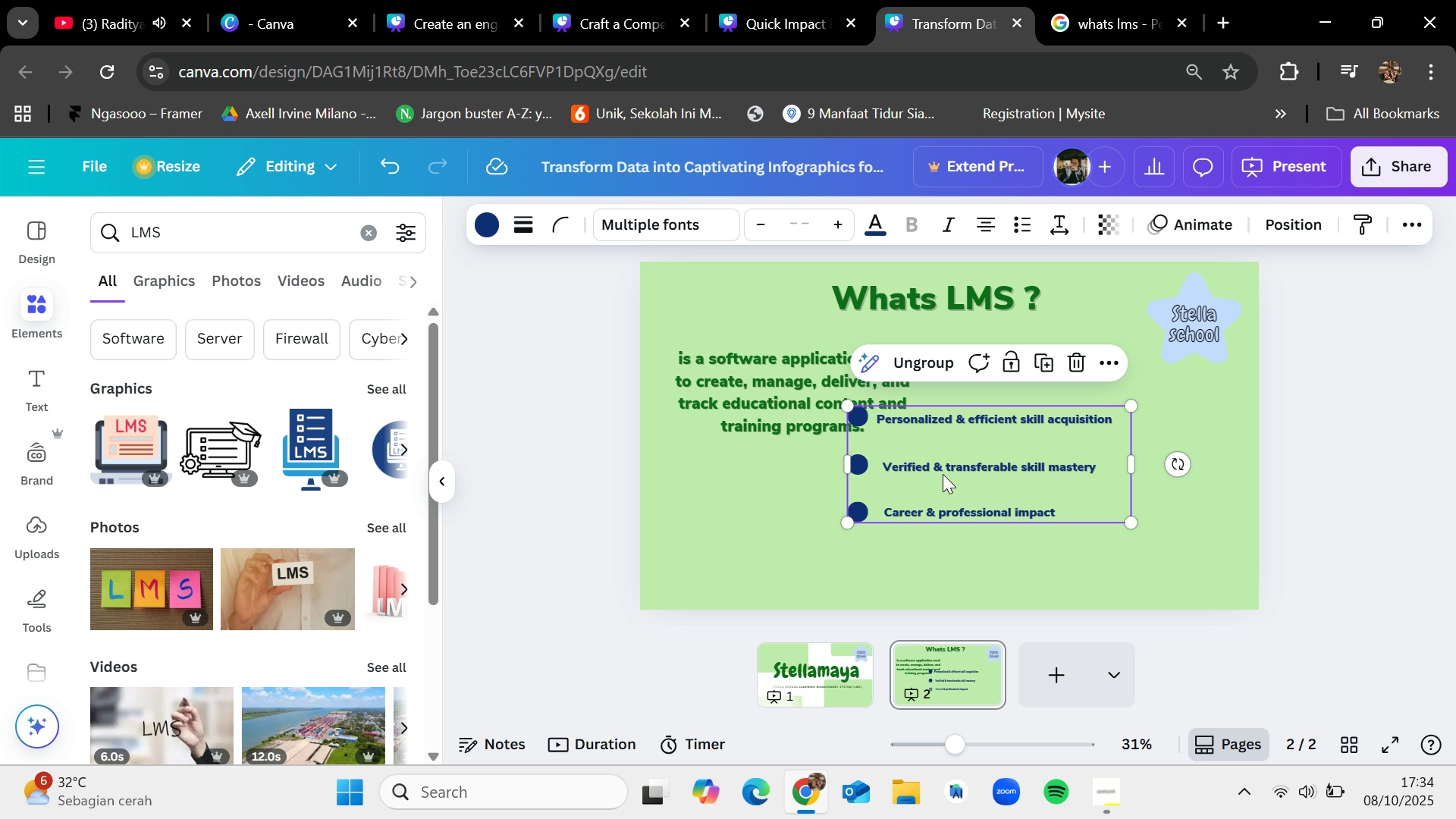 
left_click_drag(start_coordinate=[943, 474], to_coordinate=[1027, 509])
 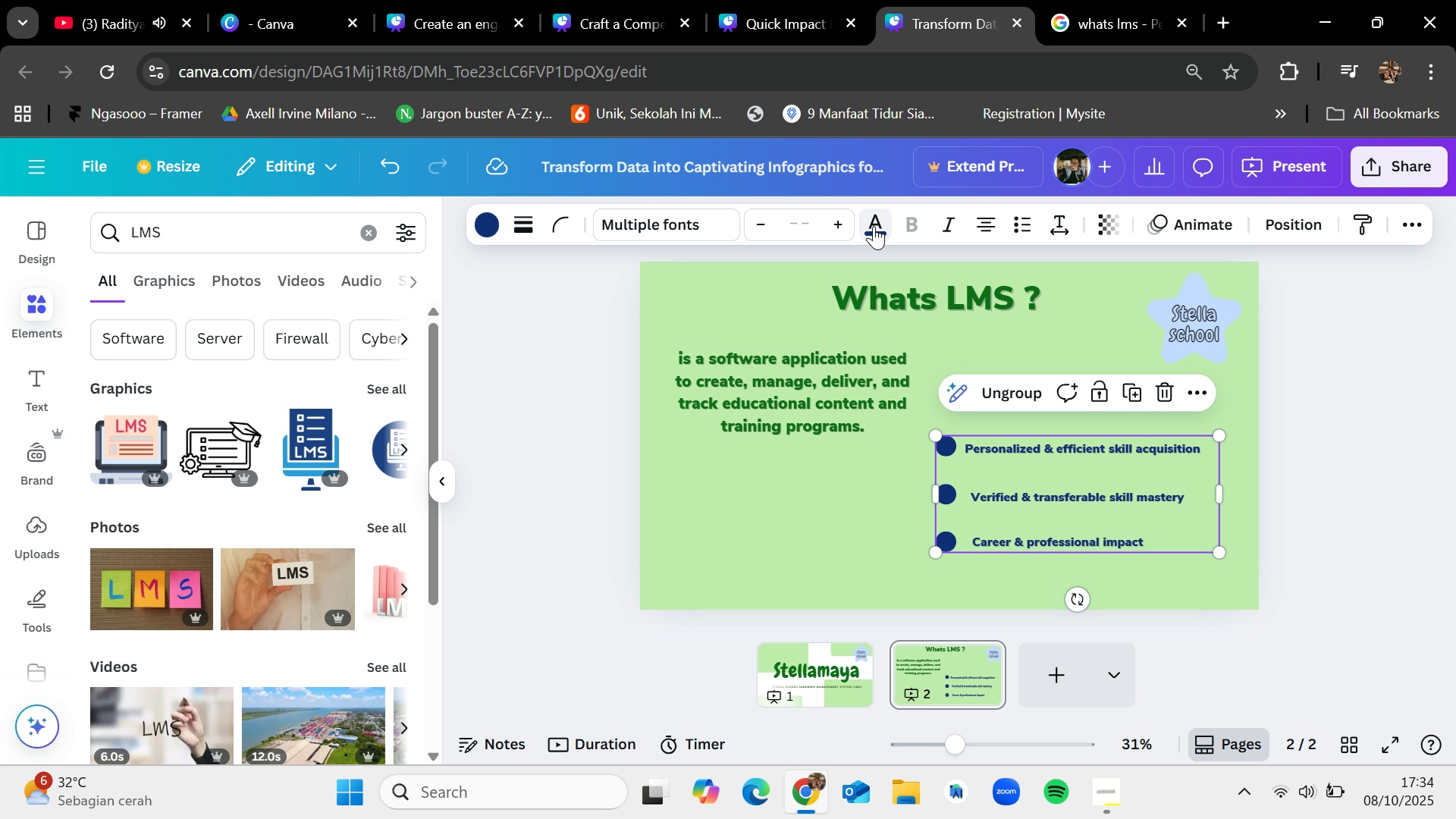 
left_click([874, 226])
 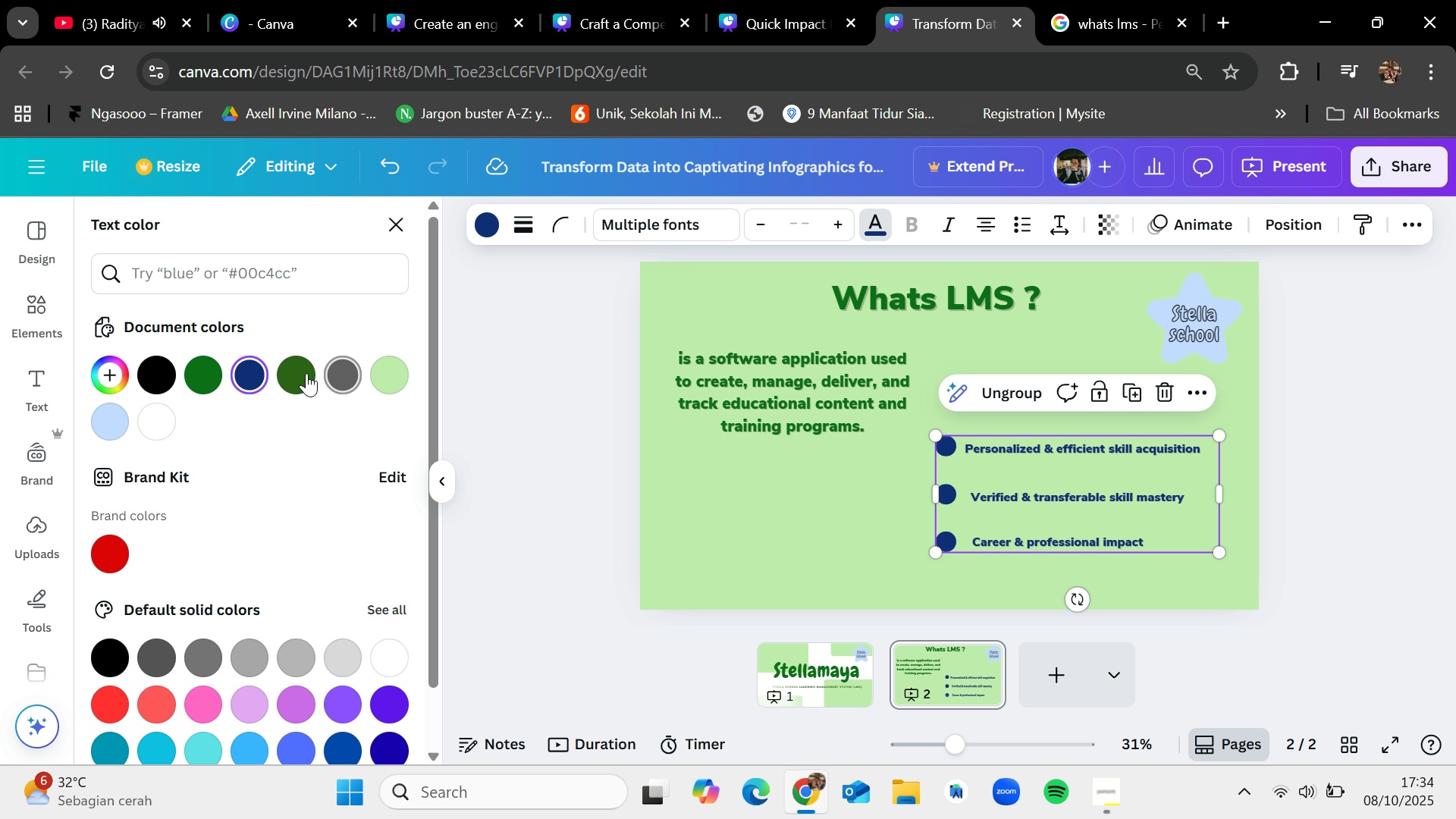 
left_click([297, 370])
 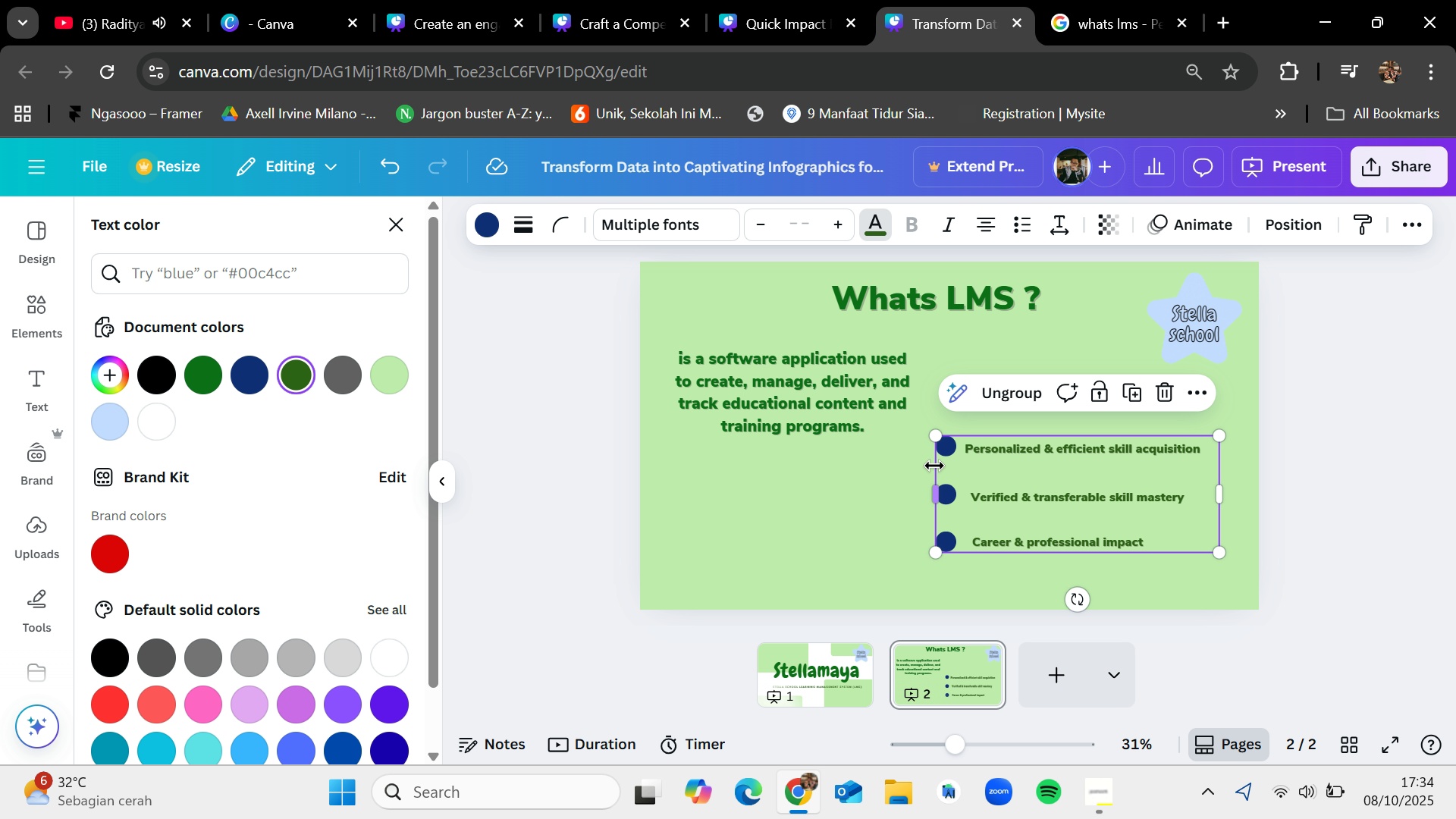 
left_click([856, 503])
 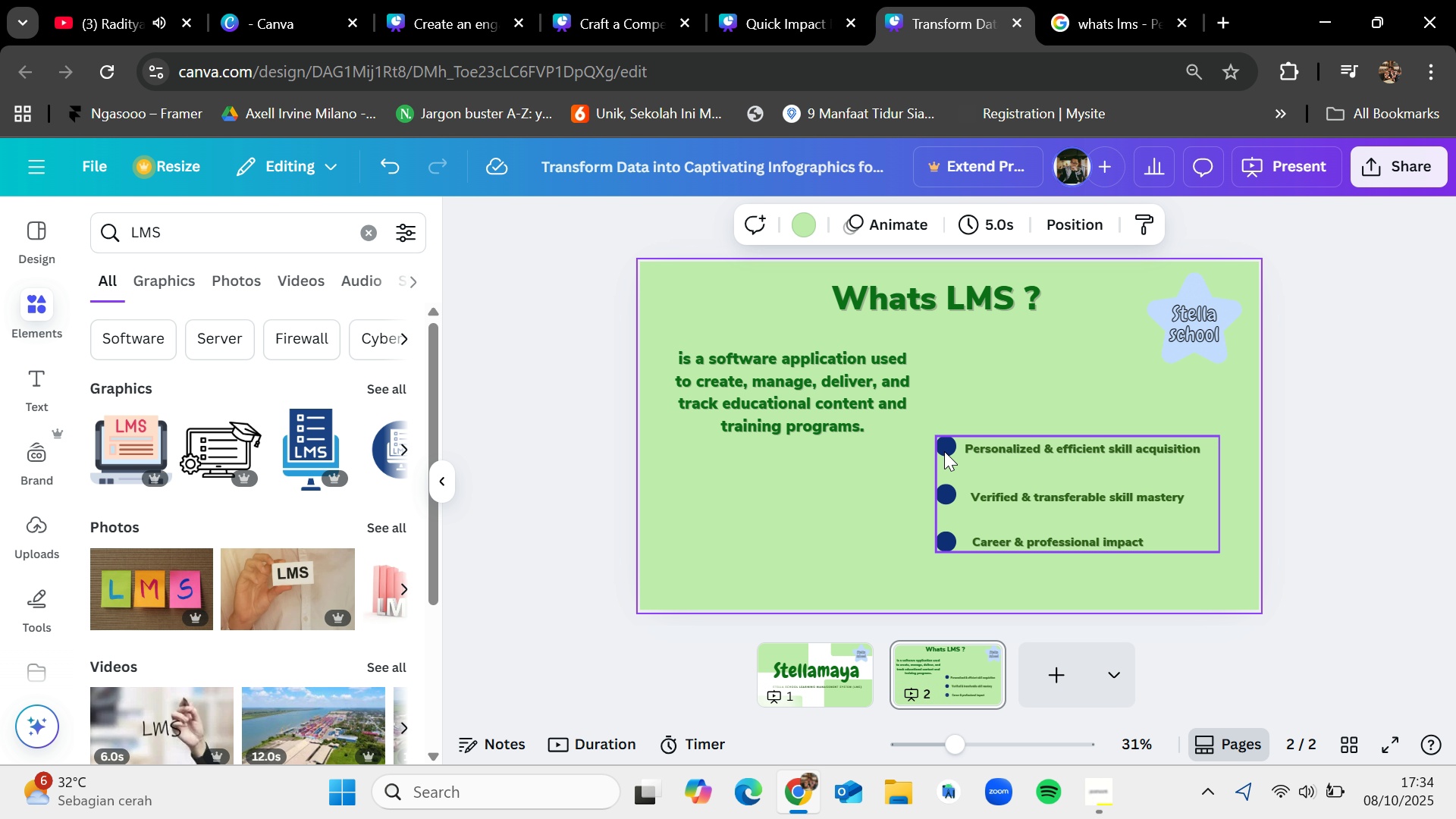 
left_click([943, 449])
 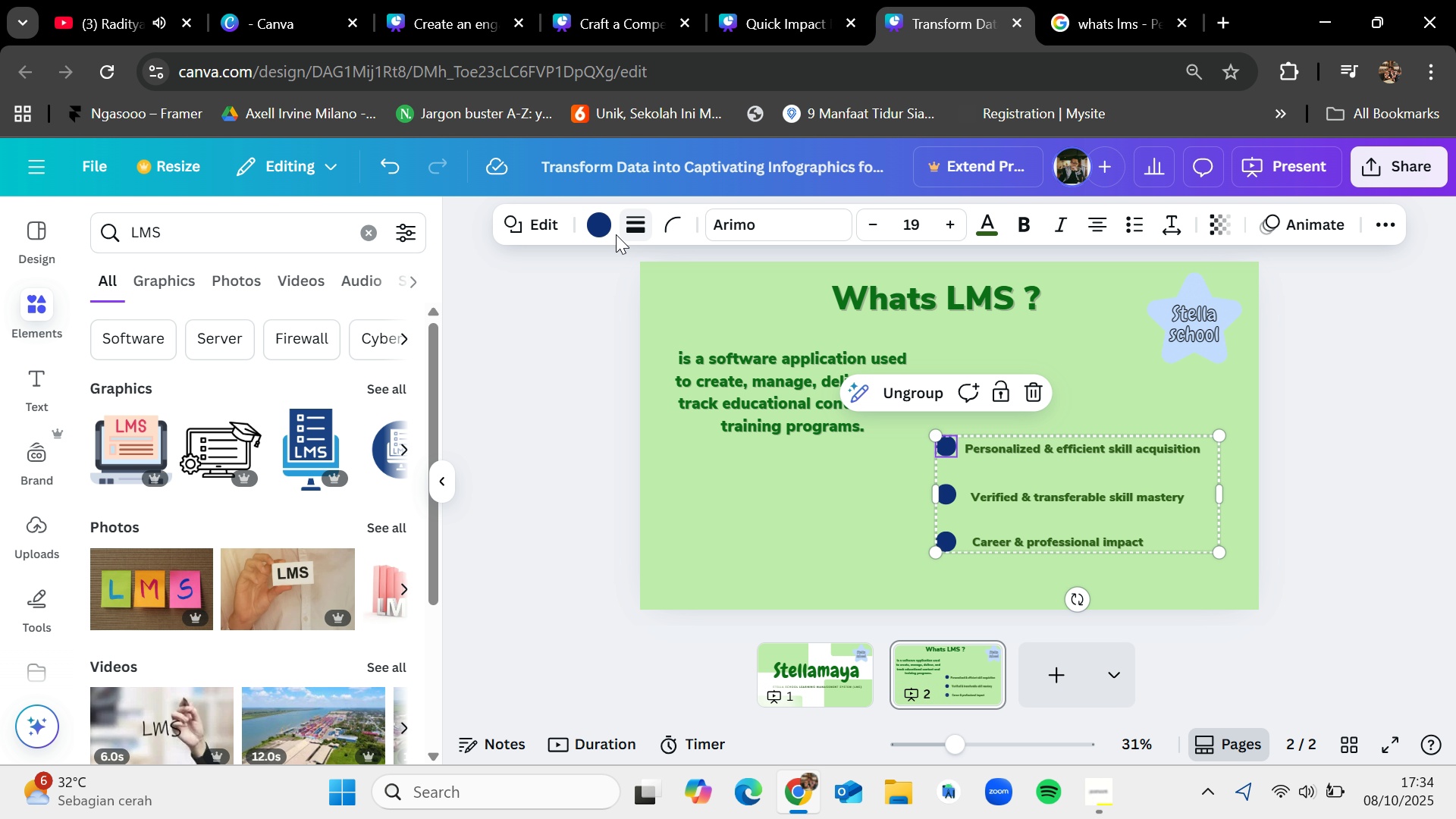 
left_click([610, 228])
 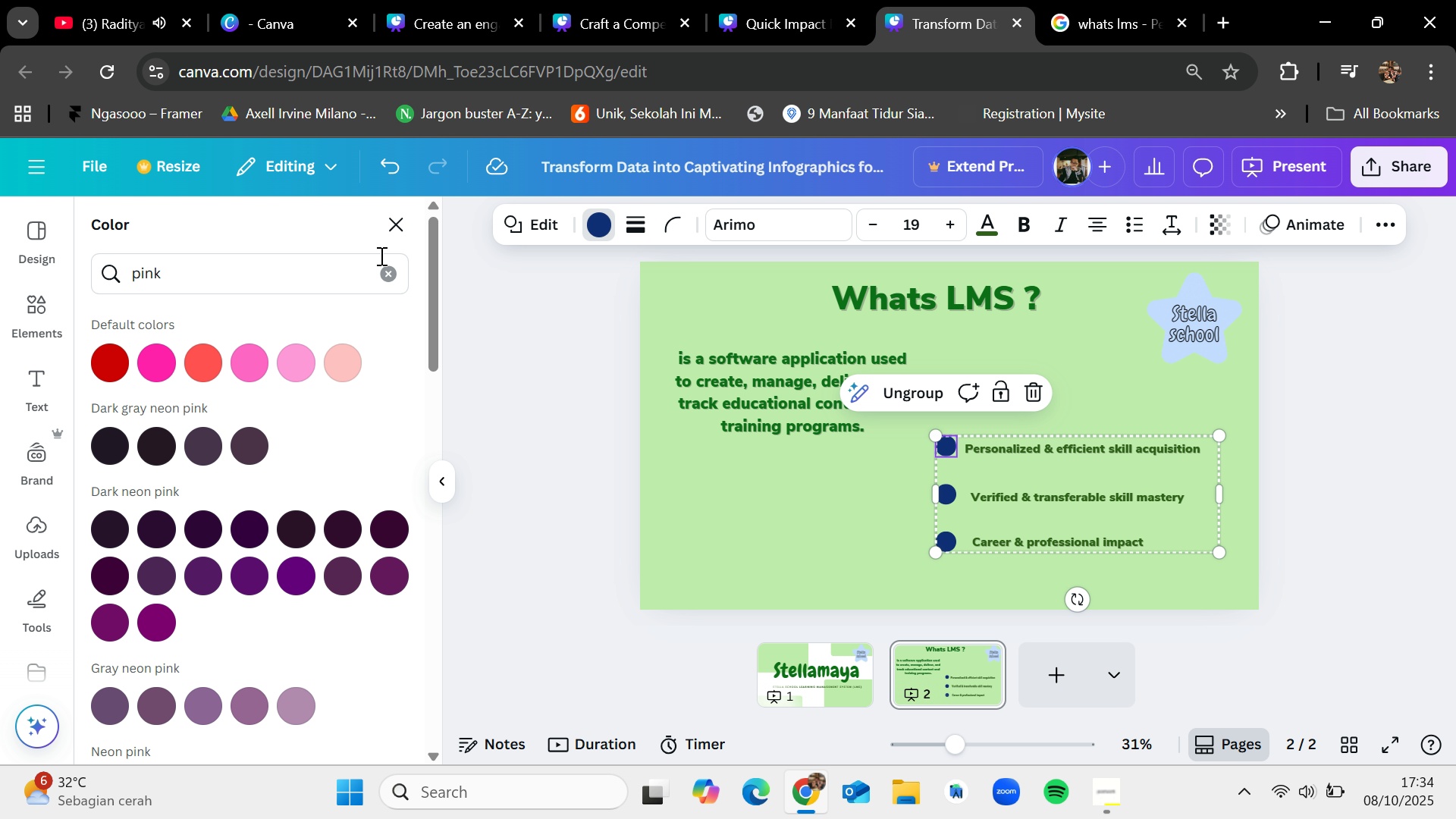 
left_click([389, 271])
 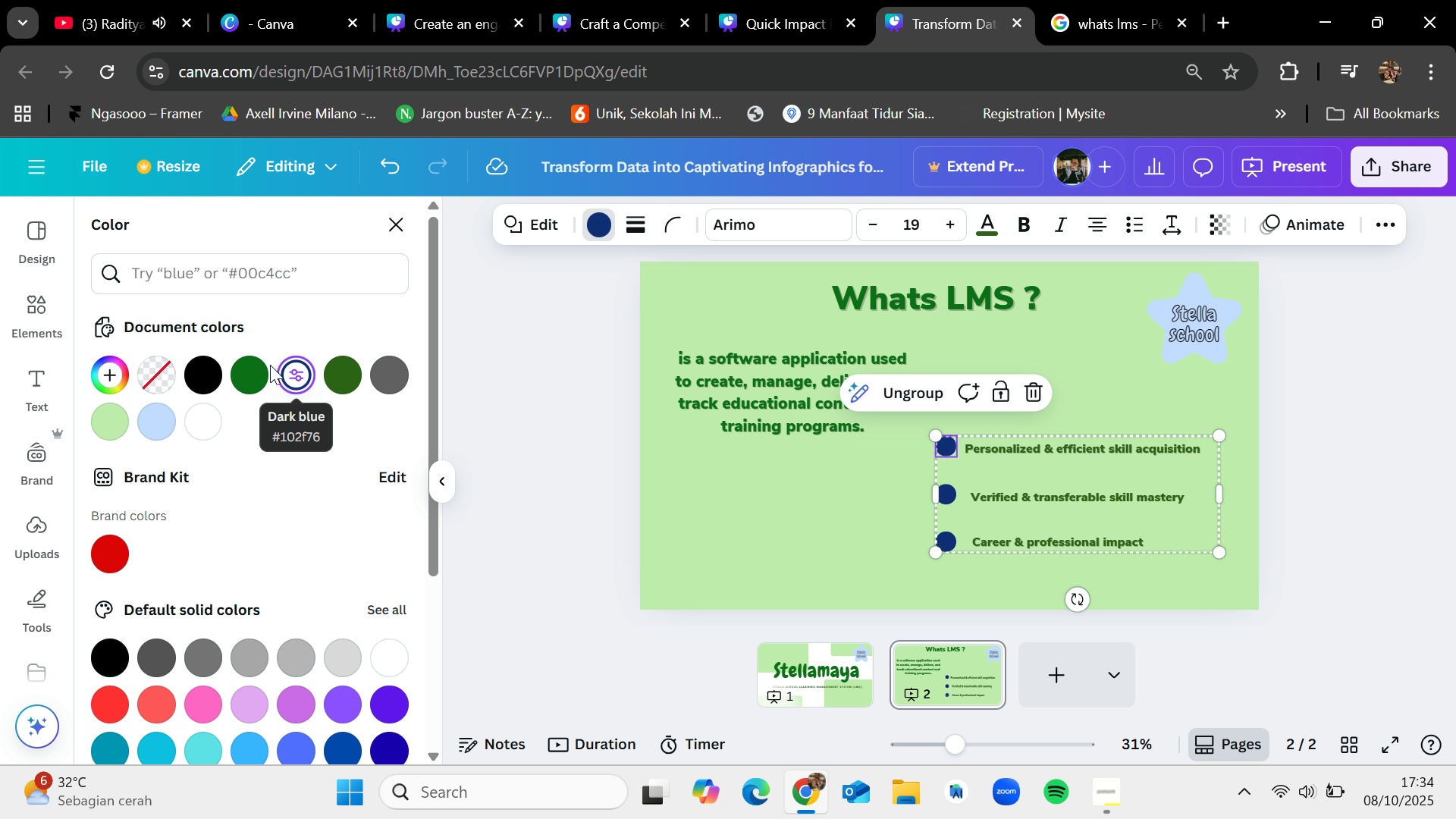 
left_click([246, 369])
 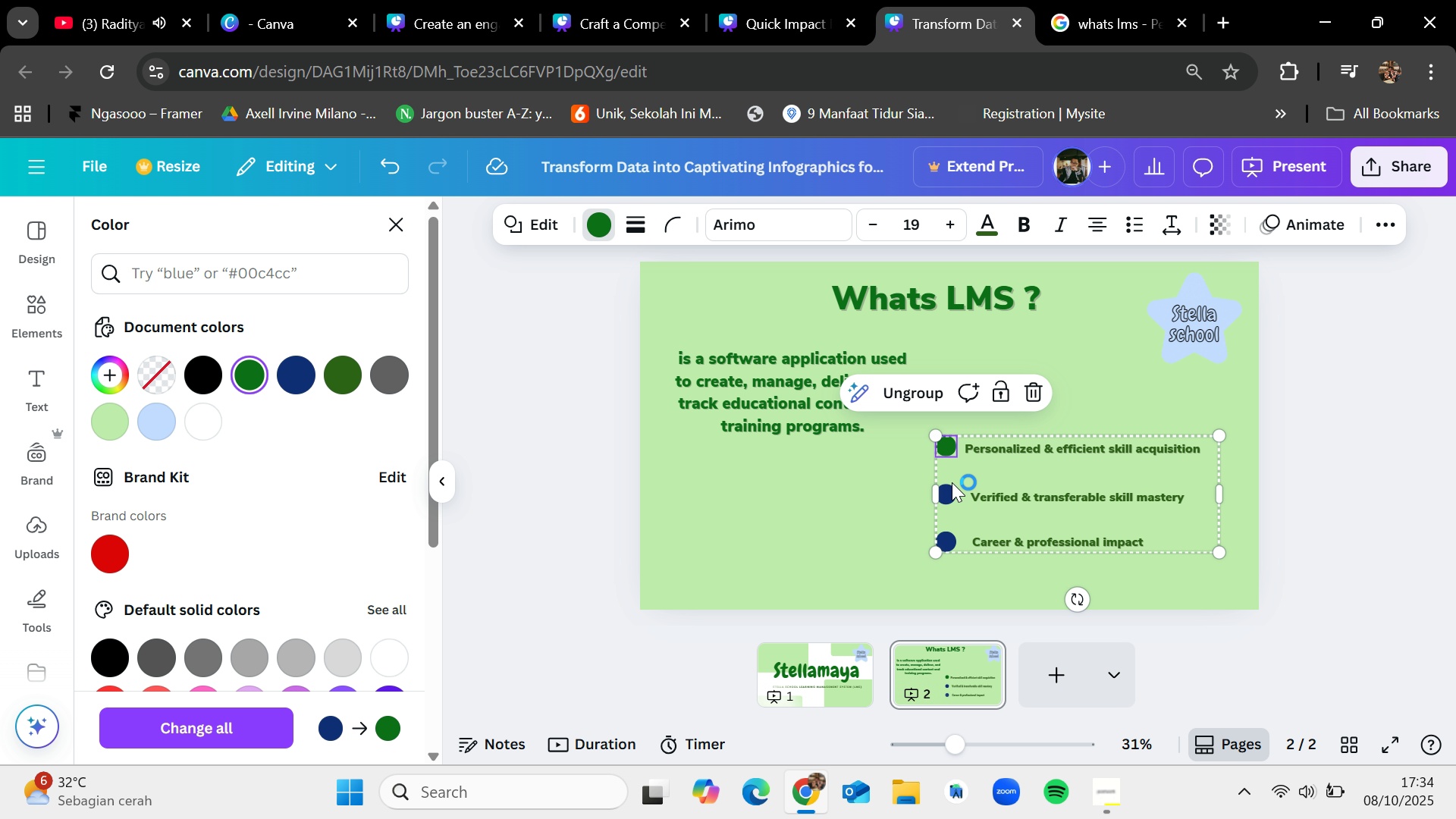 
left_click([948, 487])
 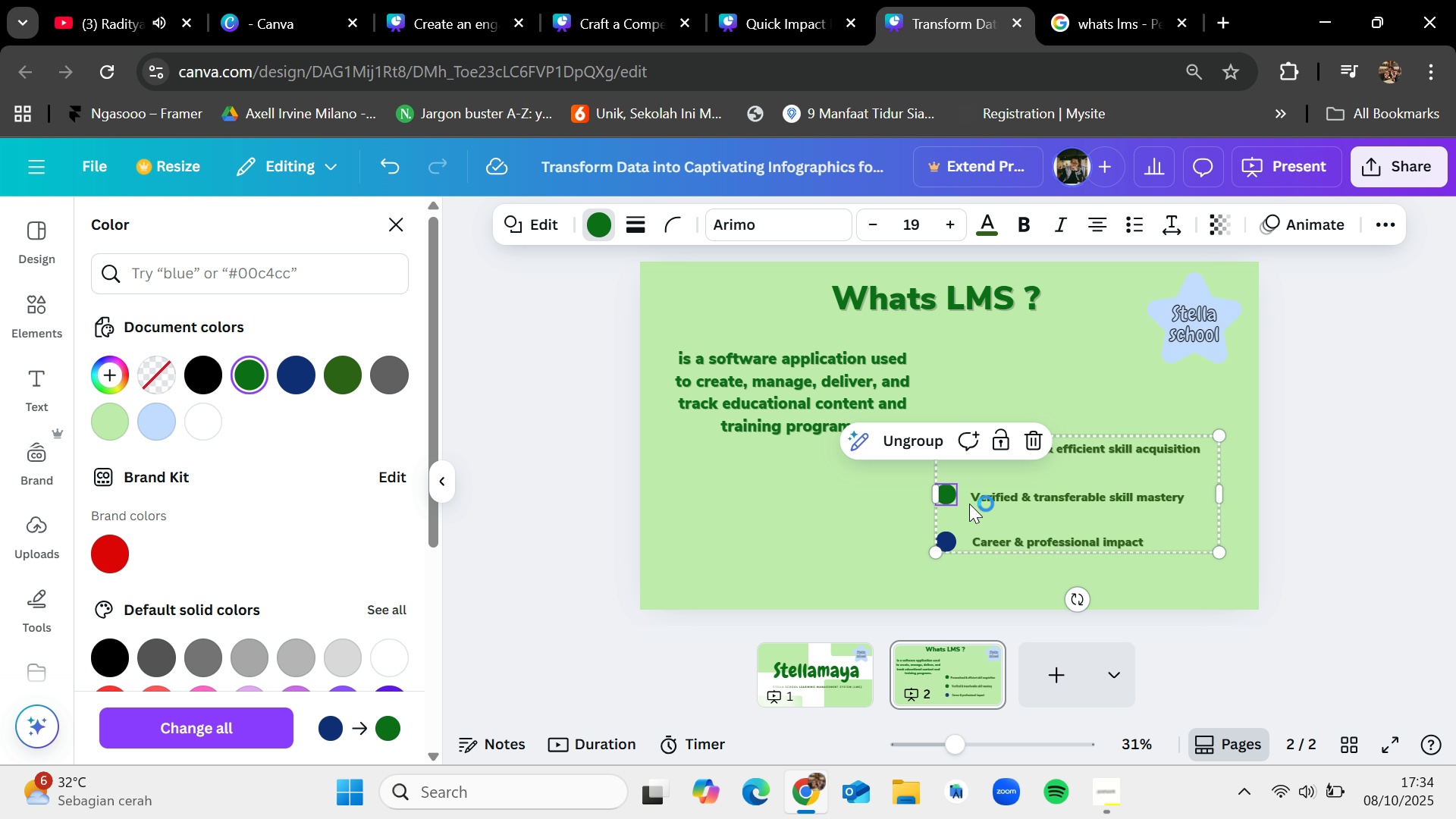 
left_click([948, 541])
 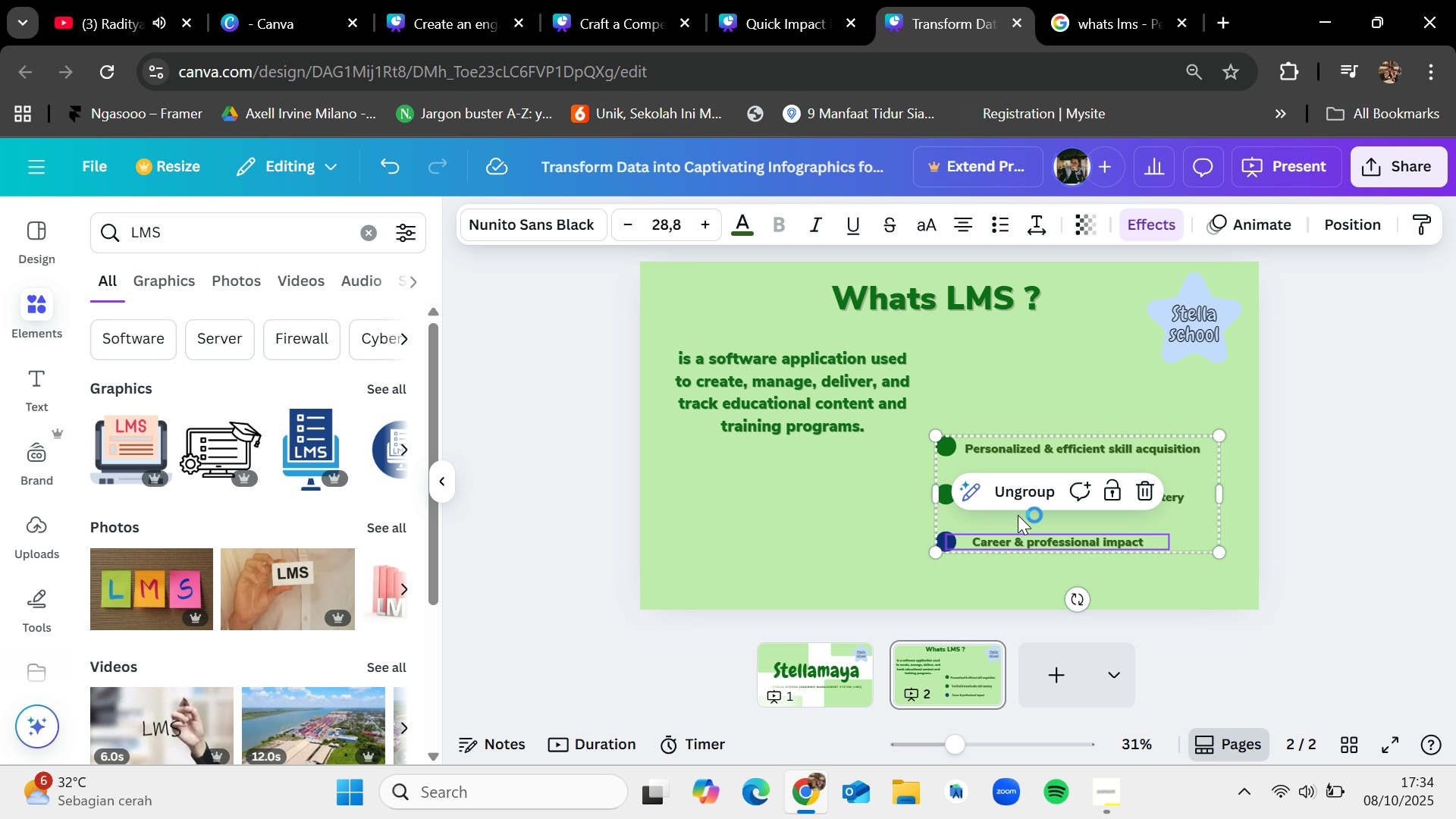 
left_click([899, 500])
 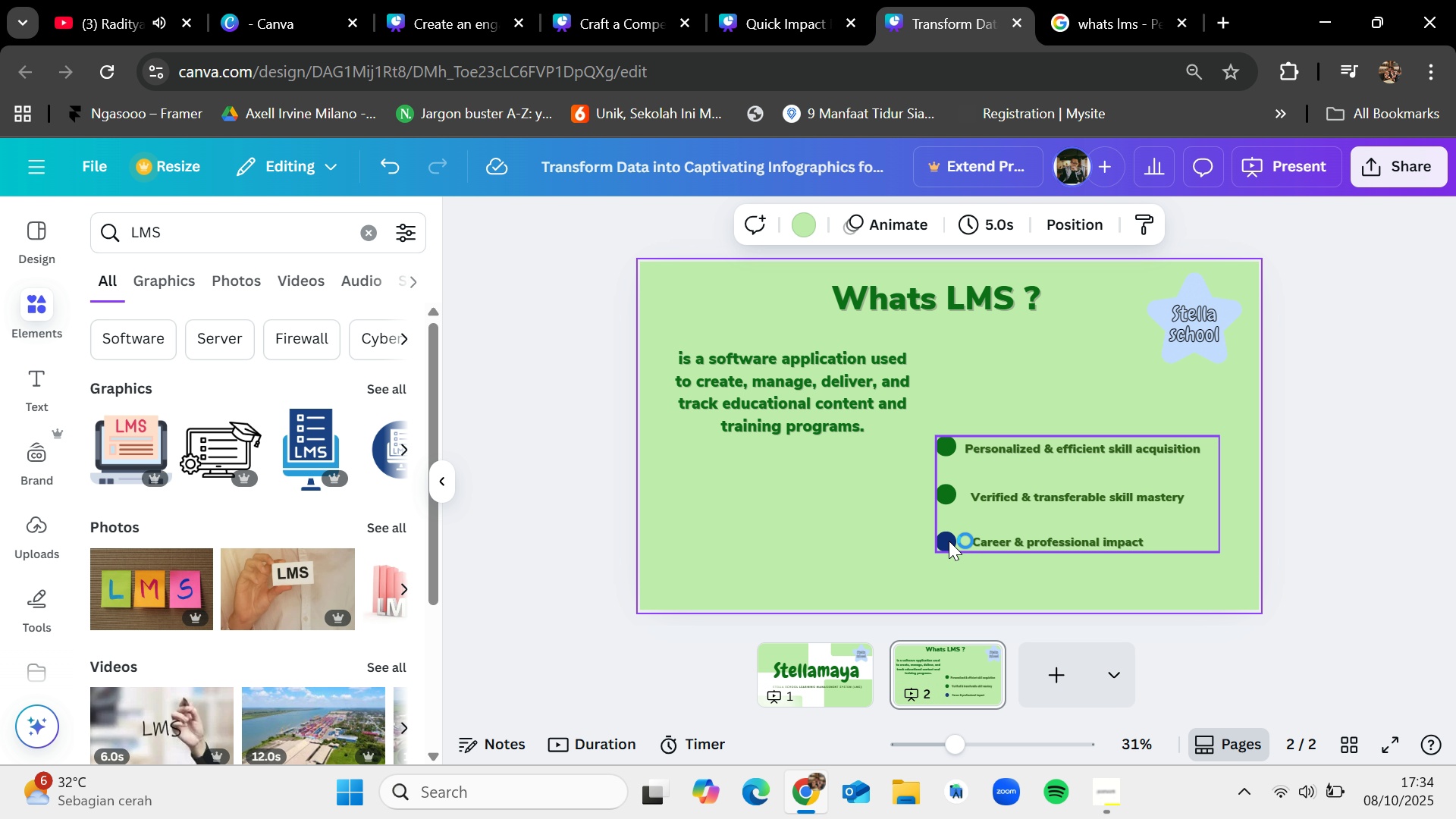 
left_click([949, 540])
 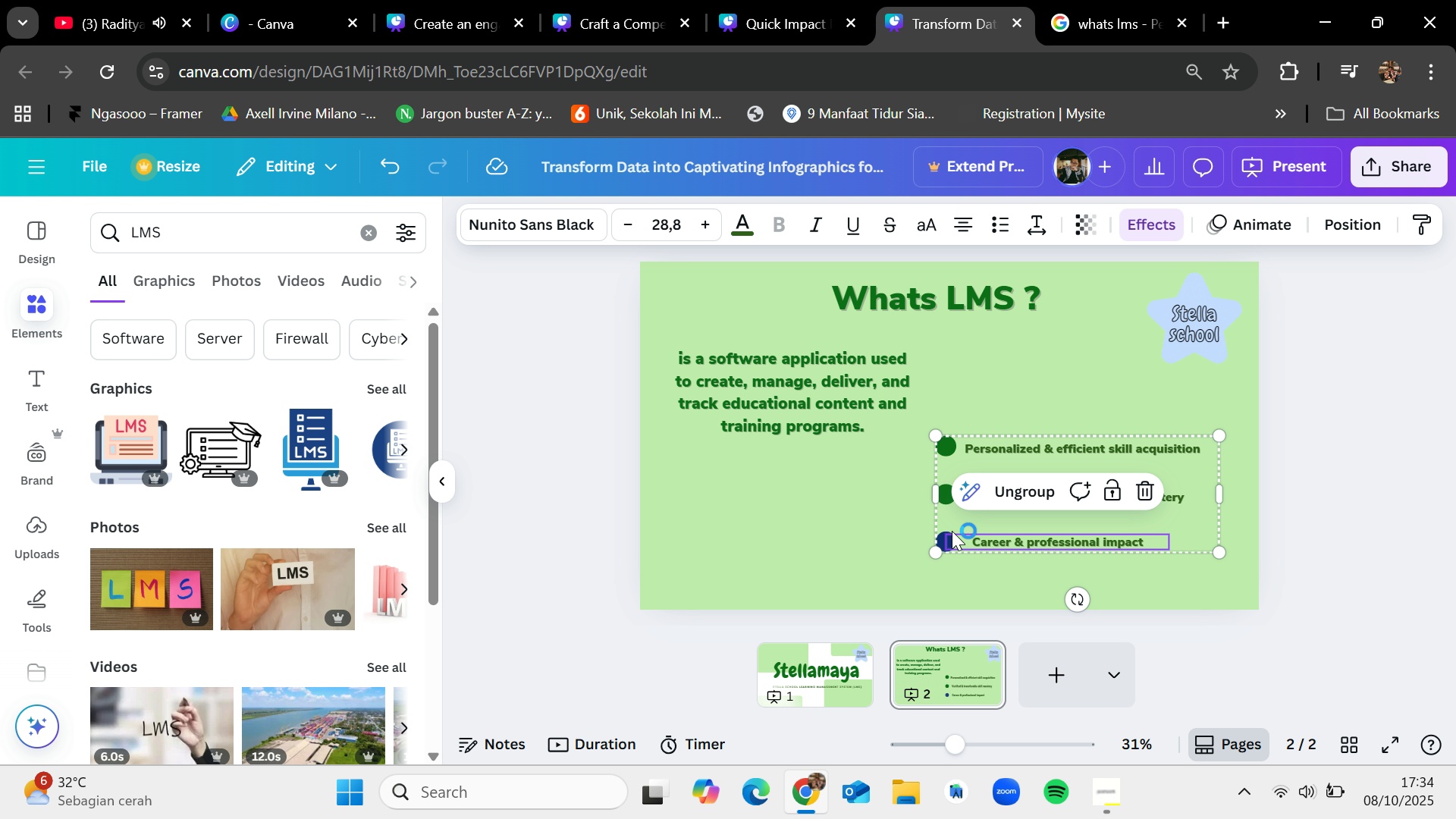 
left_click([825, 510])
 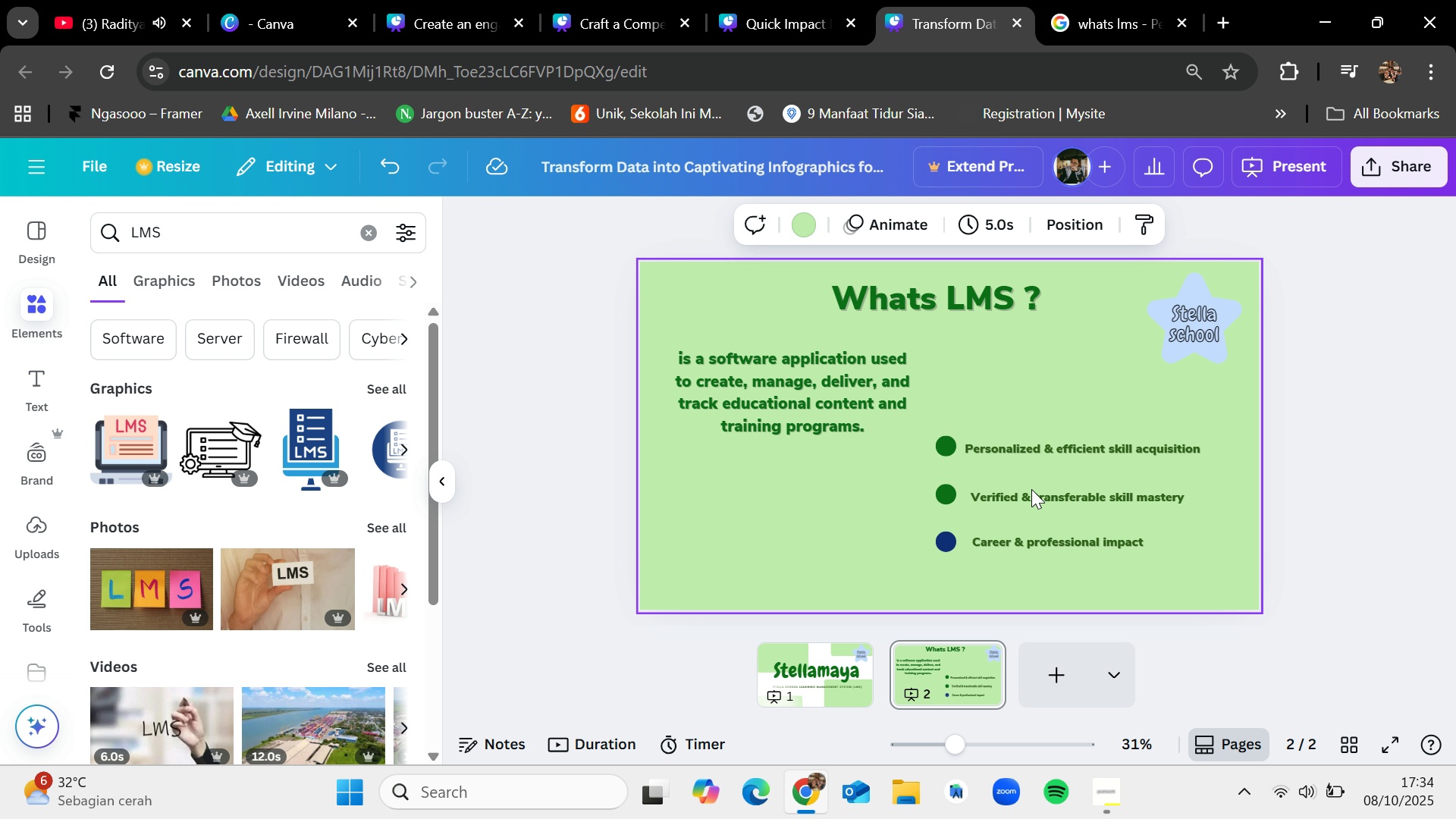 
left_click([1034, 489])
 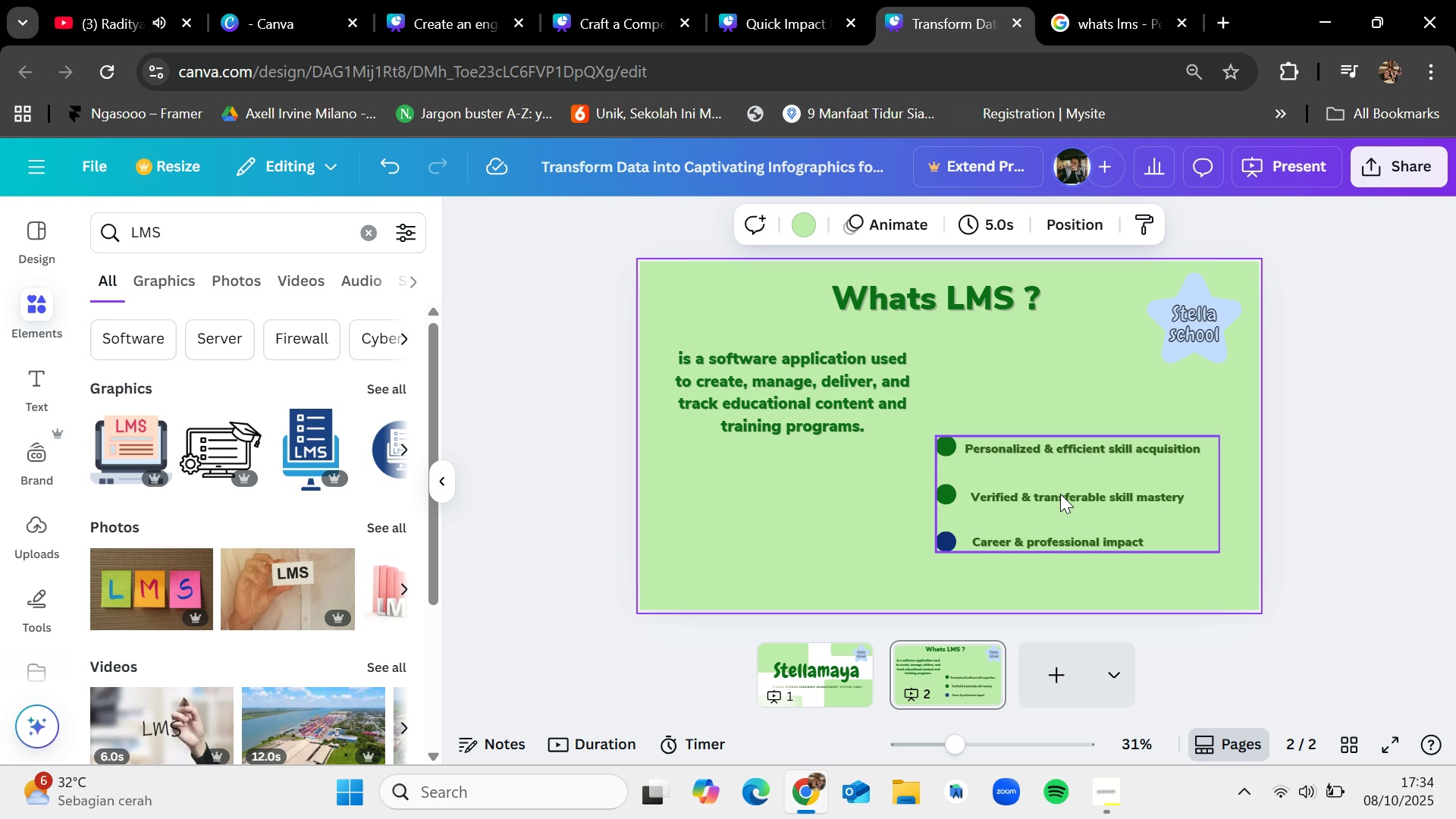 
left_click([1060, 493])
 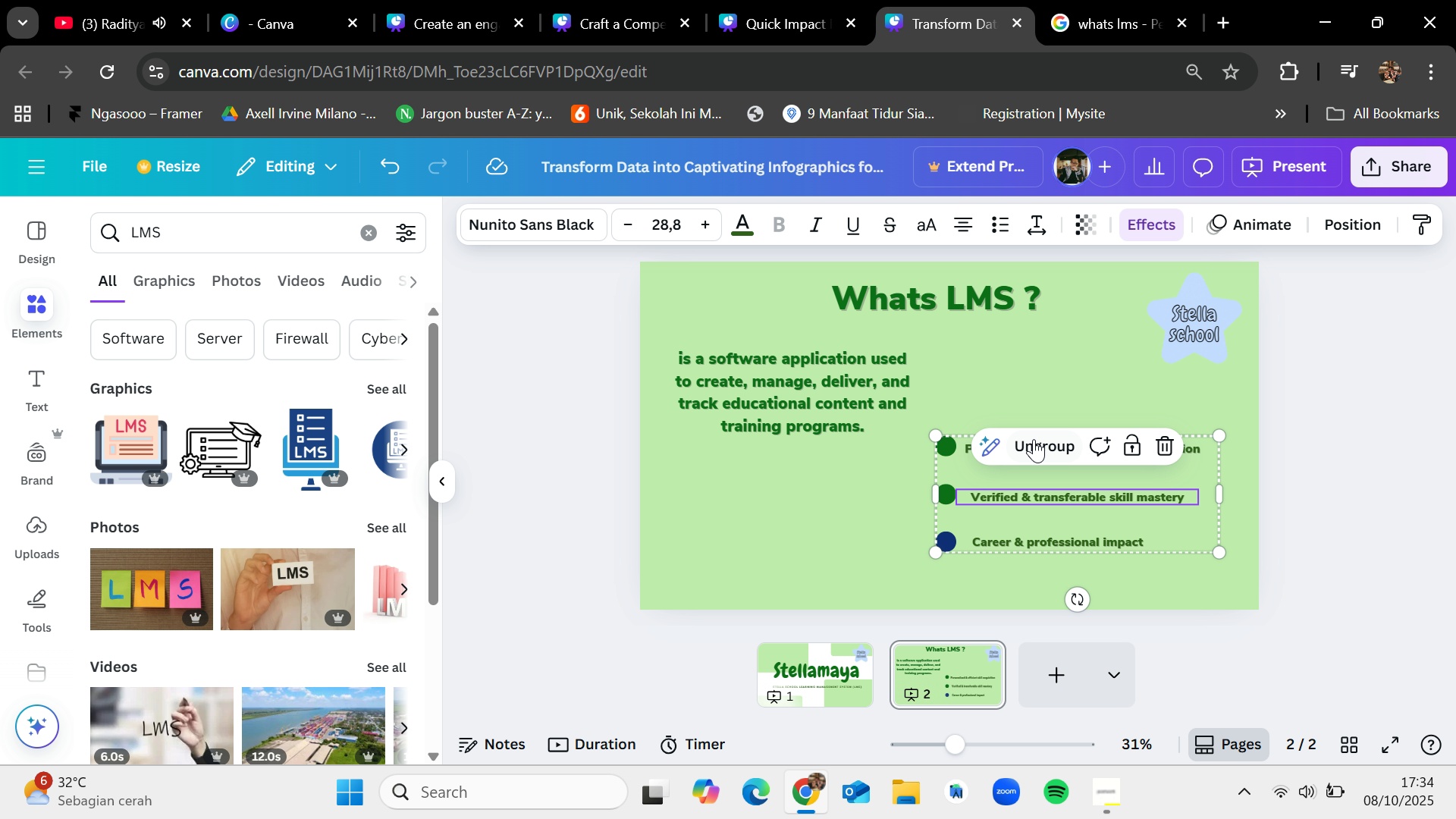 
left_click([1034, 441])
 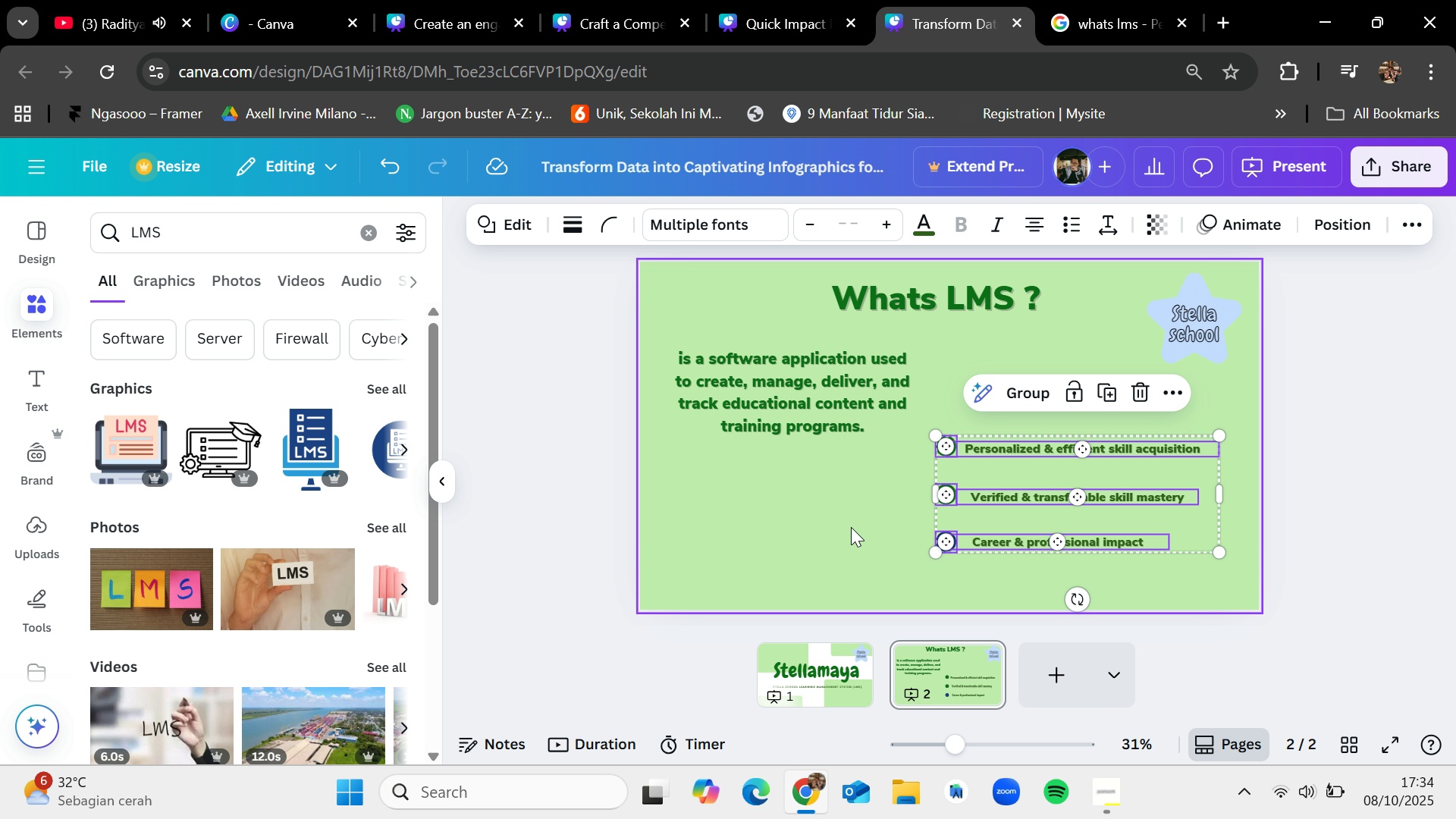 
left_click([851, 527])
 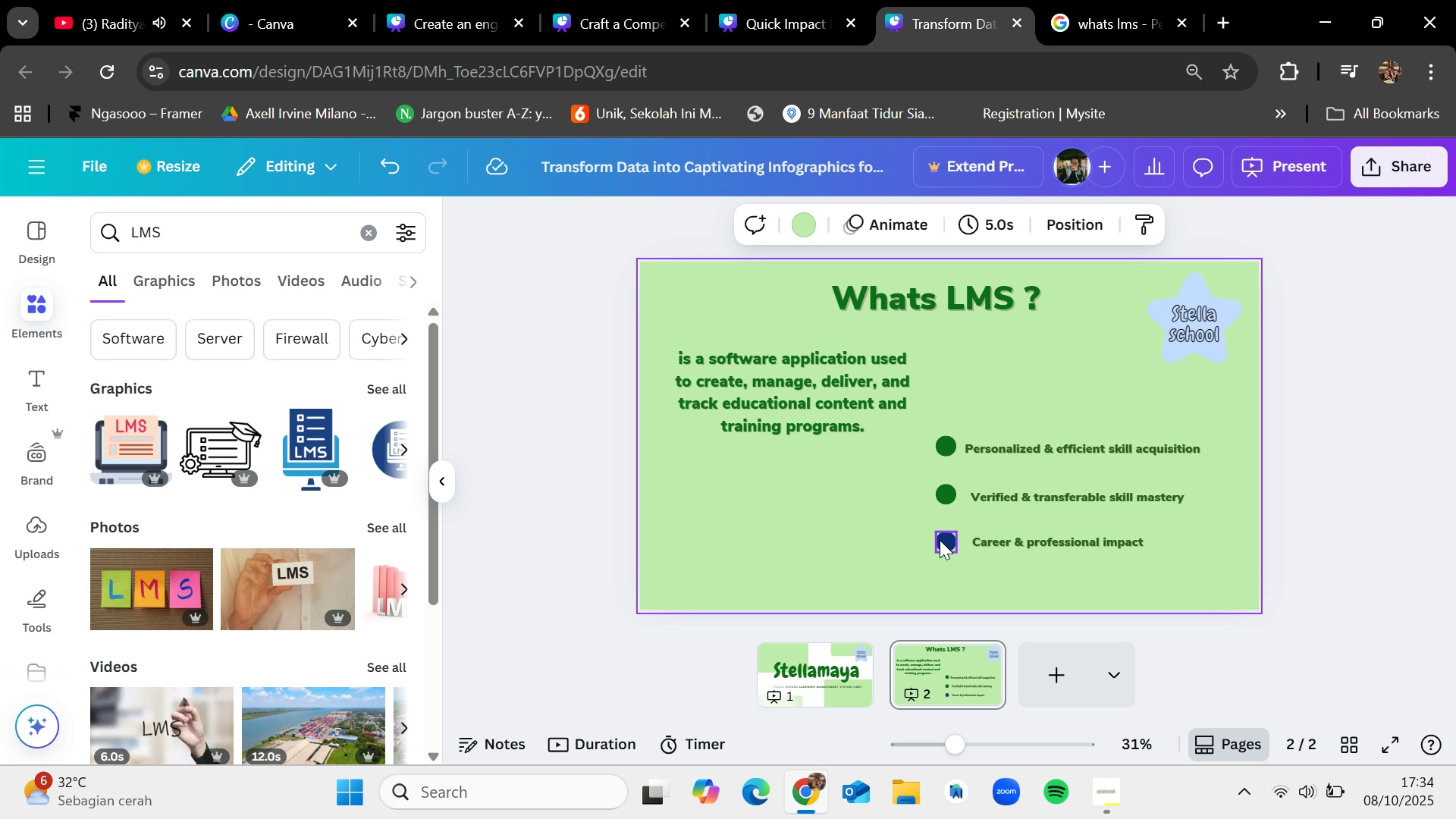 
left_click([940, 540])
 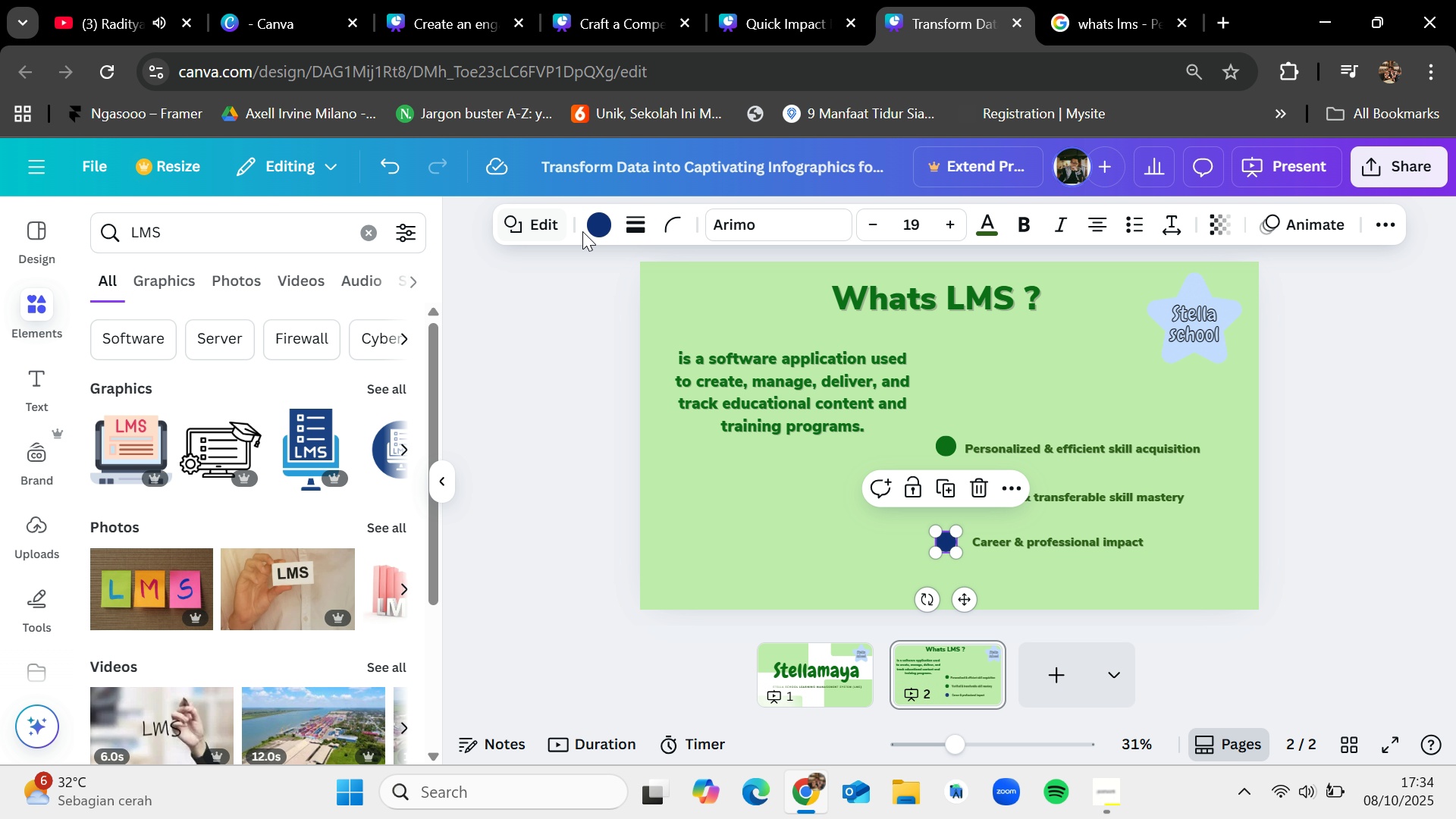 
left_click([588, 225])
 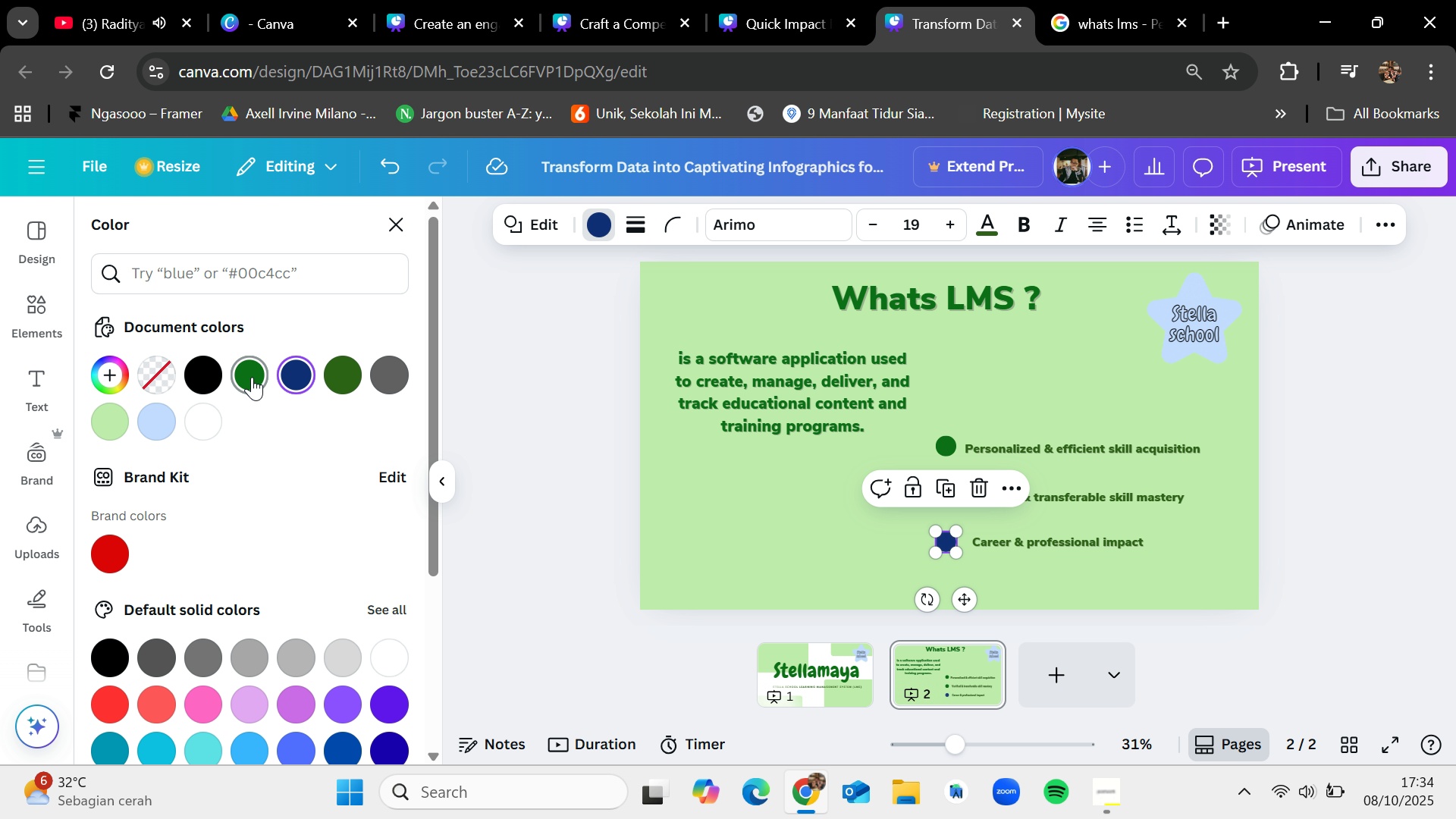 
left_click([252, 376])
 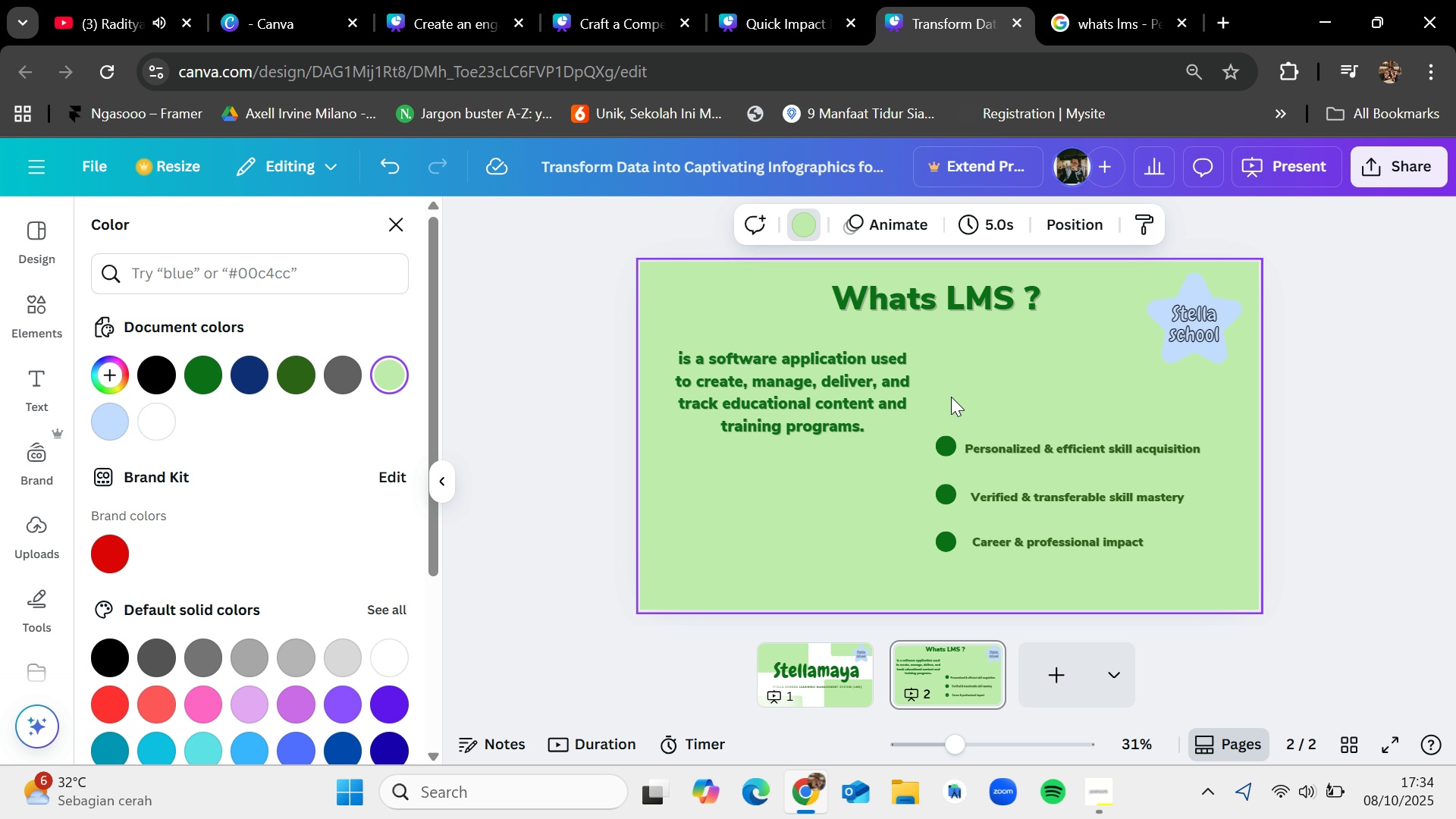 
left_click_drag(start_coordinate=[973, 408], to_coordinate=[1109, 543])
 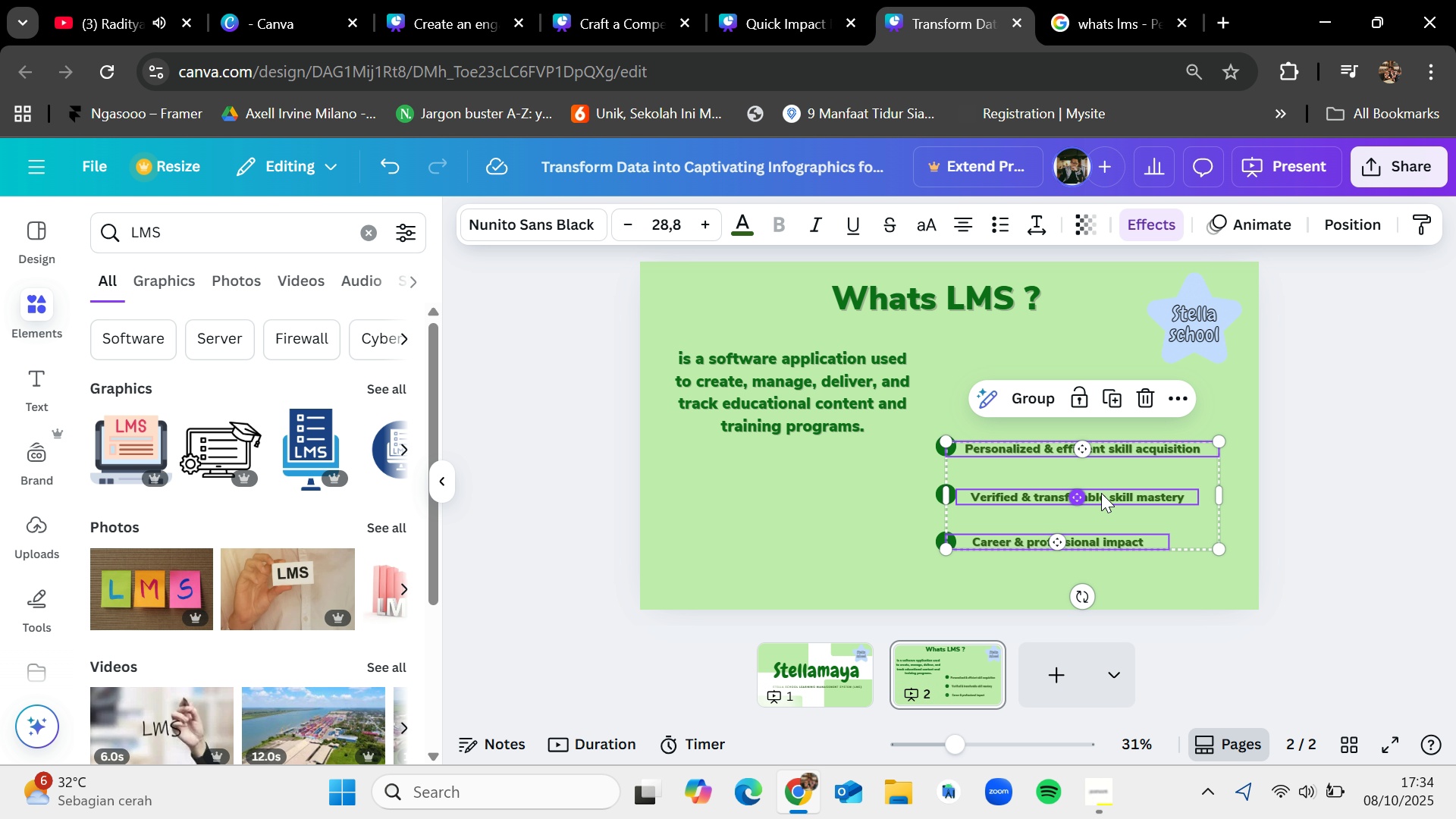 
left_click_drag(start_coordinate=[1112, 495], to_coordinate=[1112, 507])
 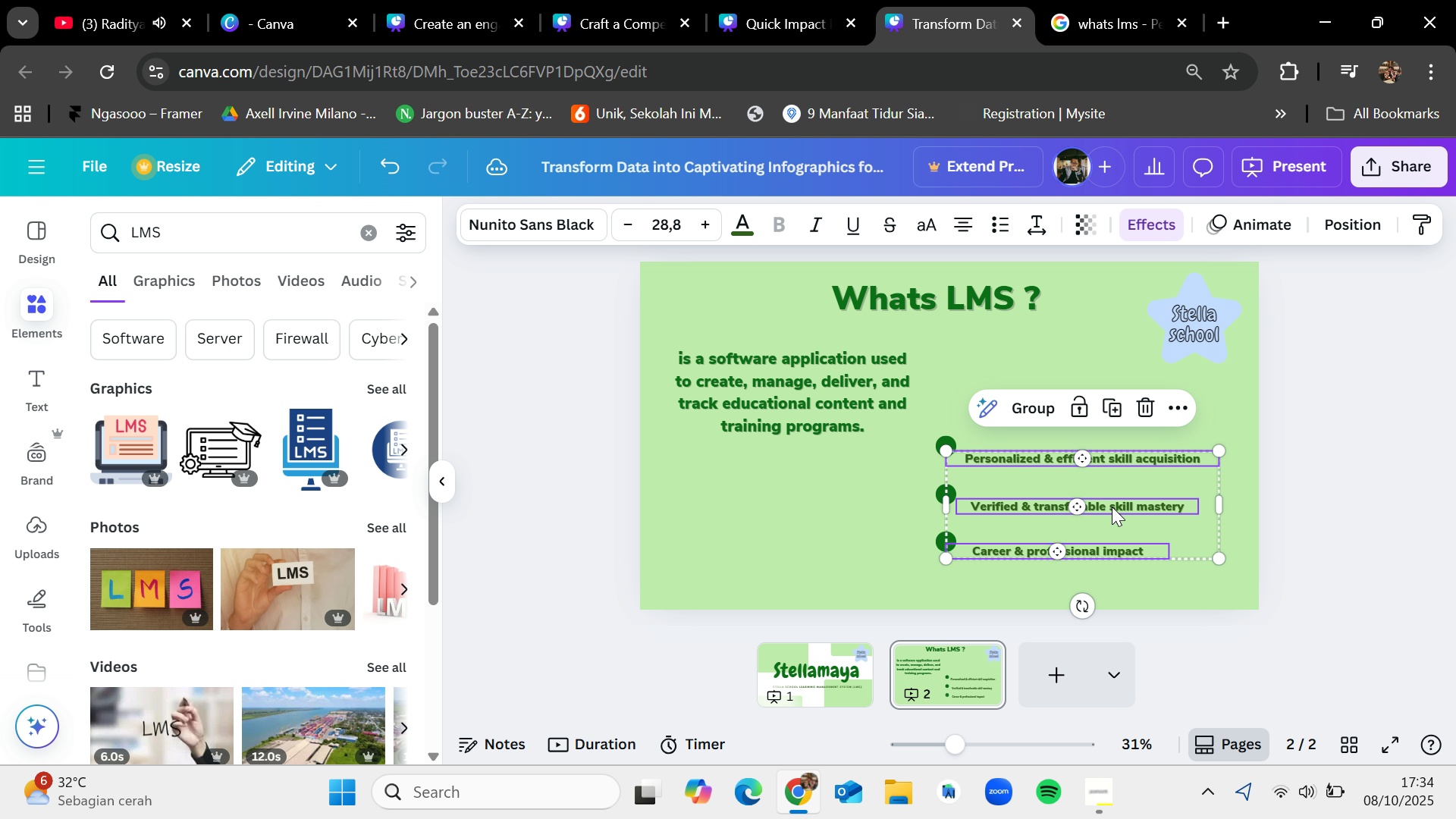 
key(Control+Z)
 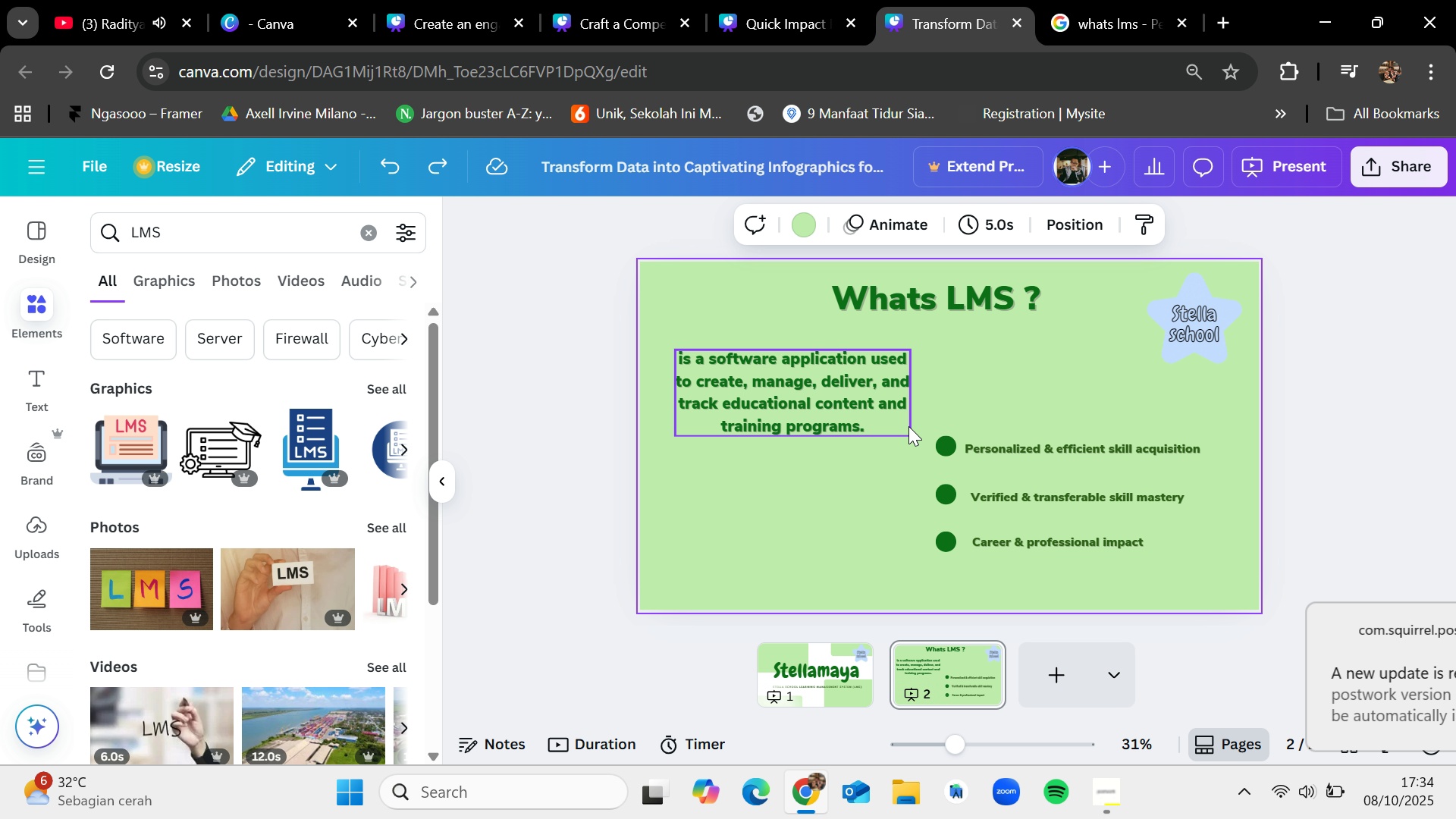 
left_click_drag(start_coordinate=[908, 425], to_coordinate=[912, 432])
 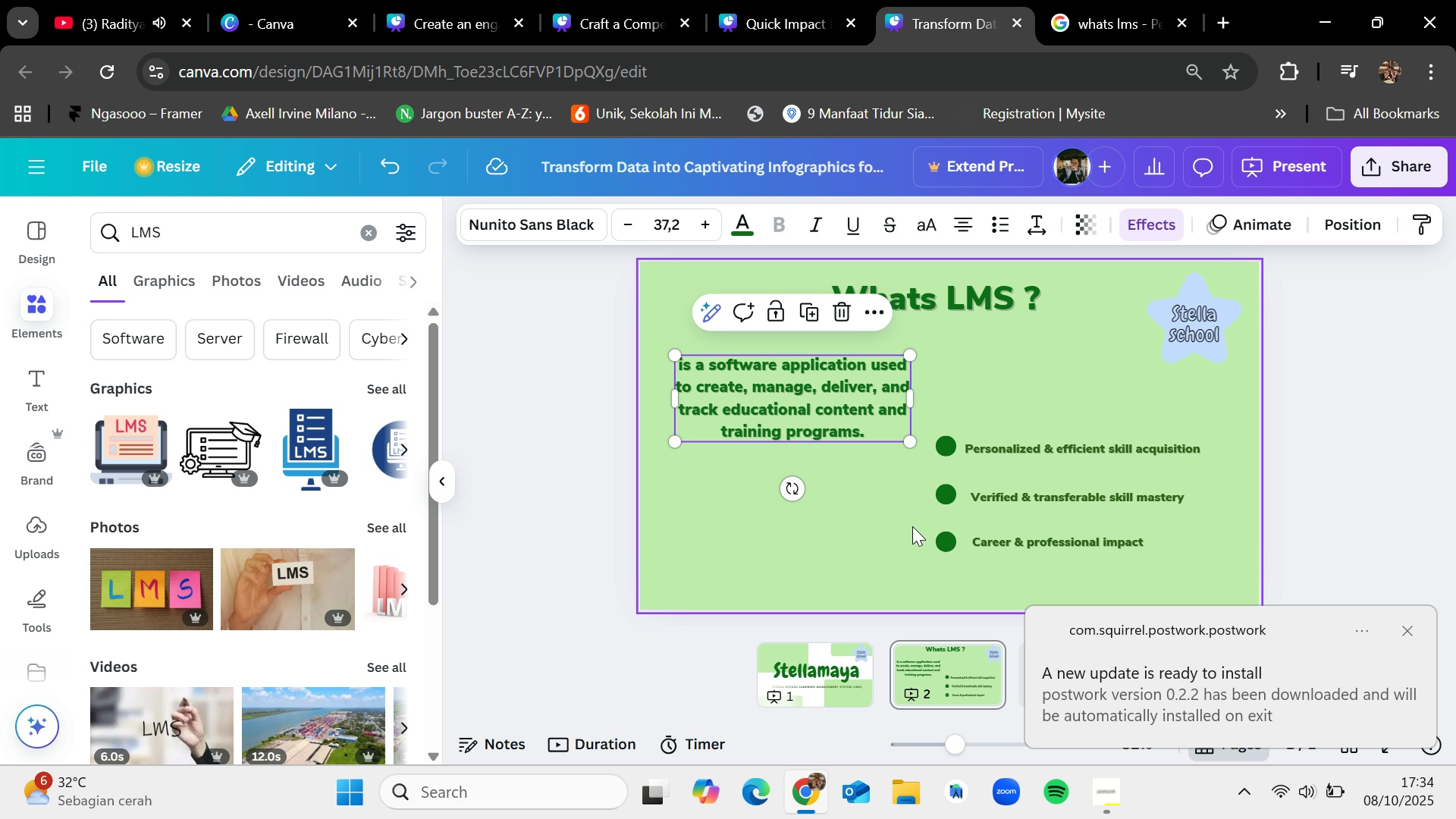 
left_click_drag(start_coordinate=[912, 527], to_coordinate=[1211, 567])
 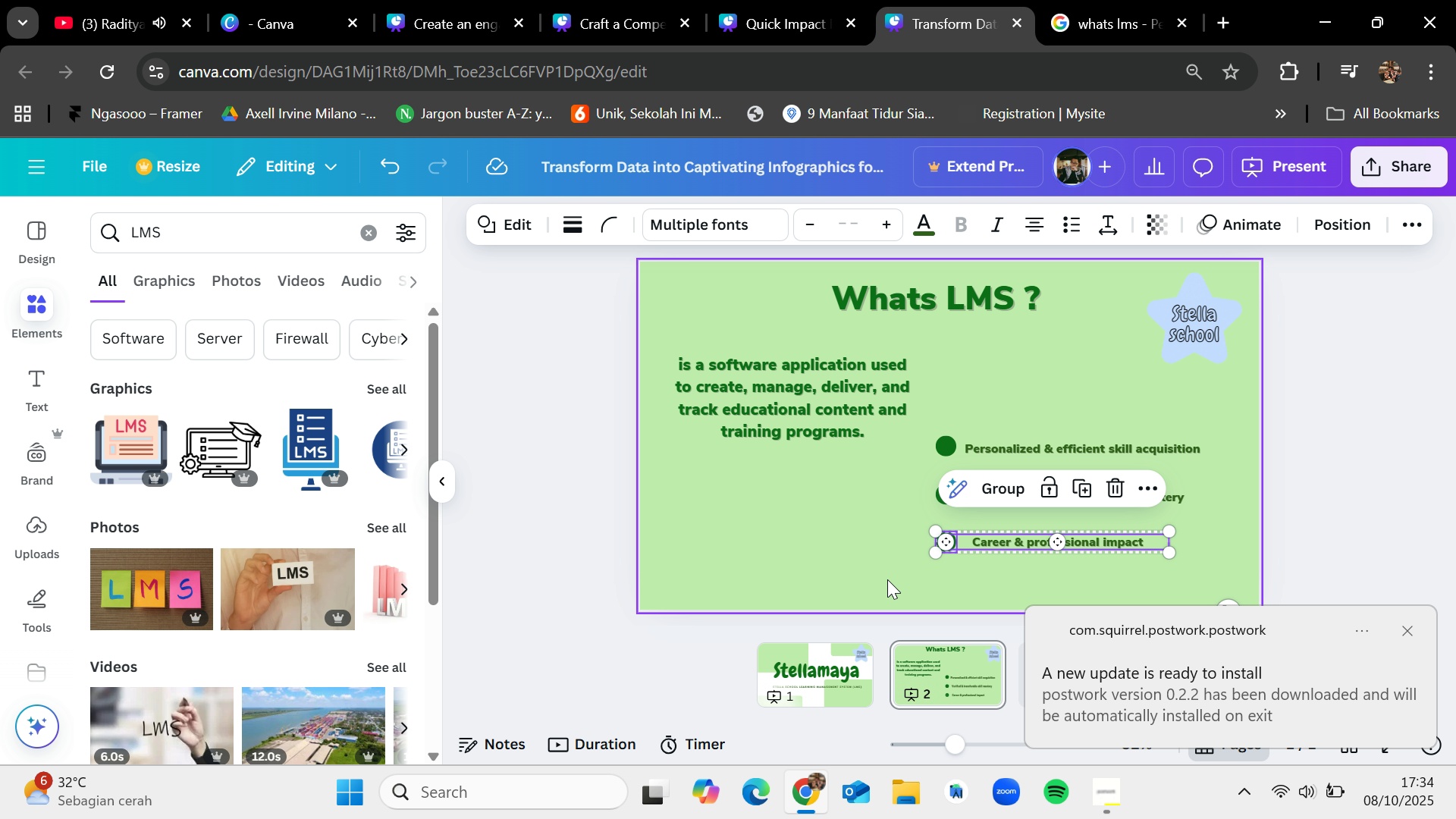 
left_click([887, 579])
 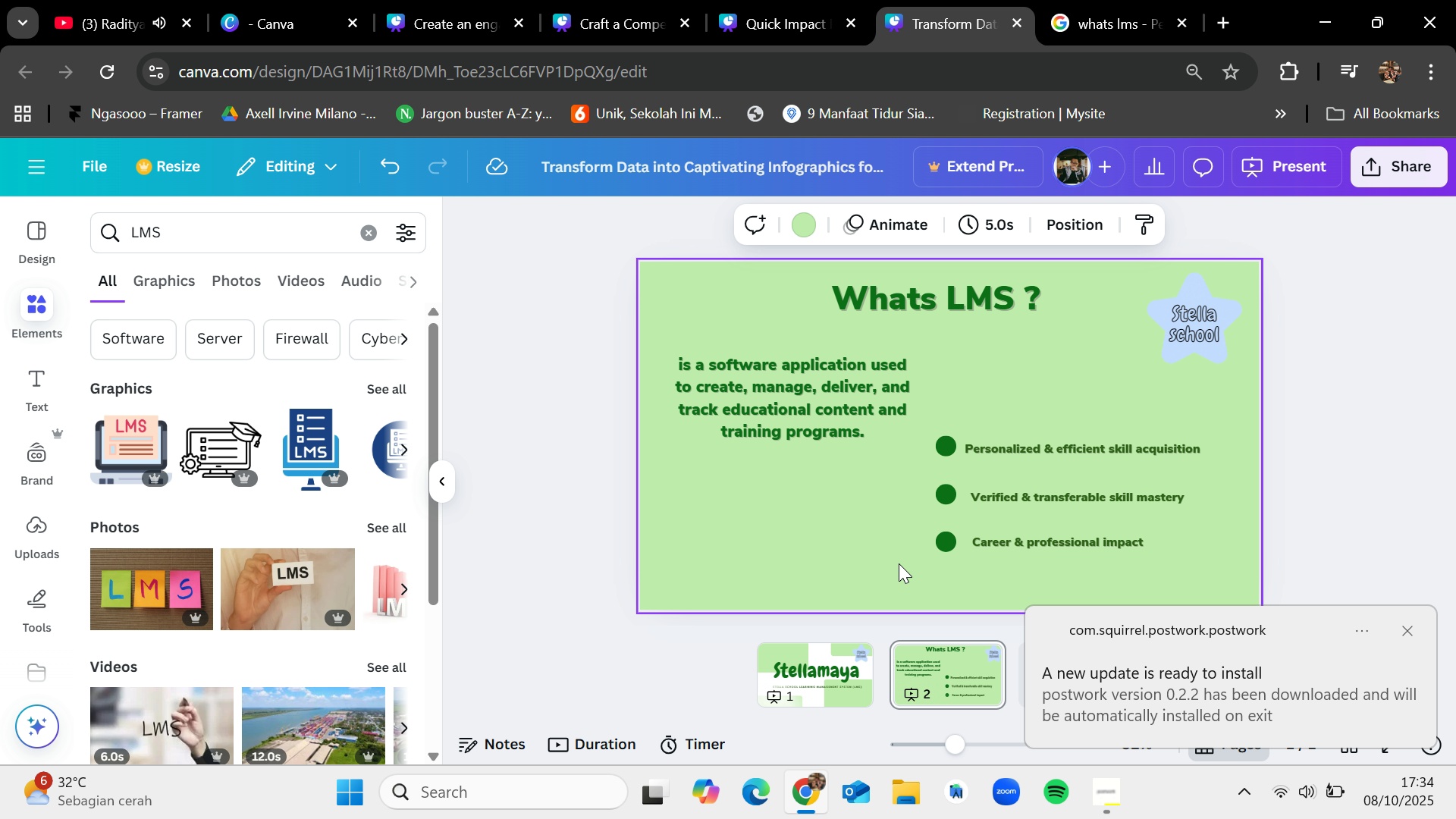 
left_click_drag(start_coordinate=[898, 563], to_coordinate=[1239, 445])
 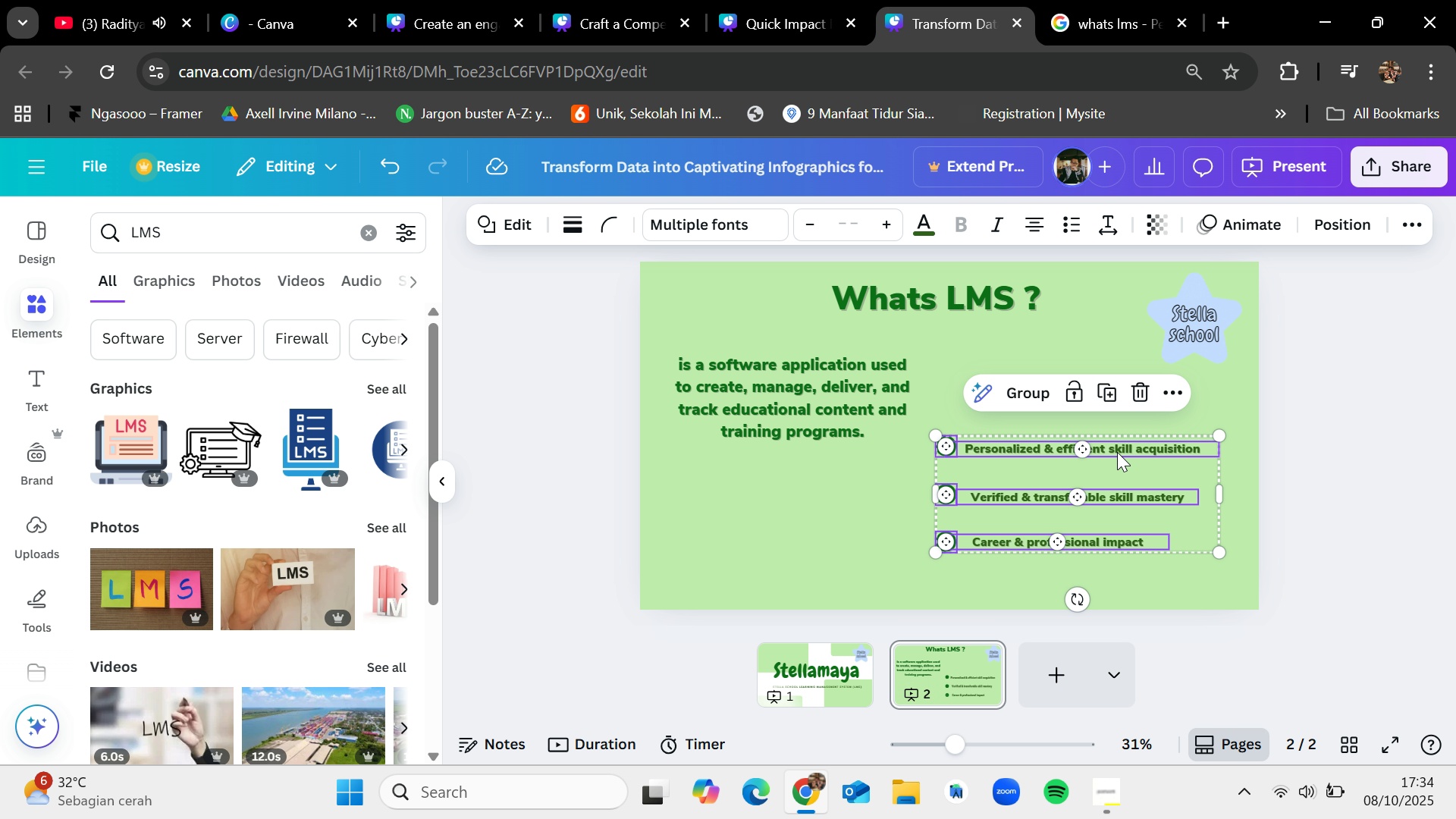 
left_click_drag(start_coordinate=[1119, 448], to_coordinate=[1125, 480])
 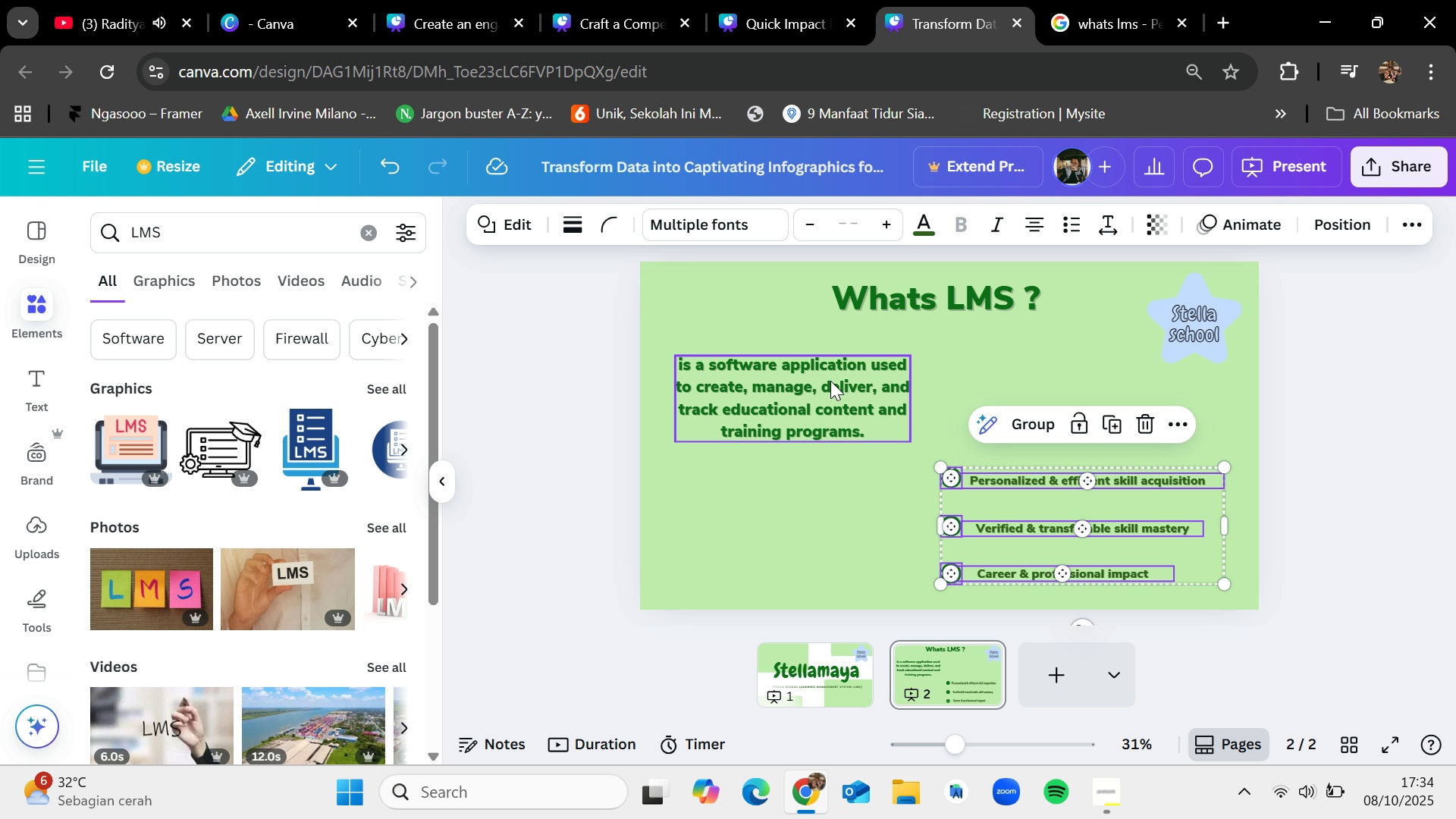 
left_click_drag(start_coordinate=[830, 381], to_coordinate=[827, 381])
 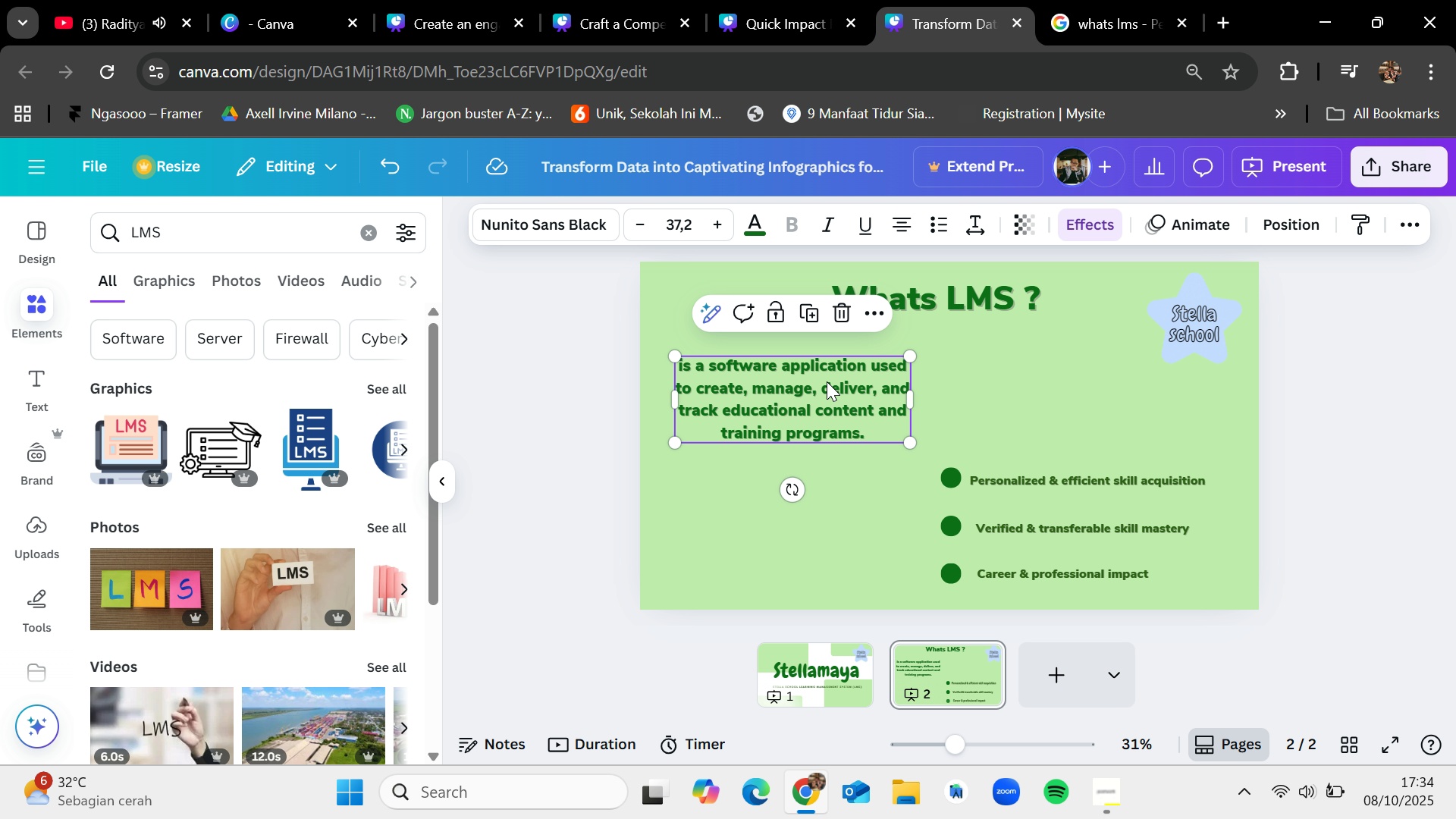 
hold_key(key=ControlLeft, duration=1.52)
 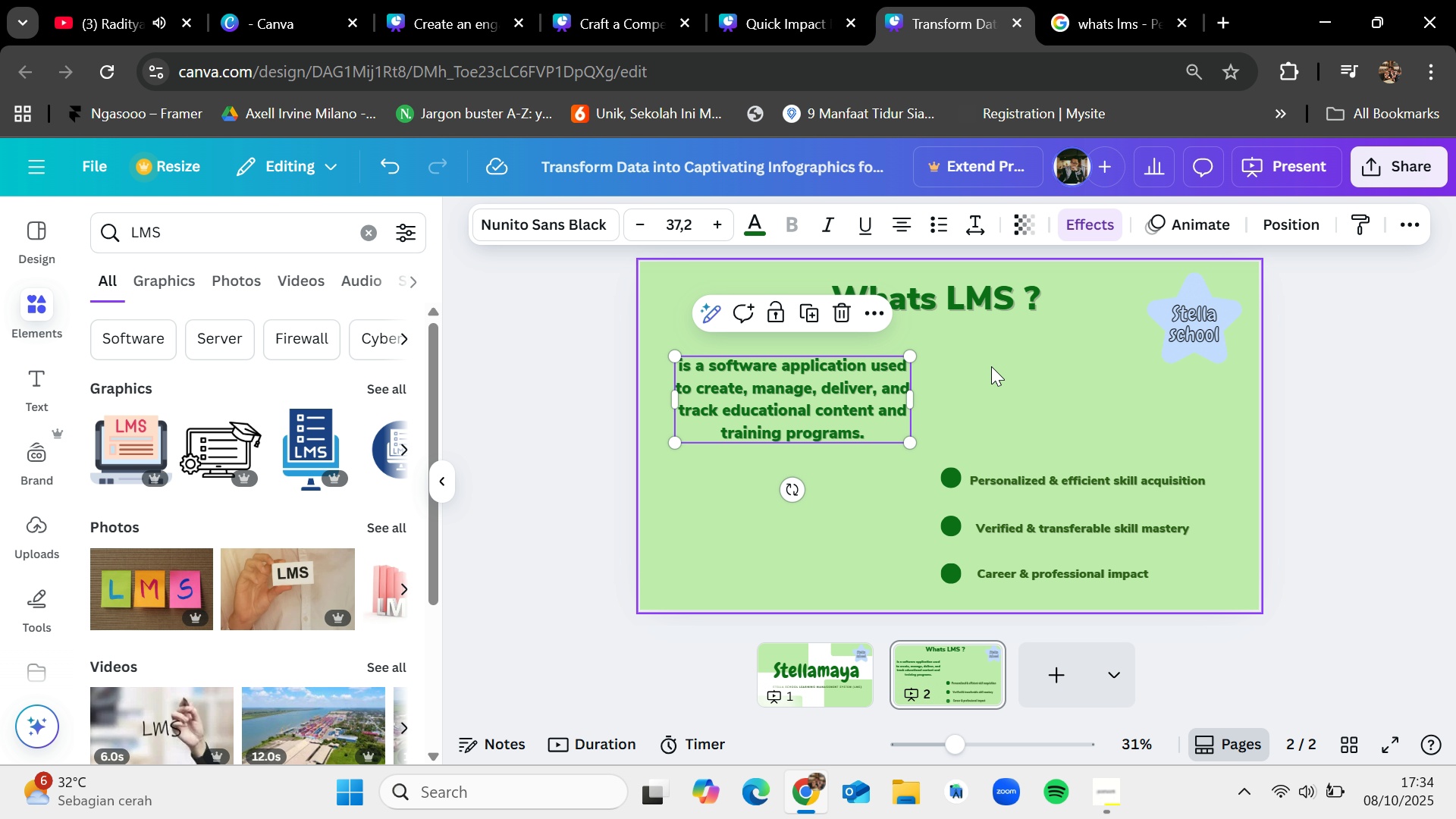 
hold_key(key=ControlLeft, duration=0.7)
 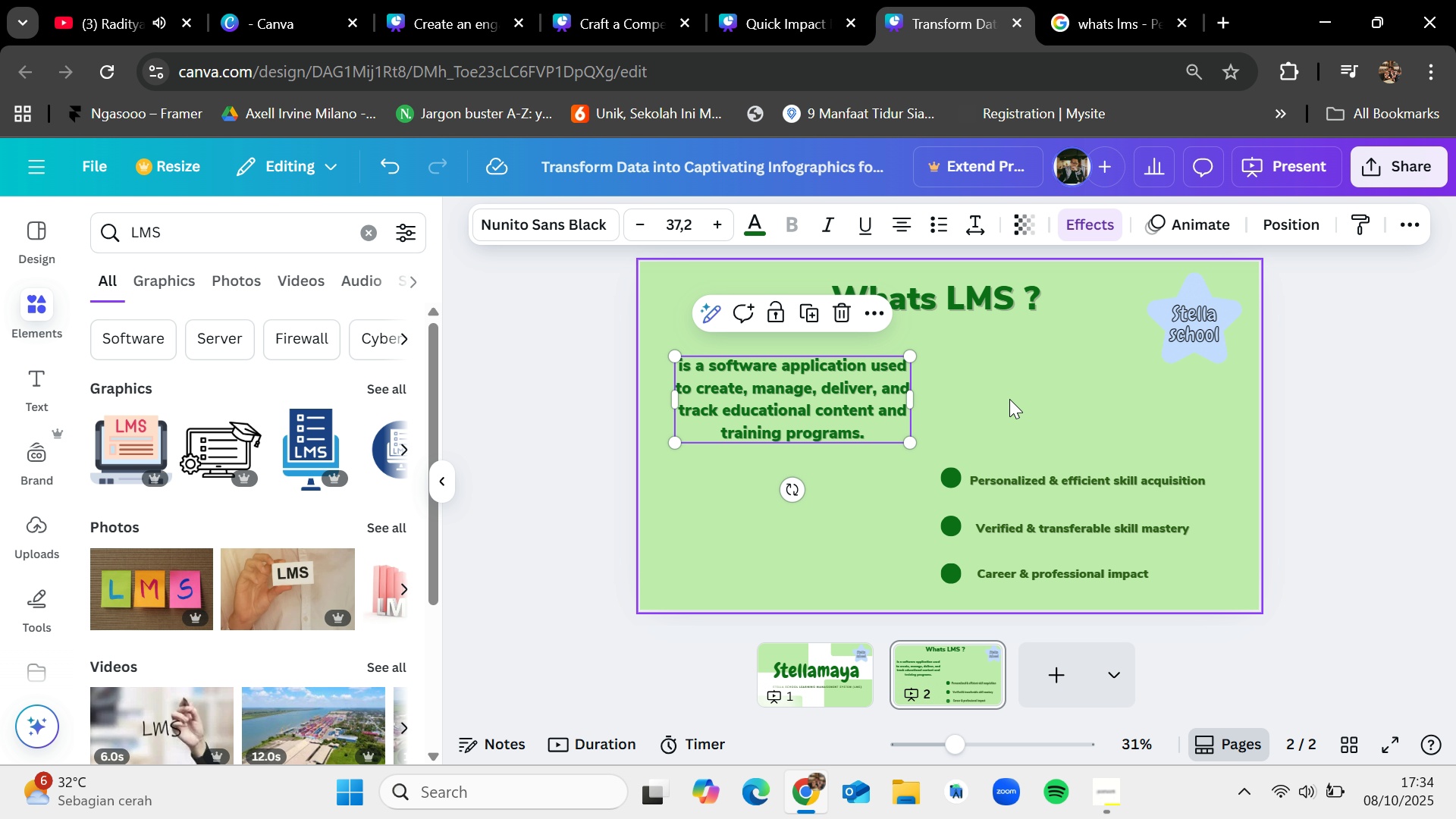 
left_click([1009, 399])
 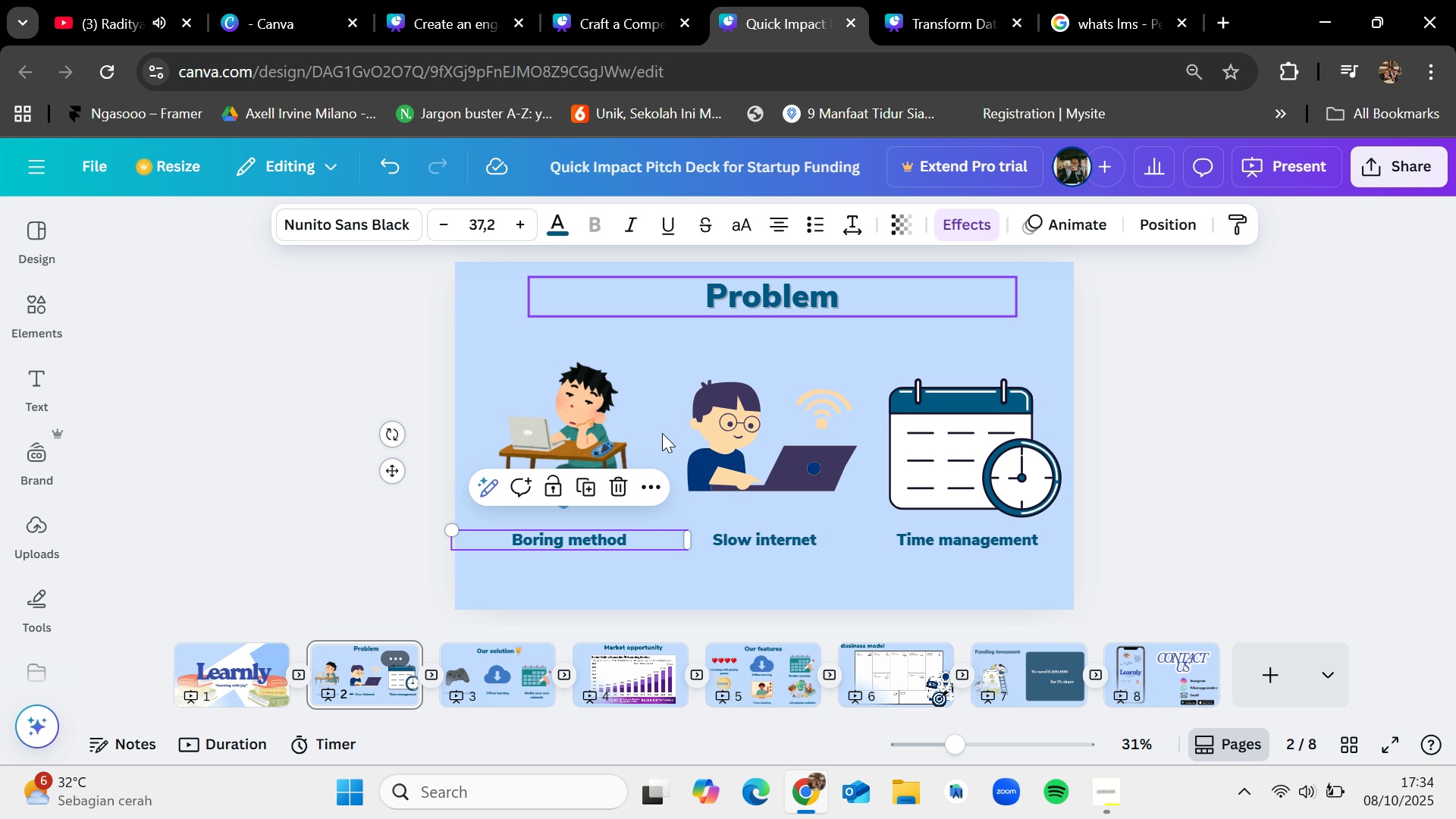 
key(Control+C)
 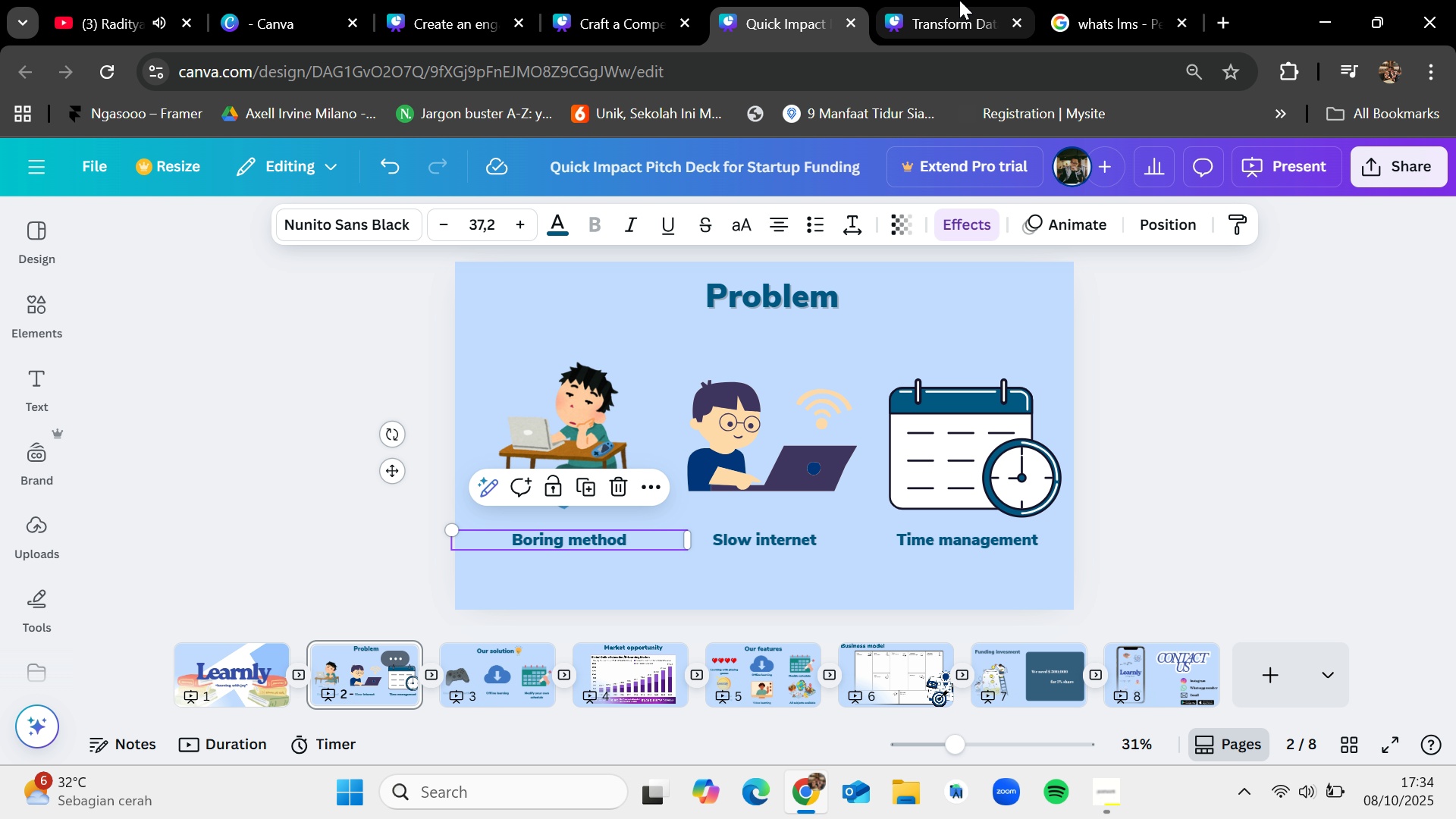 
left_click([959, 0])
 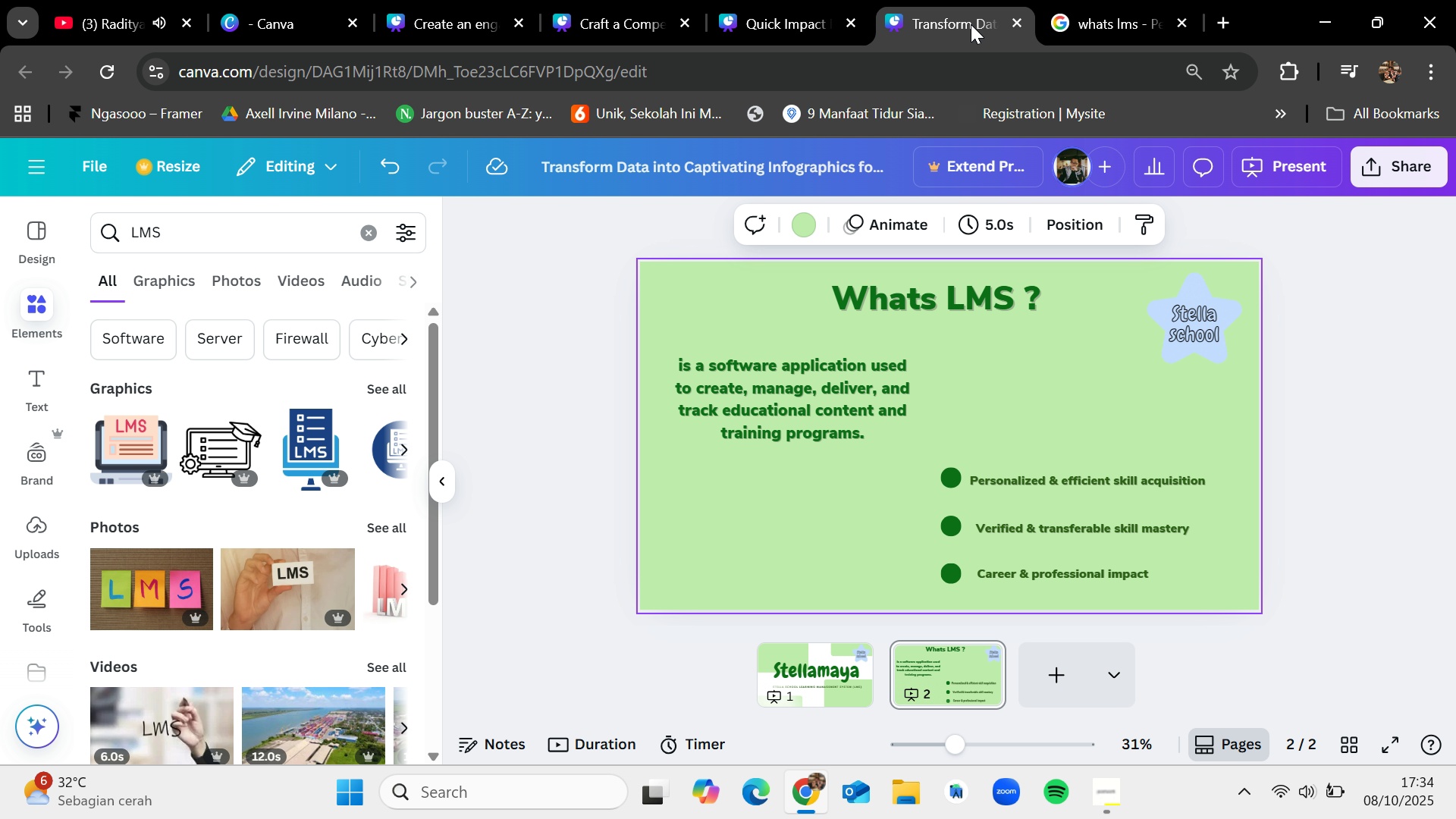 
key(Control+V)
 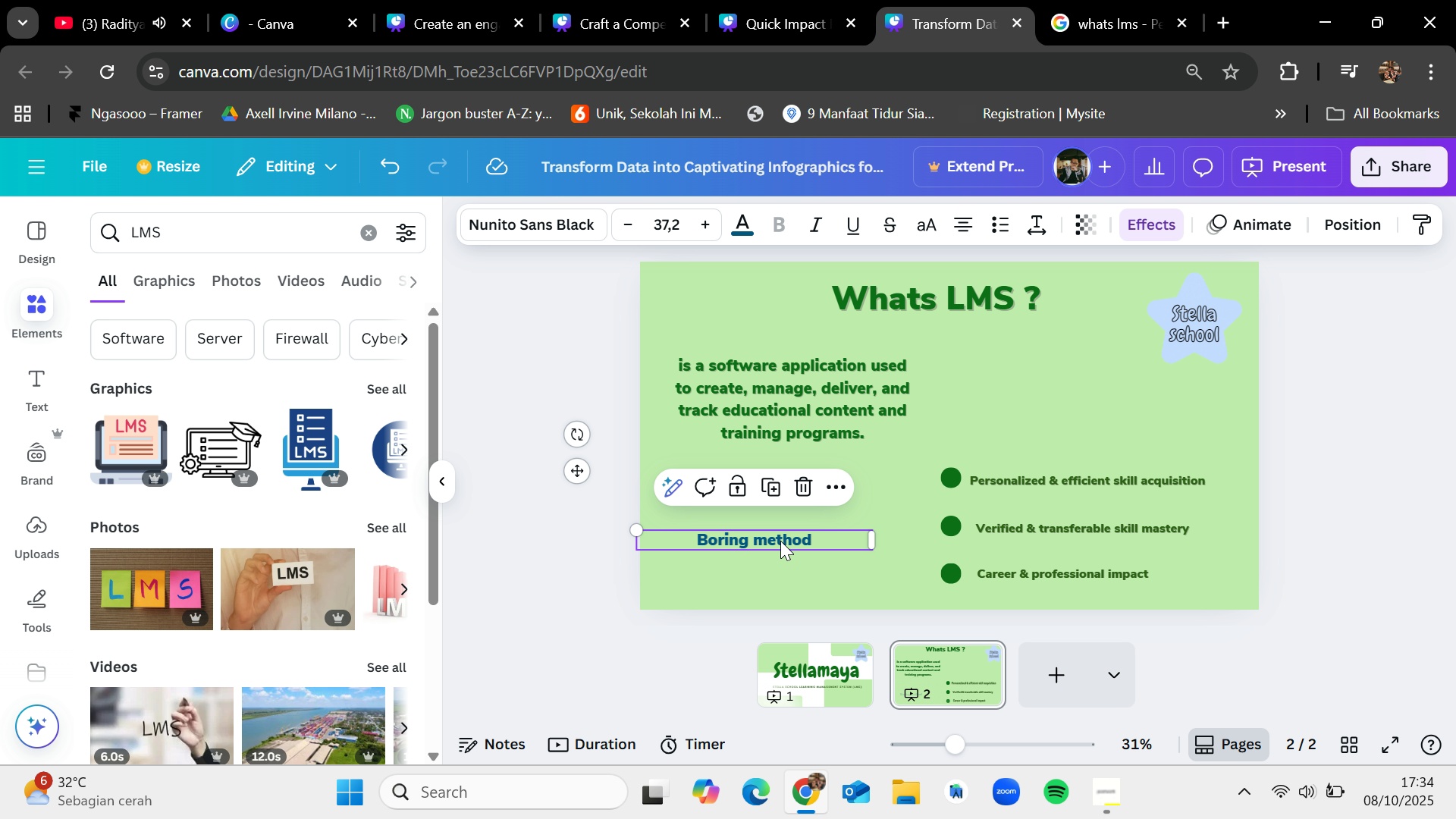 
left_click_drag(start_coordinate=[782, 539], to_coordinate=[1046, 442])
 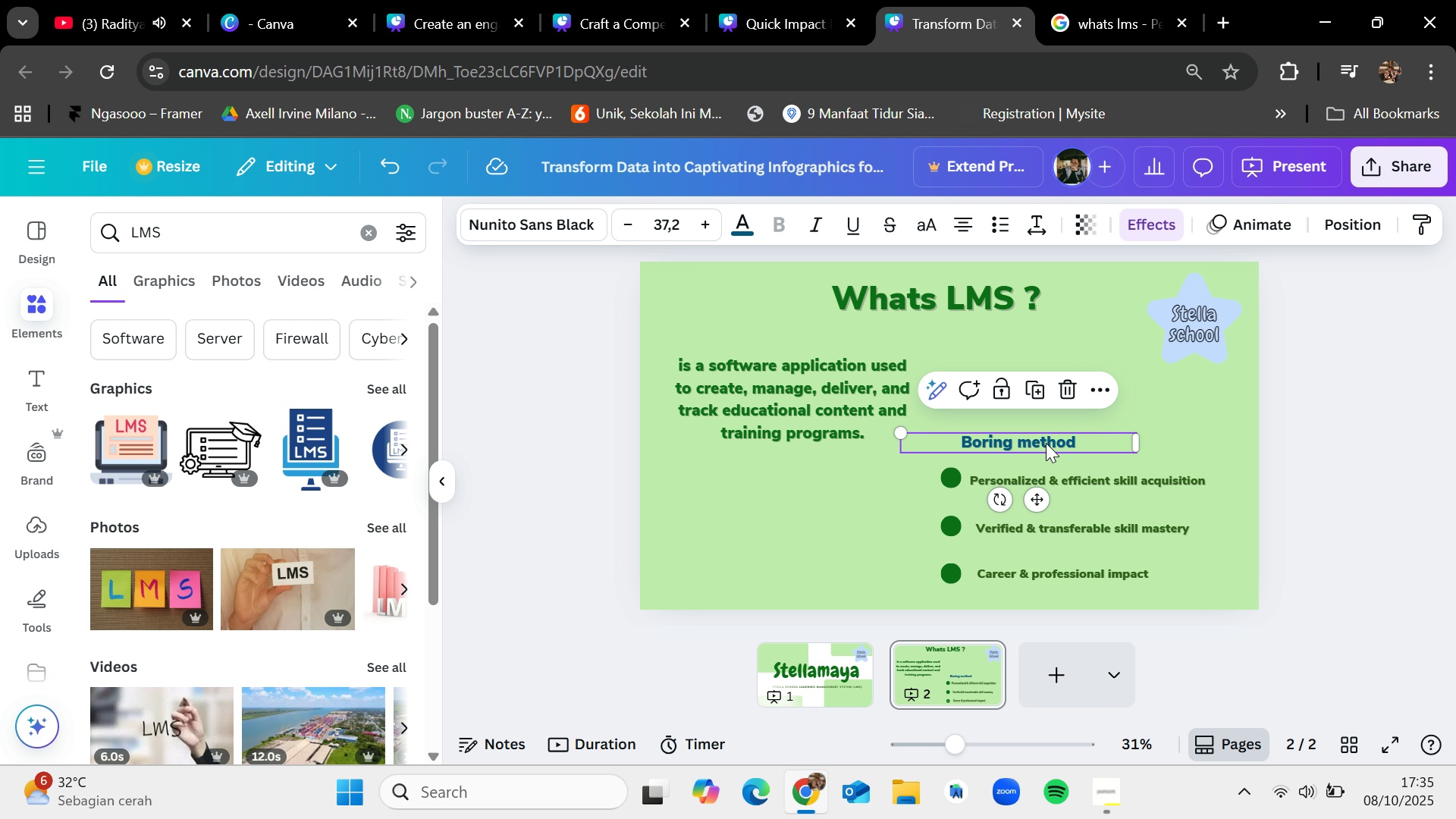 
double_click([1046, 443])
 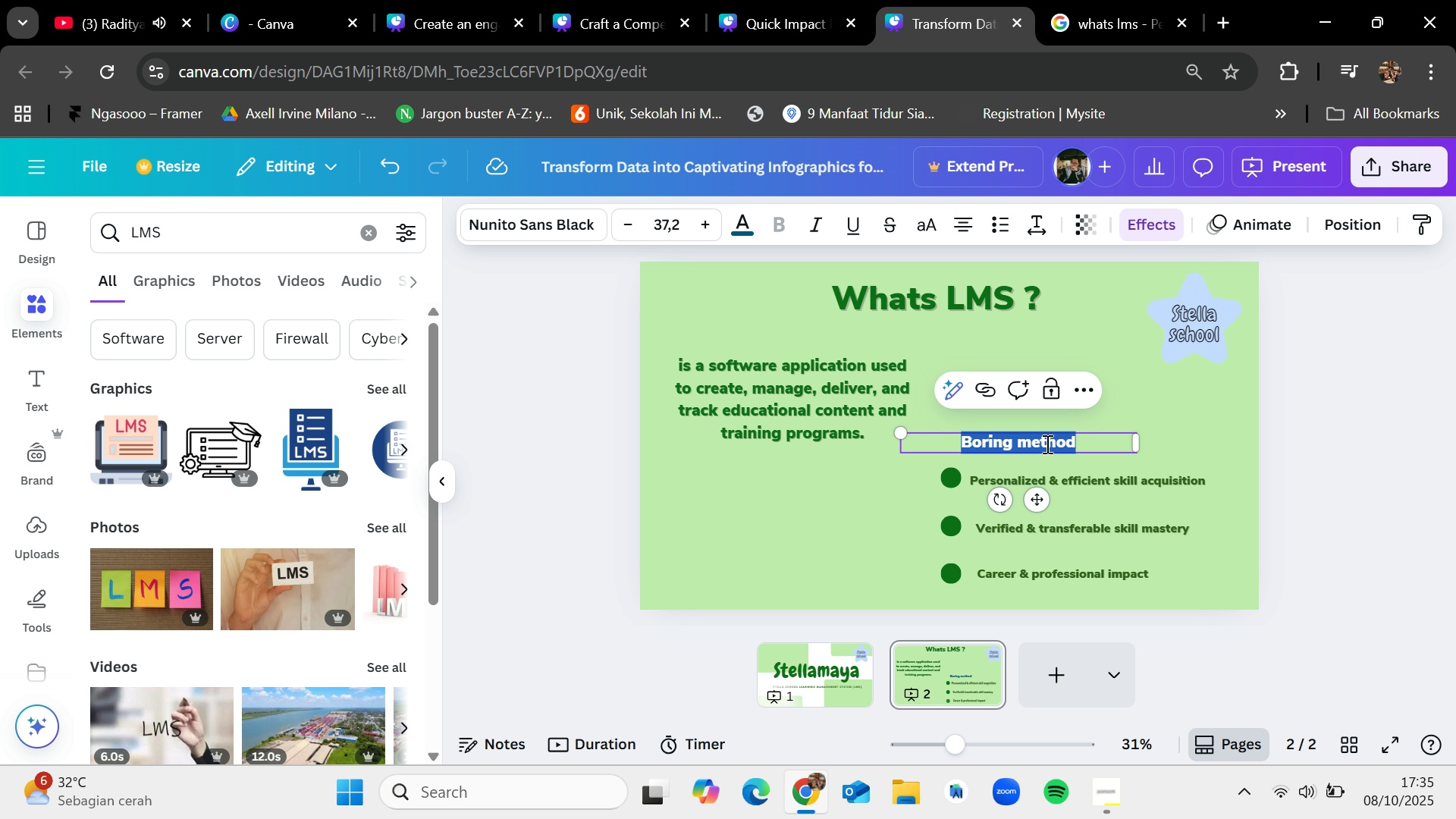 
key(Backspace)
type(The function)
 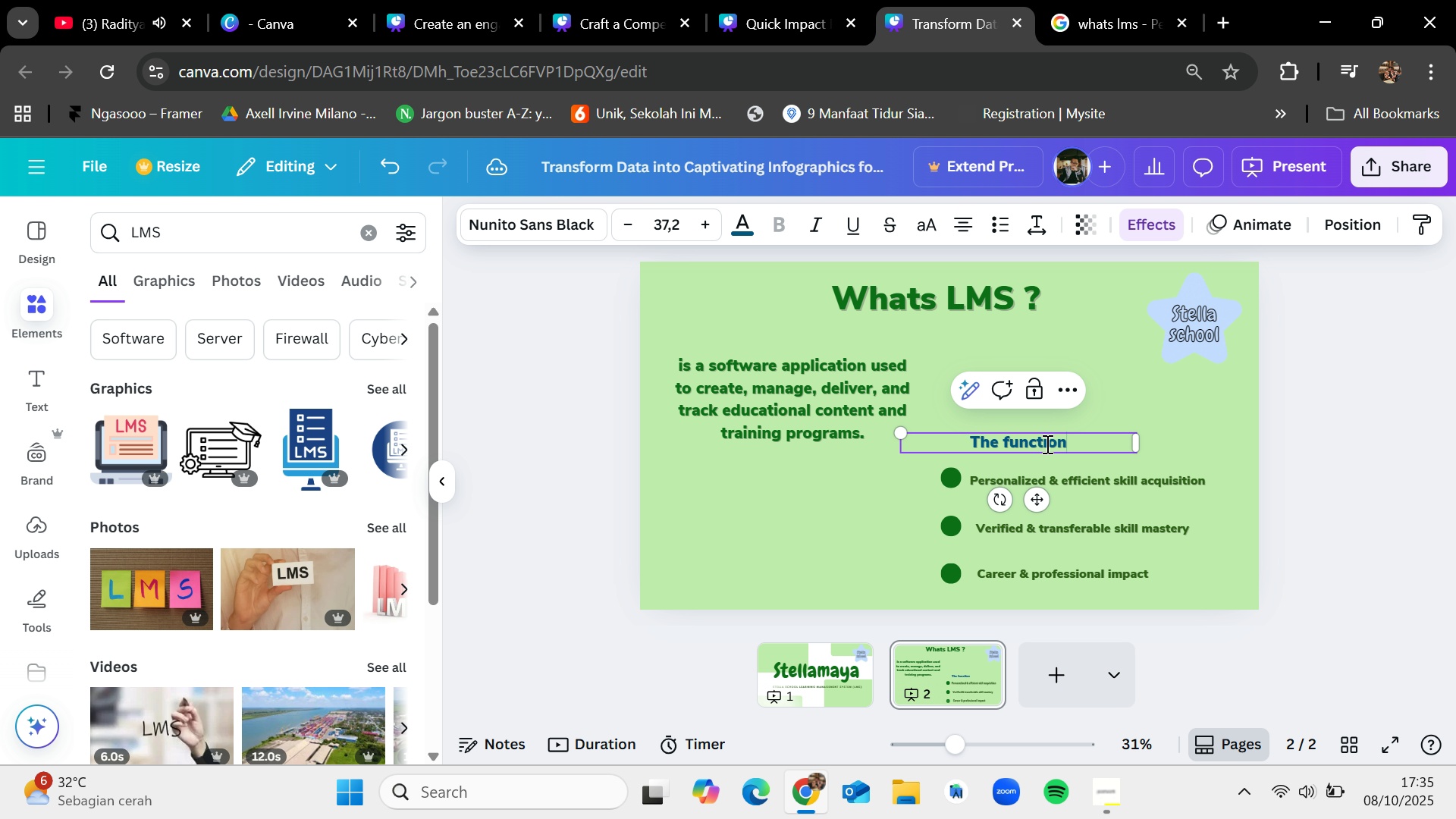 
left_click([883, 528])
 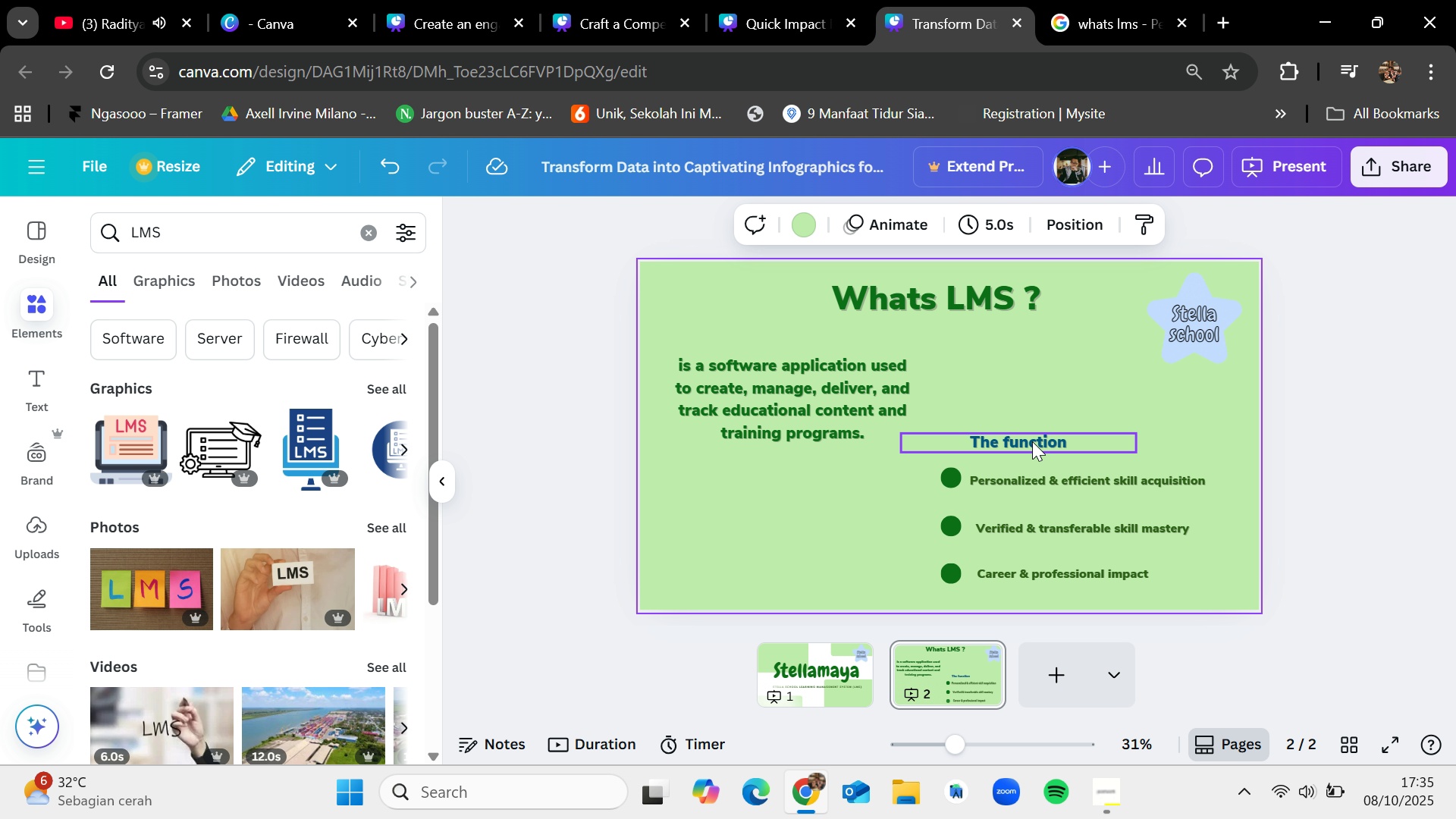 
left_click_drag(start_coordinate=[1032, 438], to_coordinate=[1008, 437])
 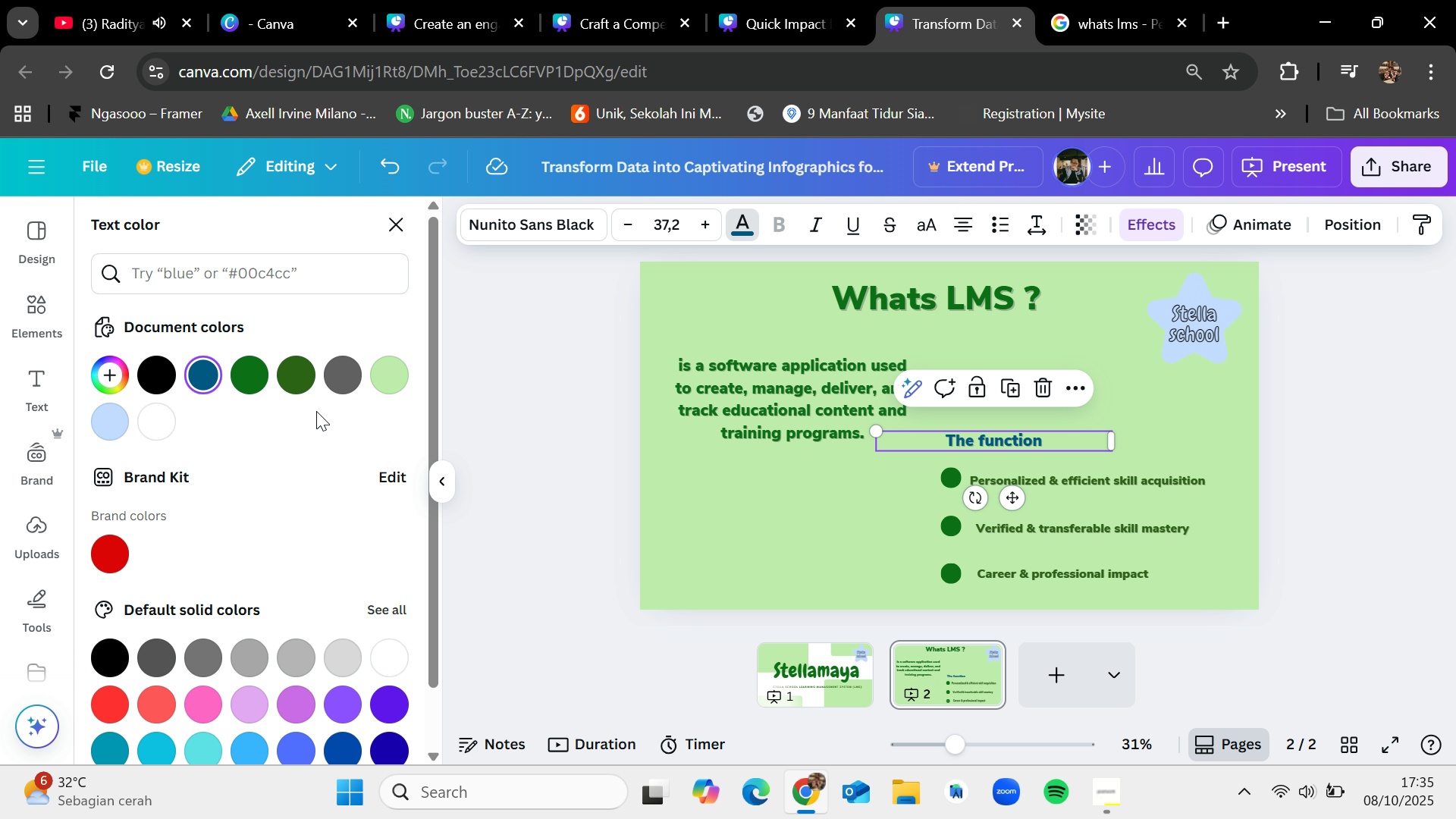 
left_click([258, 372])
 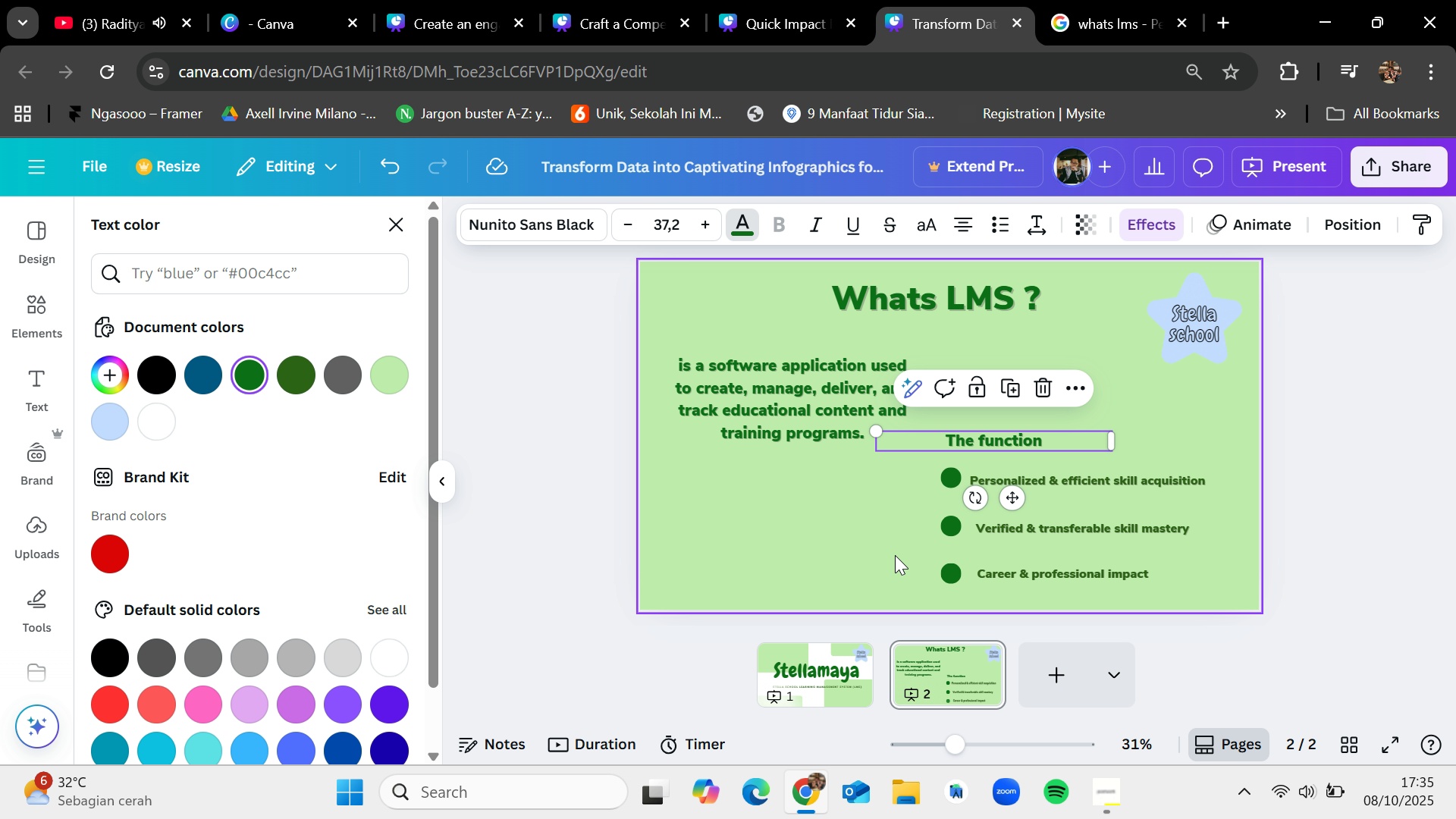 
left_click([856, 551])
 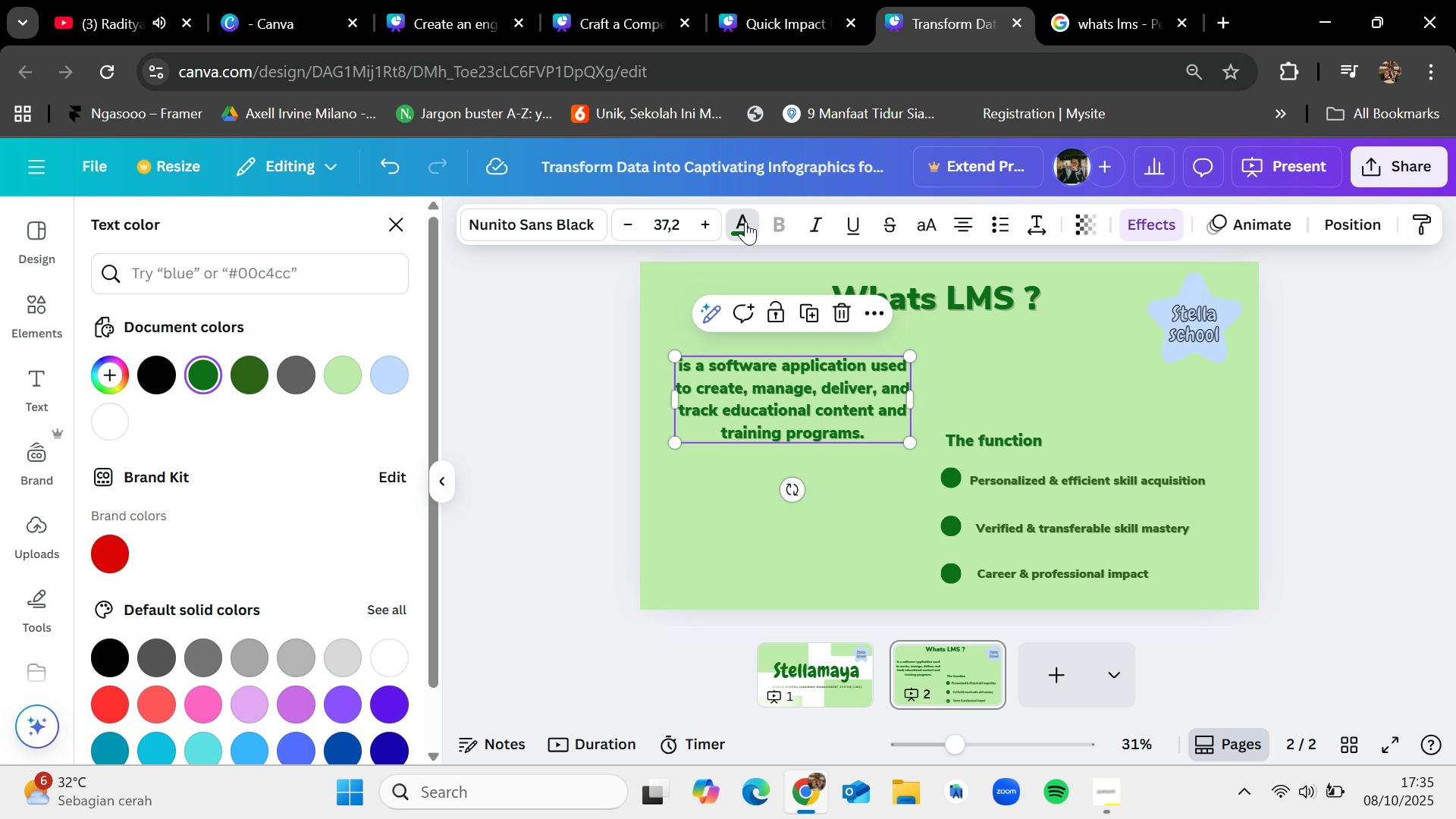 
left_click([826, 536])
 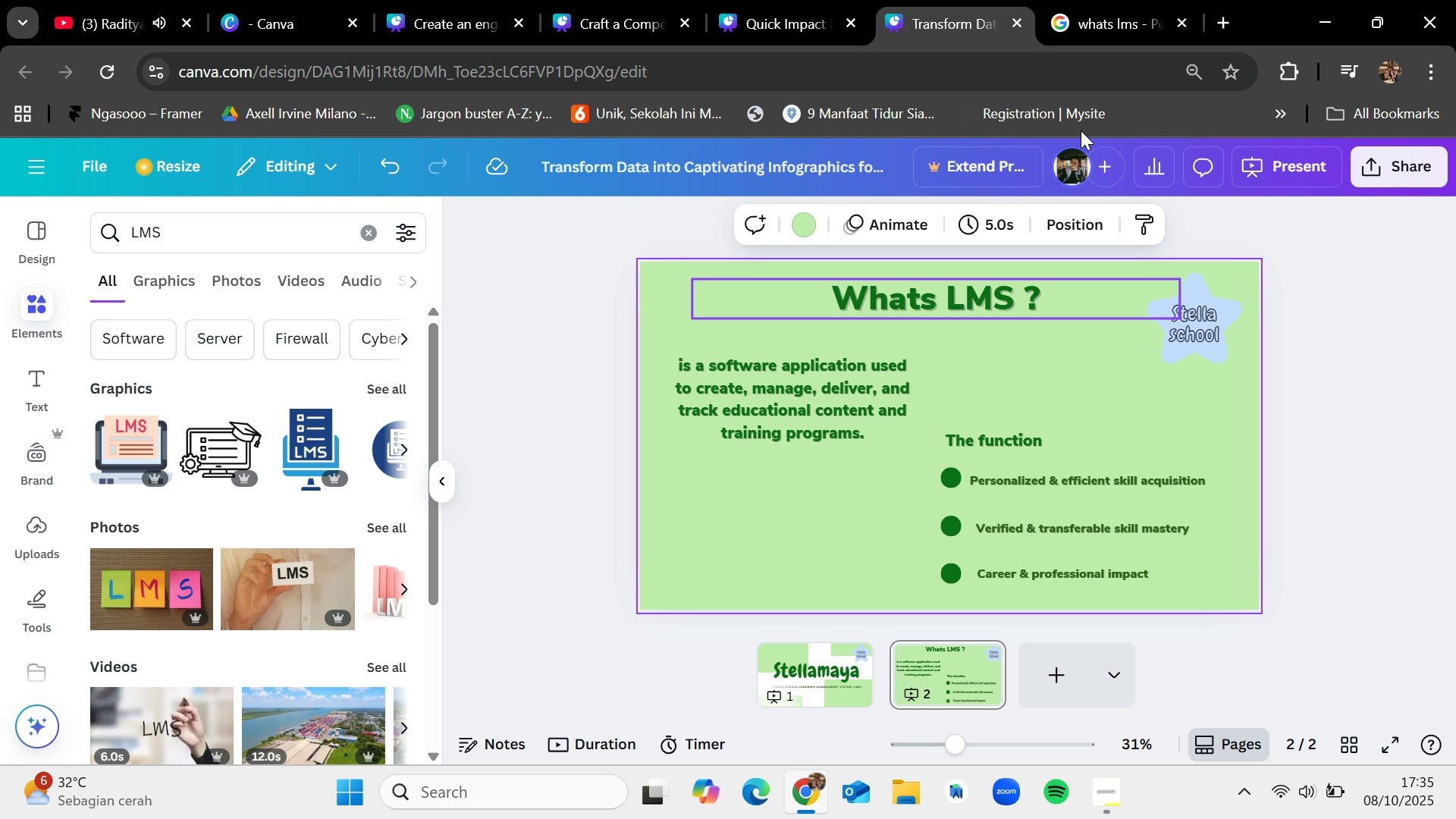 
left_click([1124, 0])
 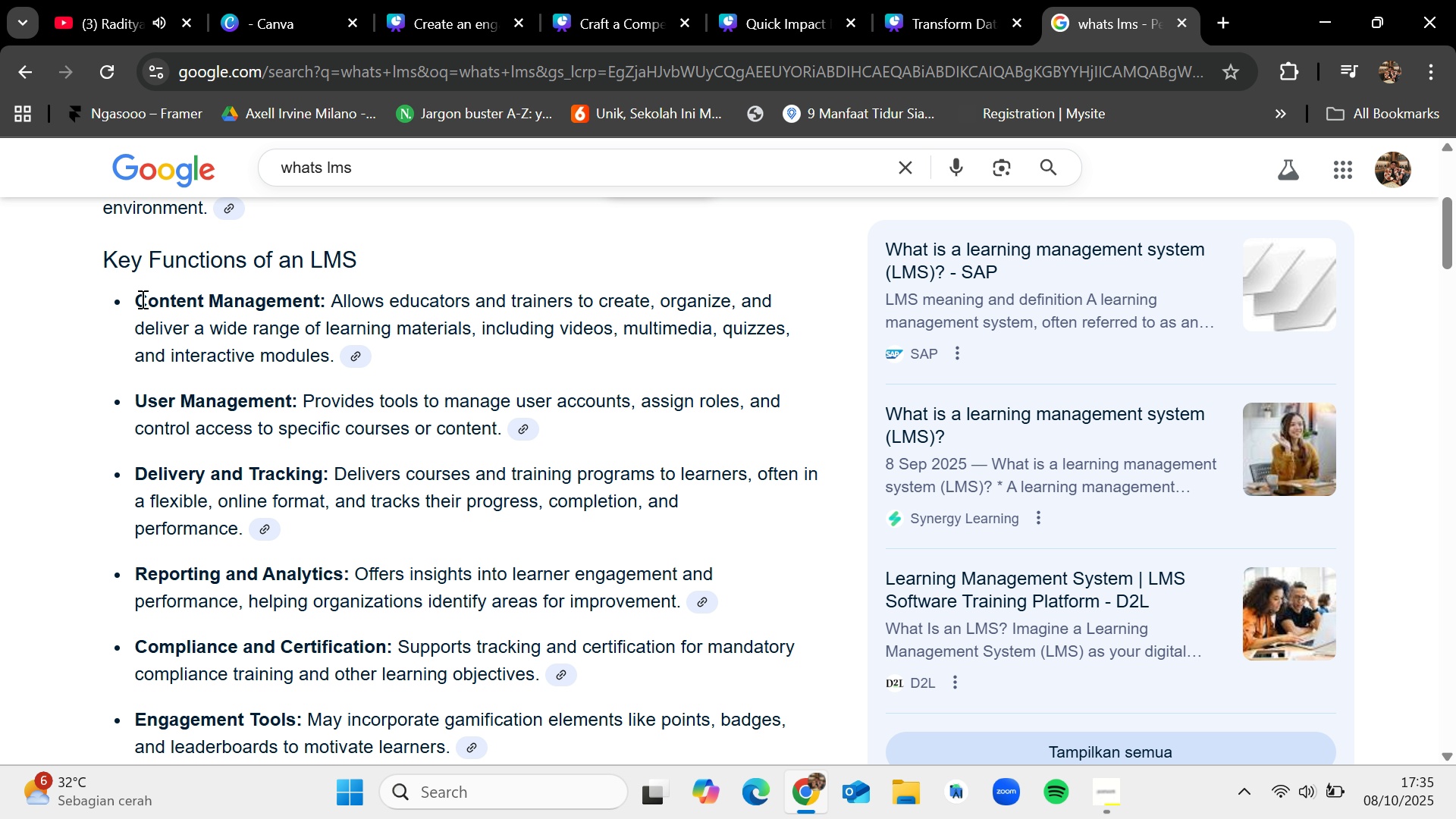 
left_click_drag(start_coordinate=[136, 298], to_coordinate=[318, 300])
 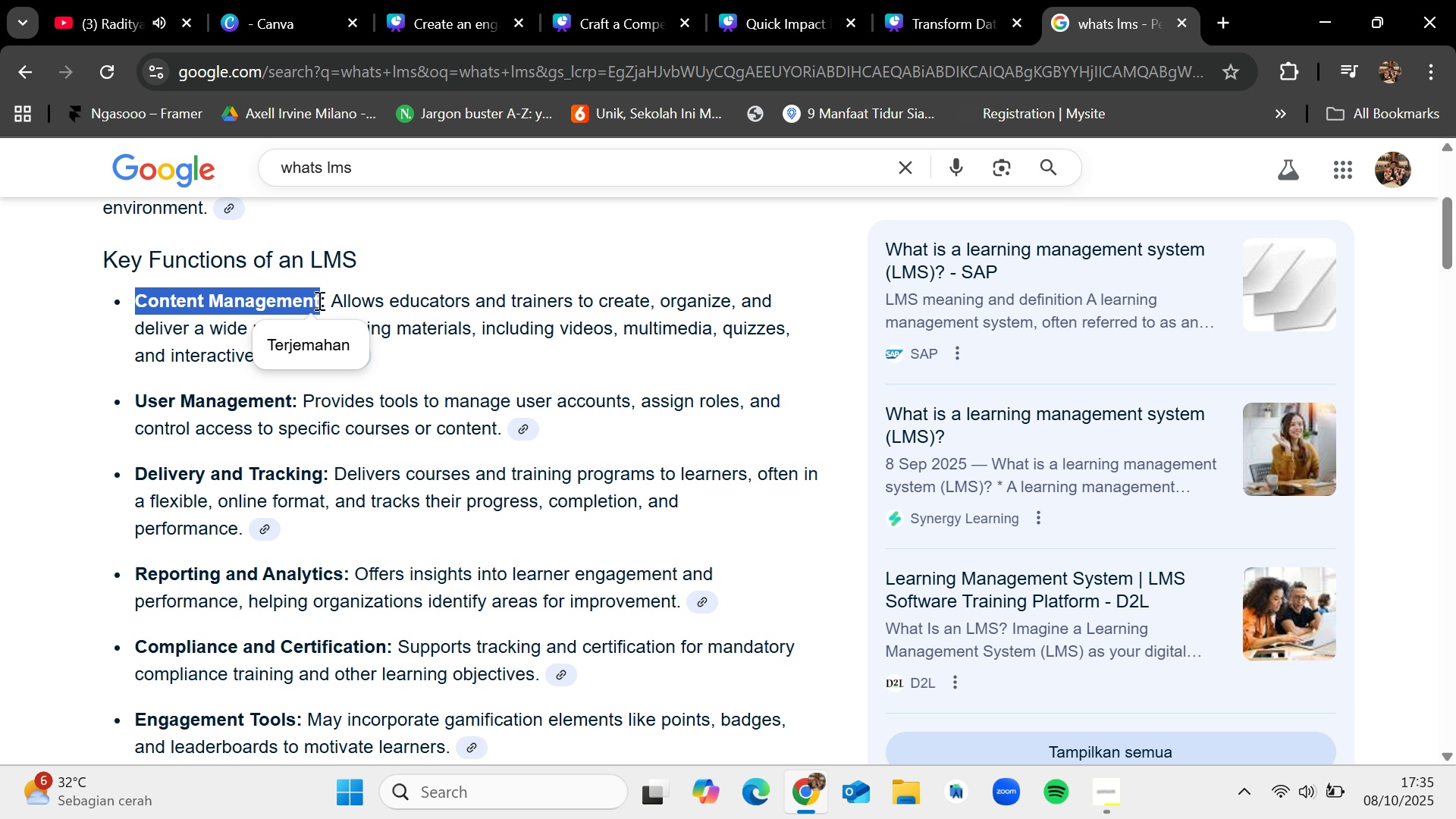 
hold_key(key=ControlLeft, duration=1.27)
 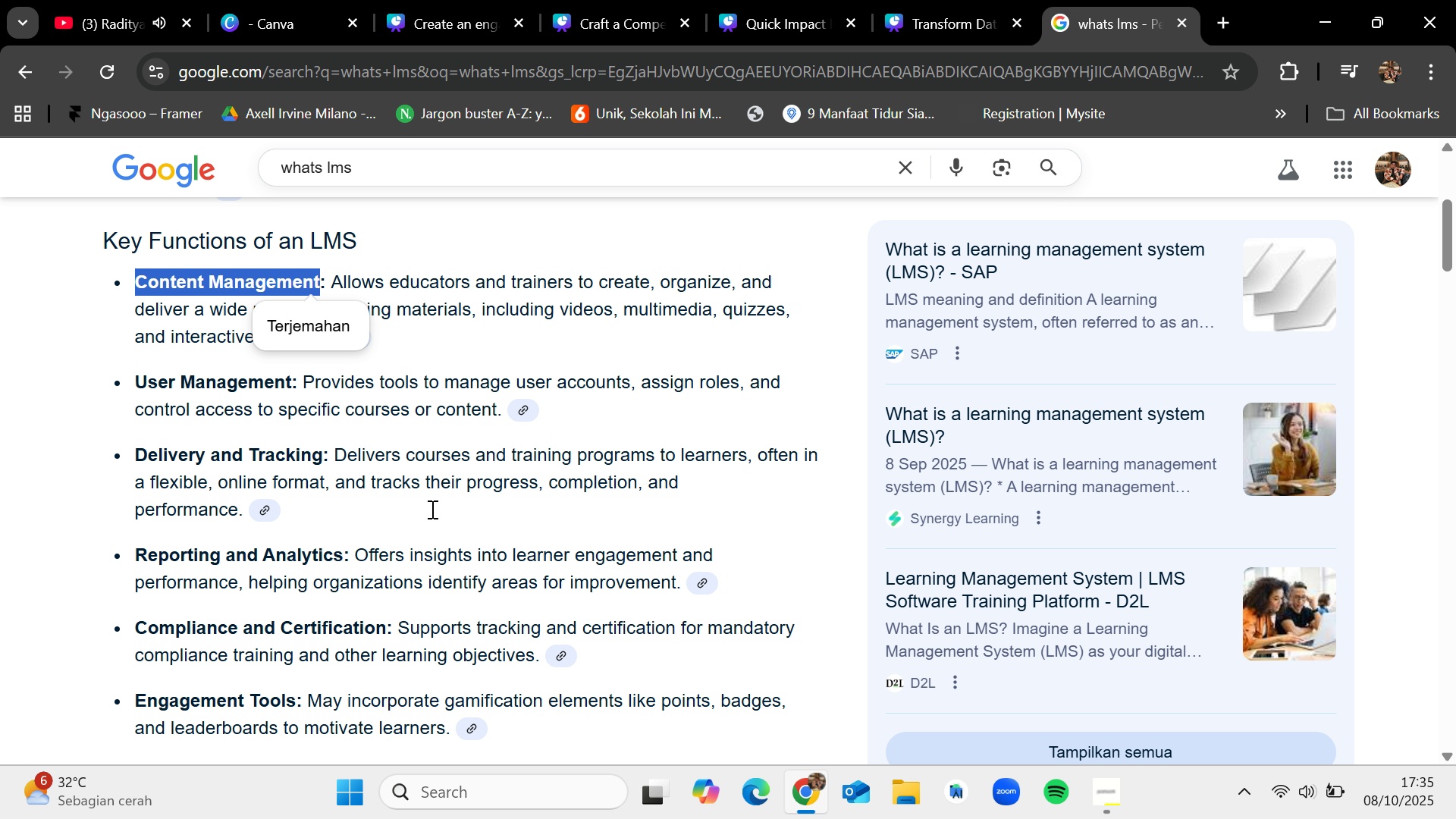 
scroll: coordinate [431, 509], scroll_direction: down, amount: 1.0
 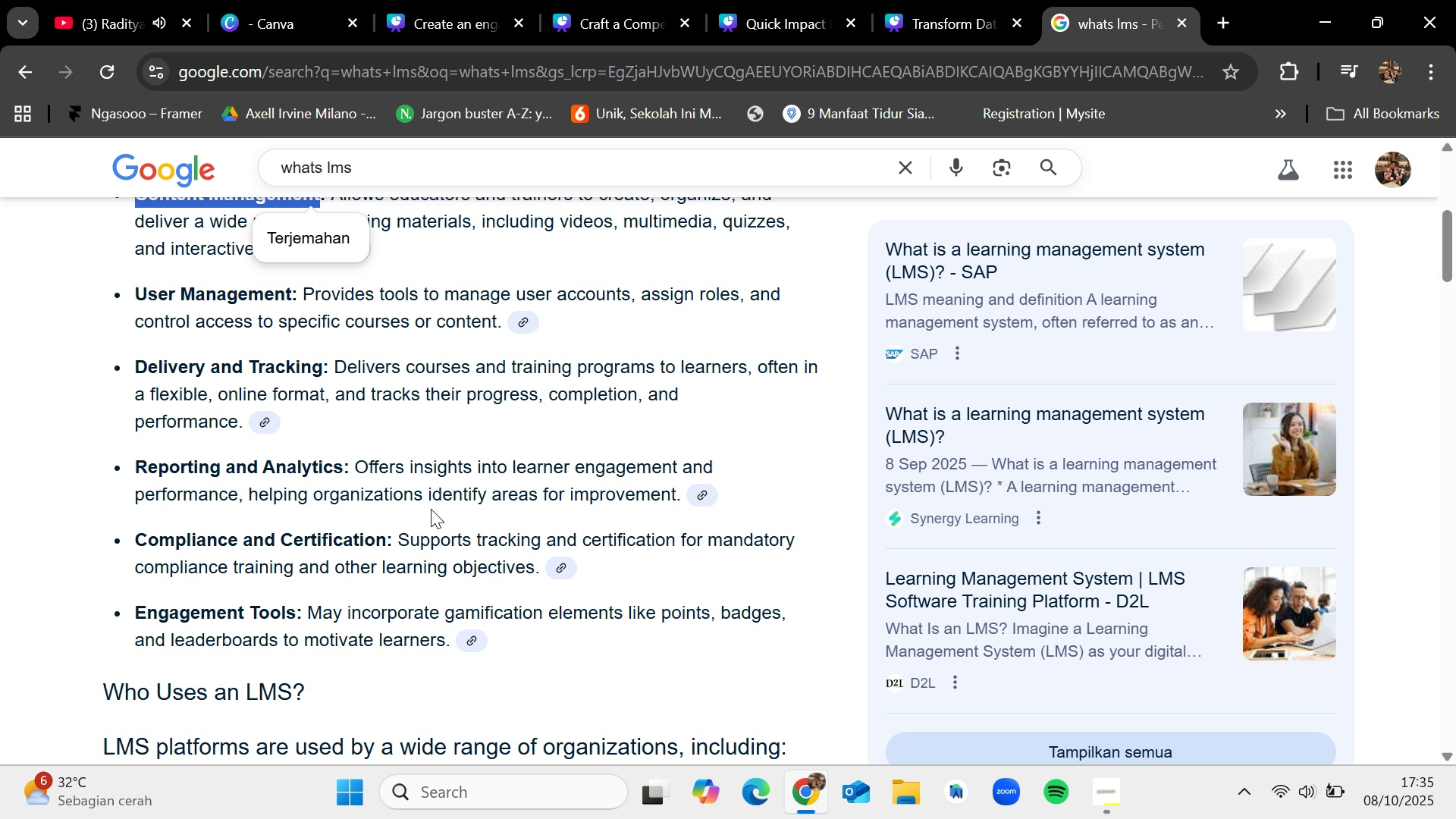 
scroll: coordinate [431, 509], scroll_direction: up, amount: 1.0
 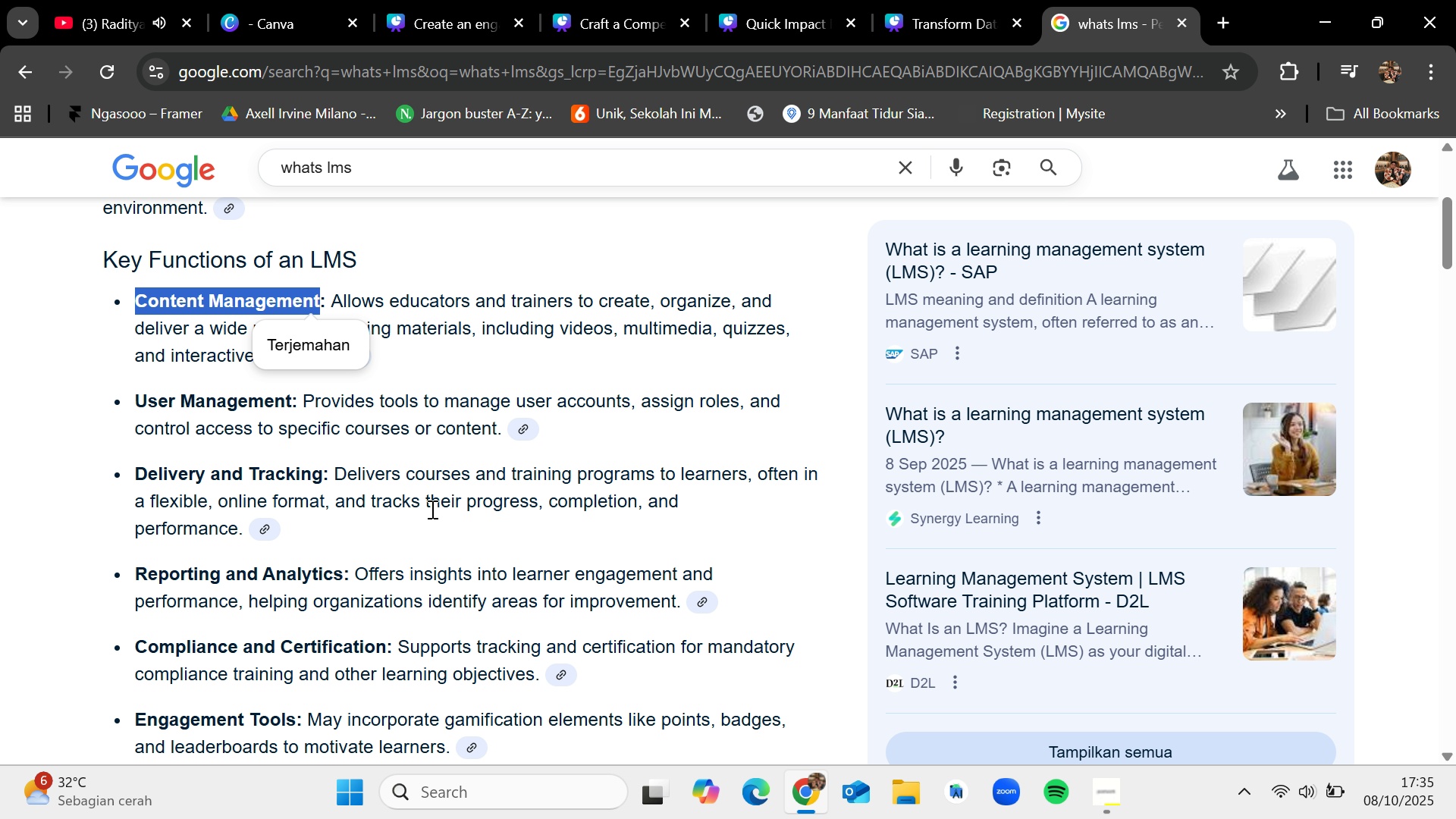 
key(Control+C)
 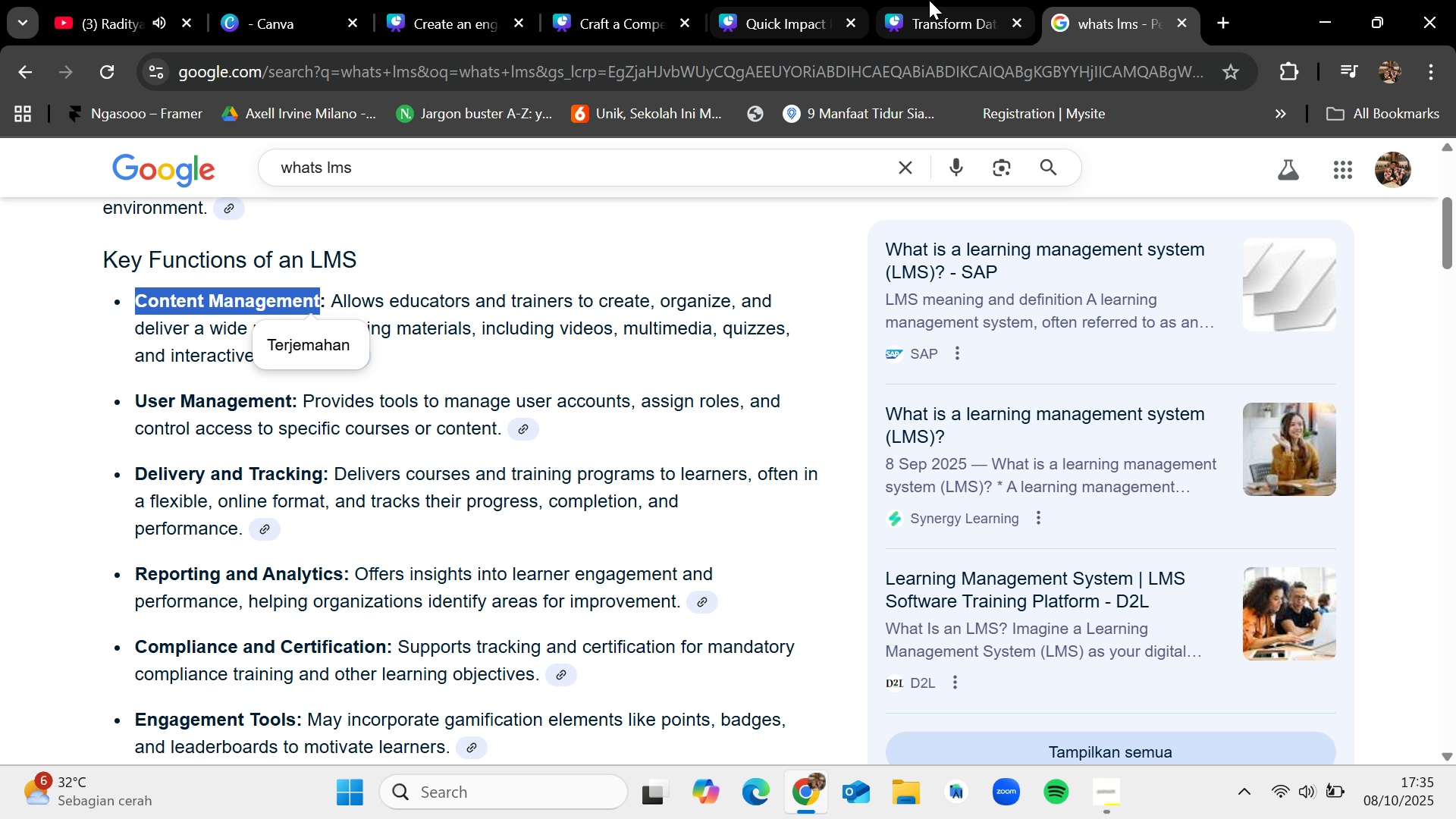 
left_click([930, 0])
 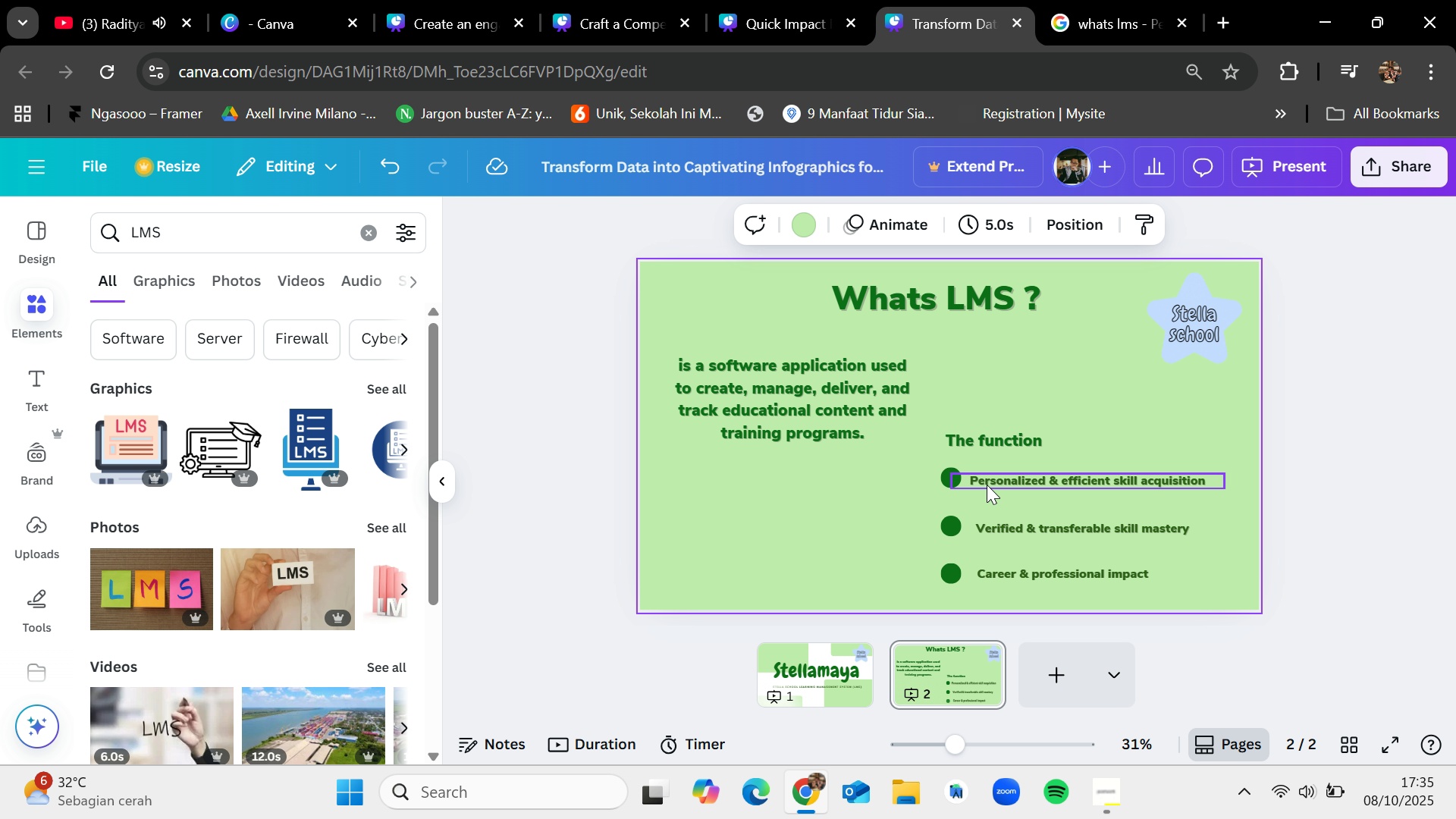 
double_click([987, 485])
 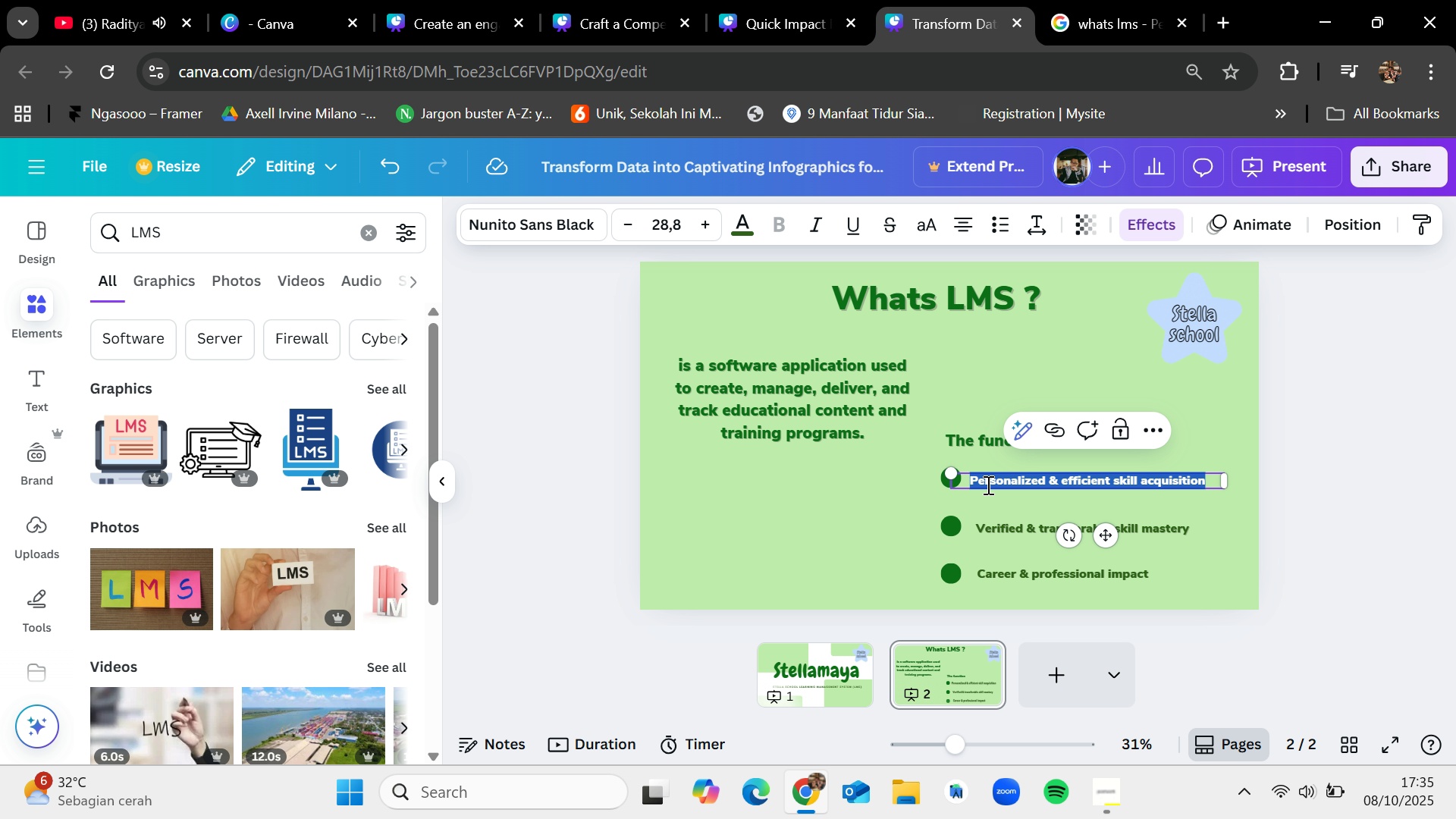 
key(Control+V)
 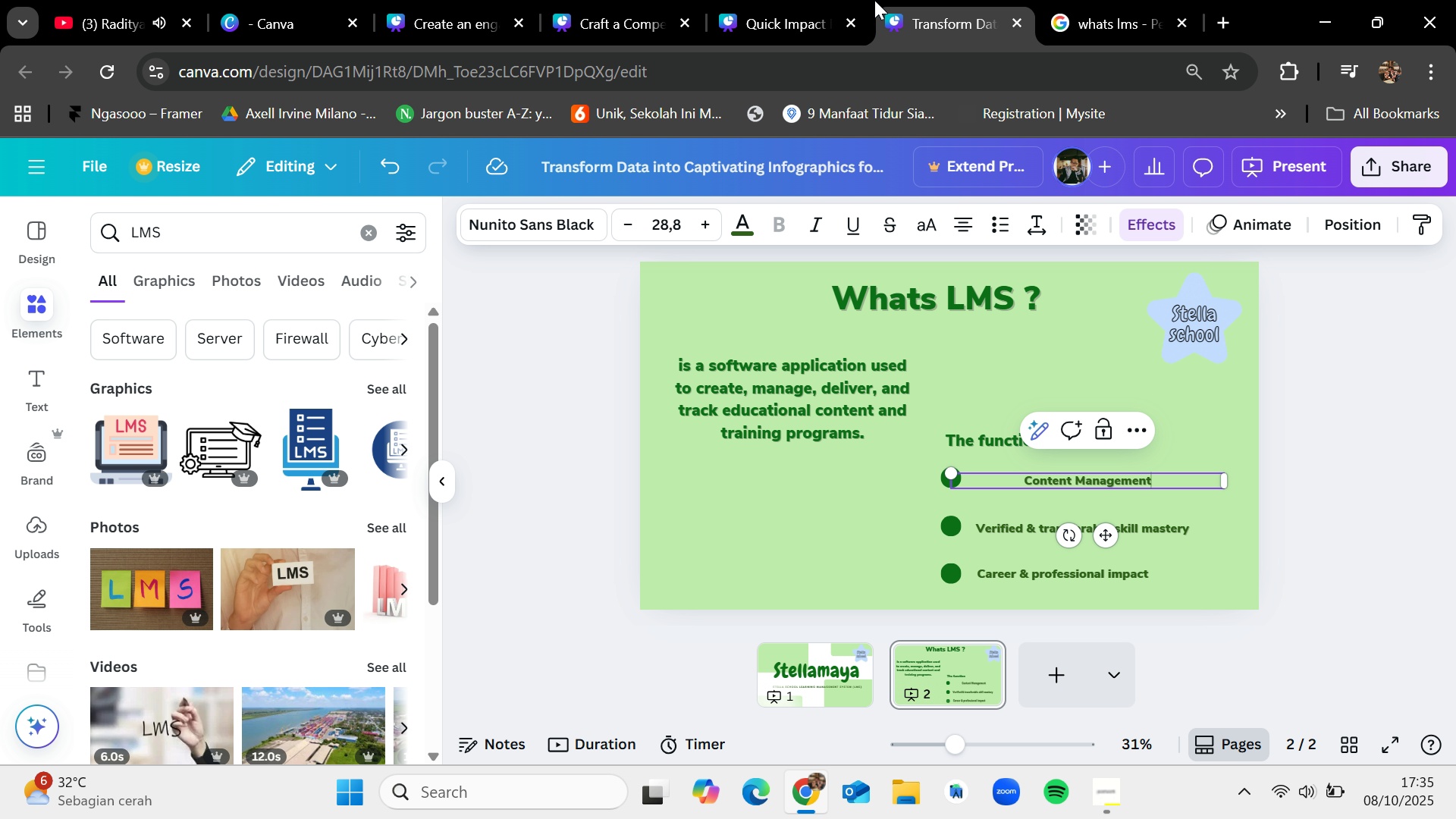 
left_click([828, 0])
 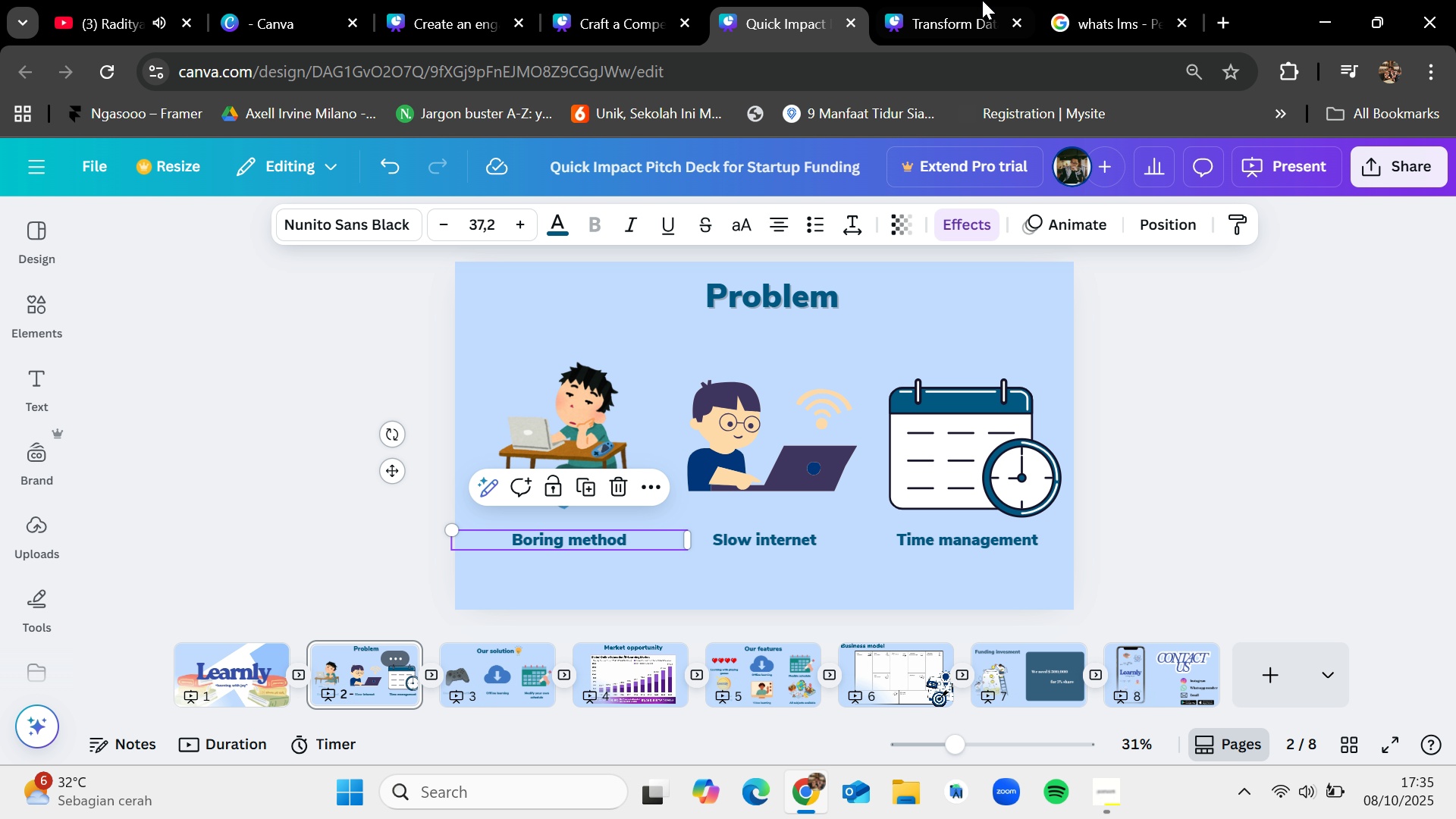 
left_click([982, 0])
 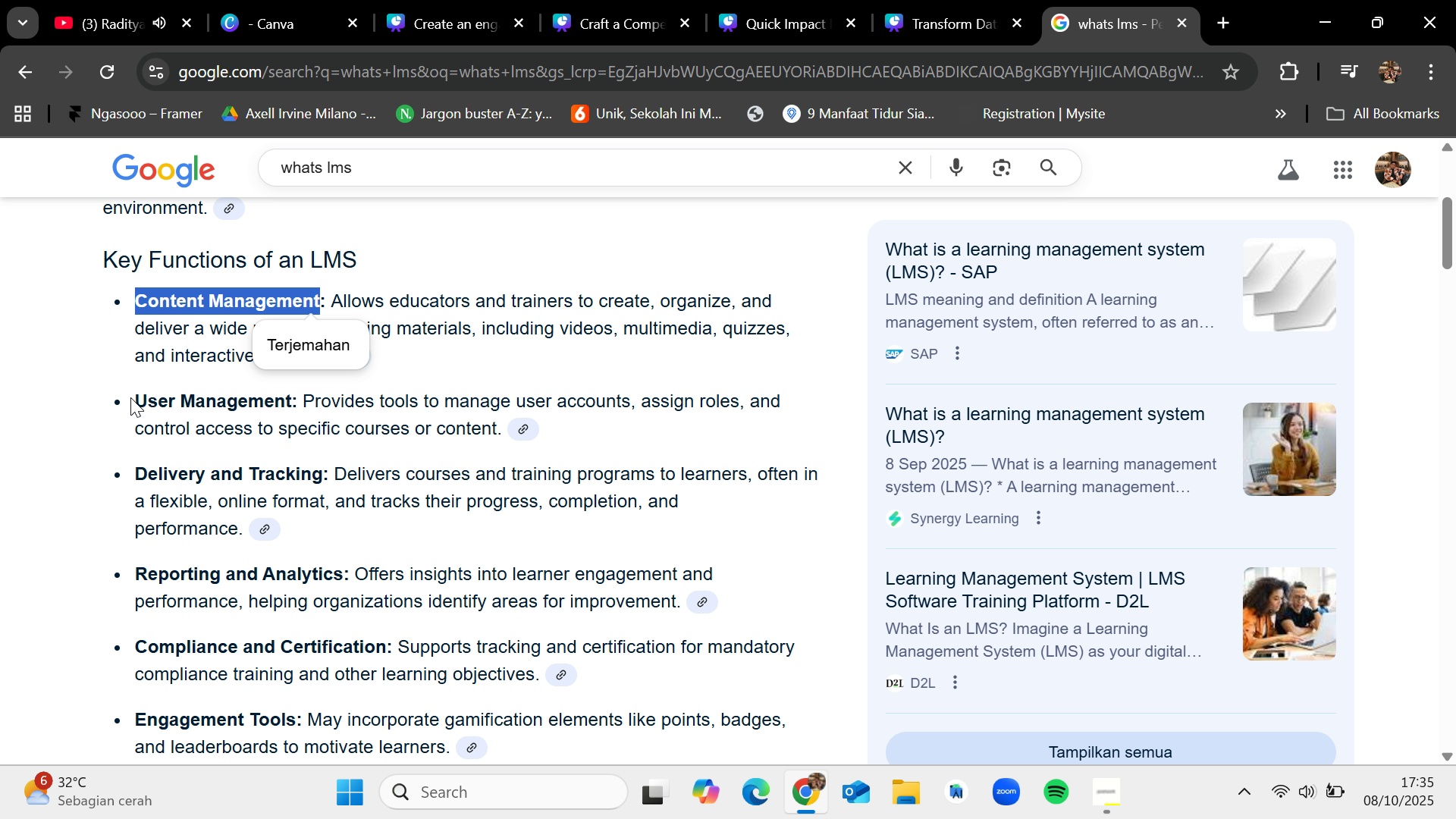 
left_click_drag(start_coordinate=[137, 400], to_coordinate=[292, 397])
 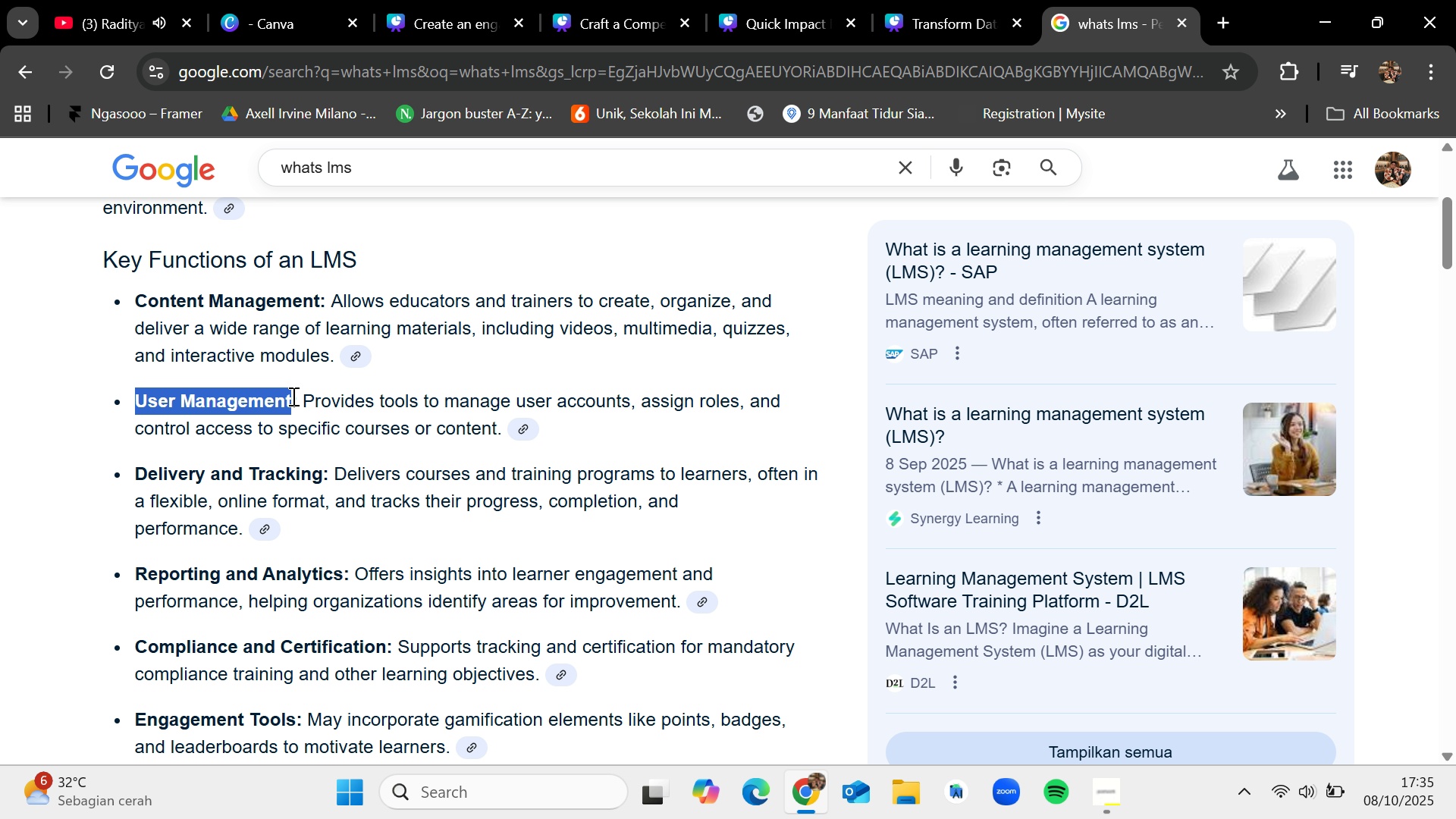 
key(Control+C)
 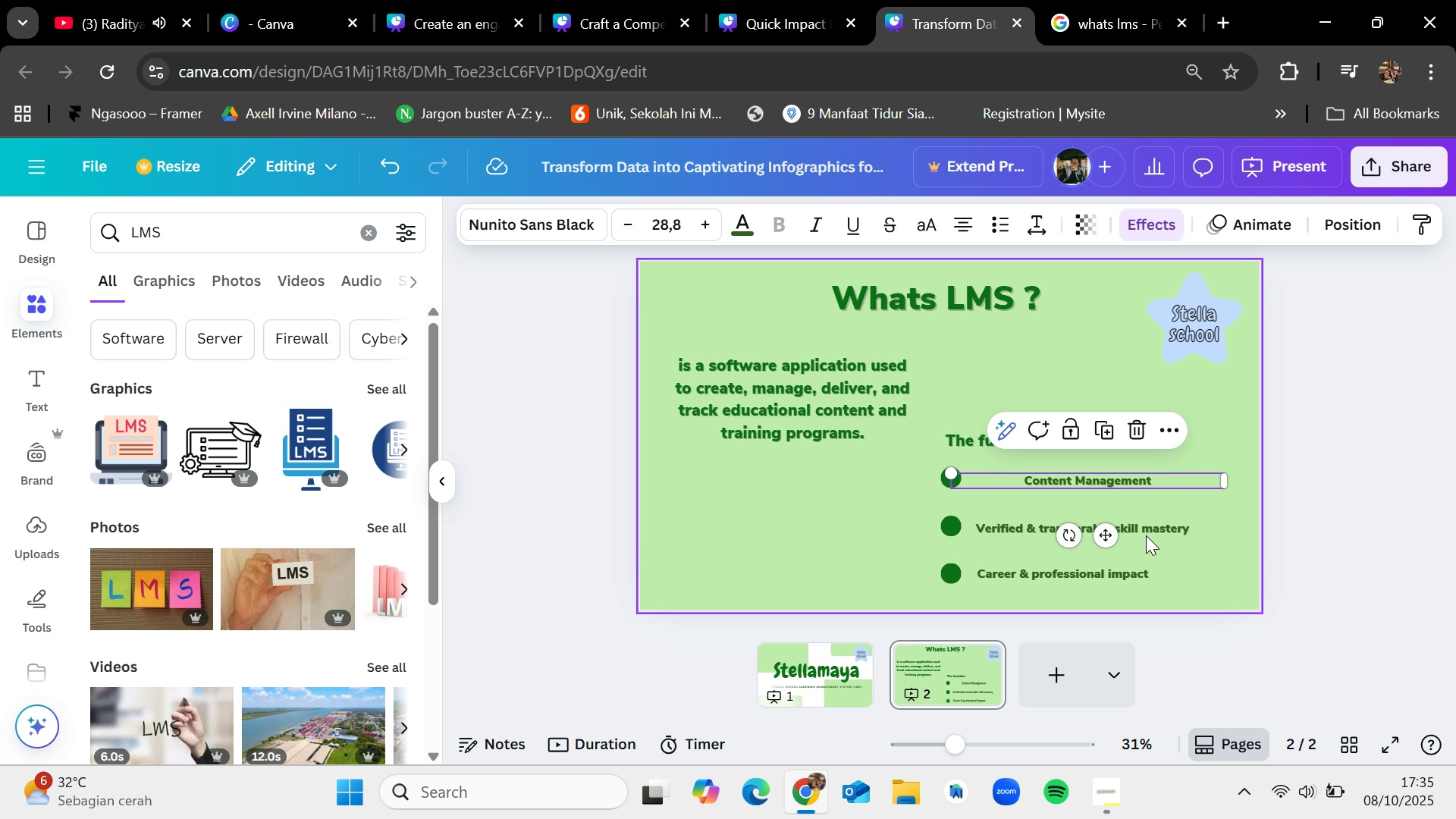 
double_click([1147, 530])
 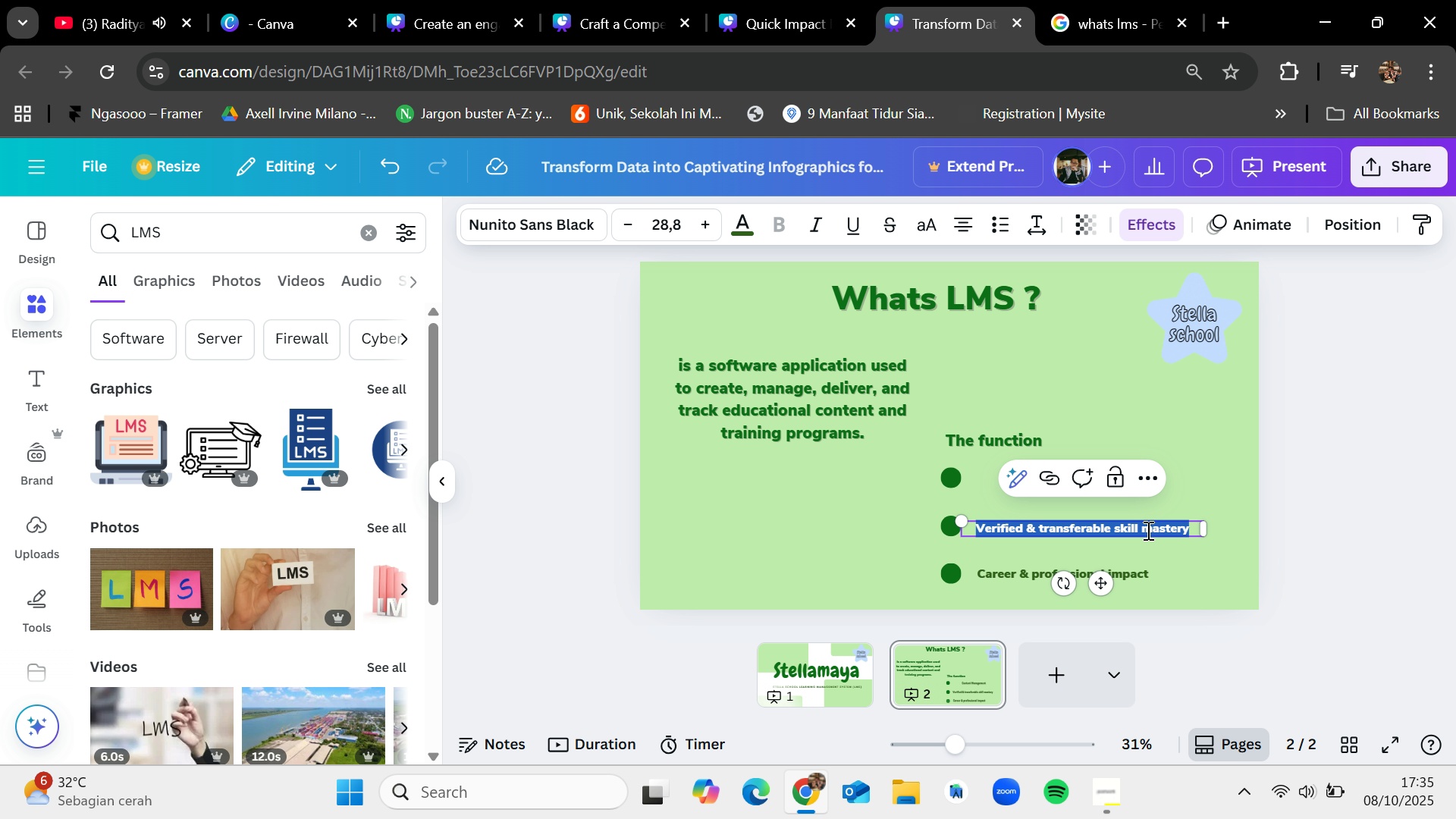 
key(Control+V)
 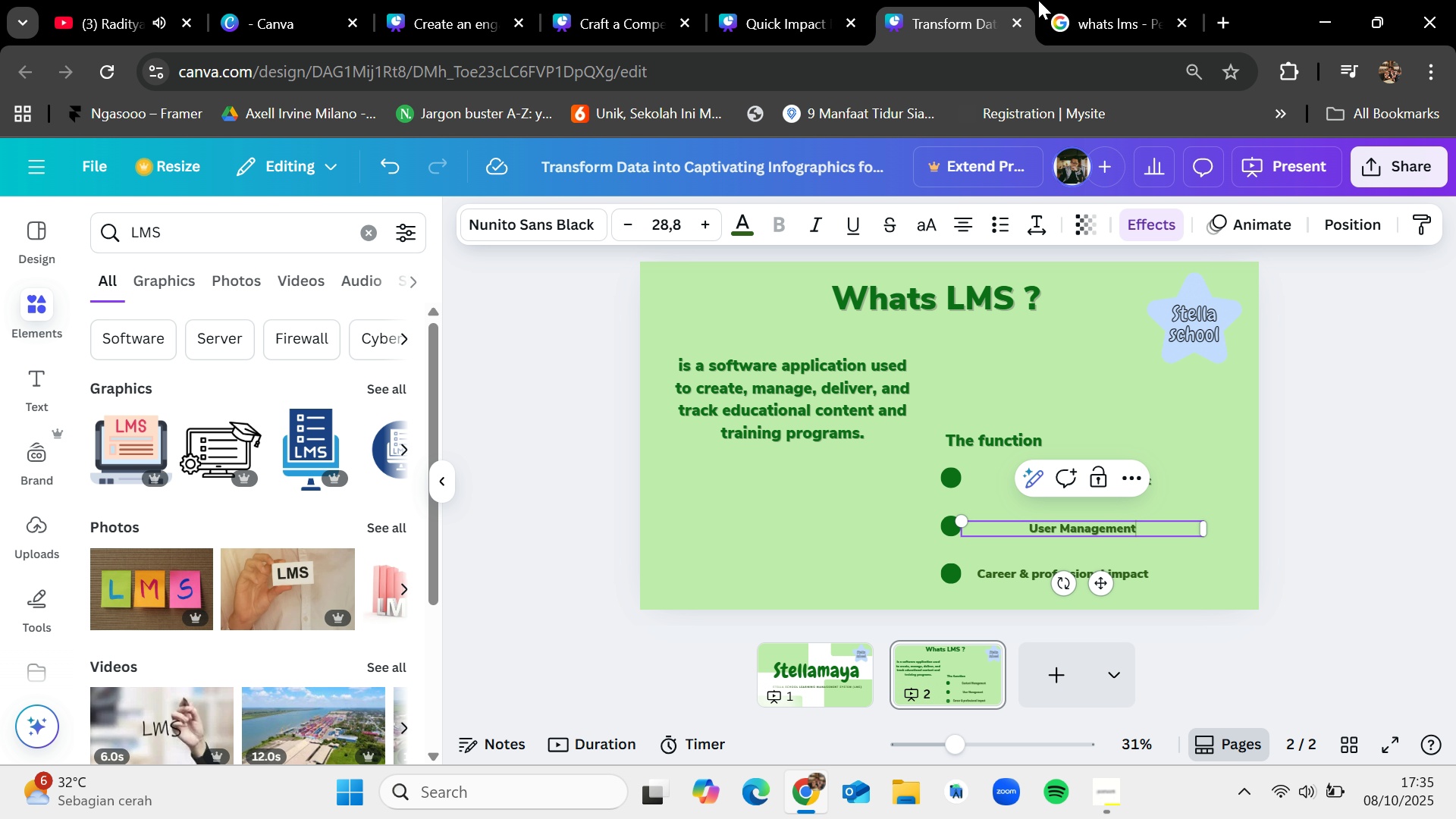 
left_click([1083, 0])
 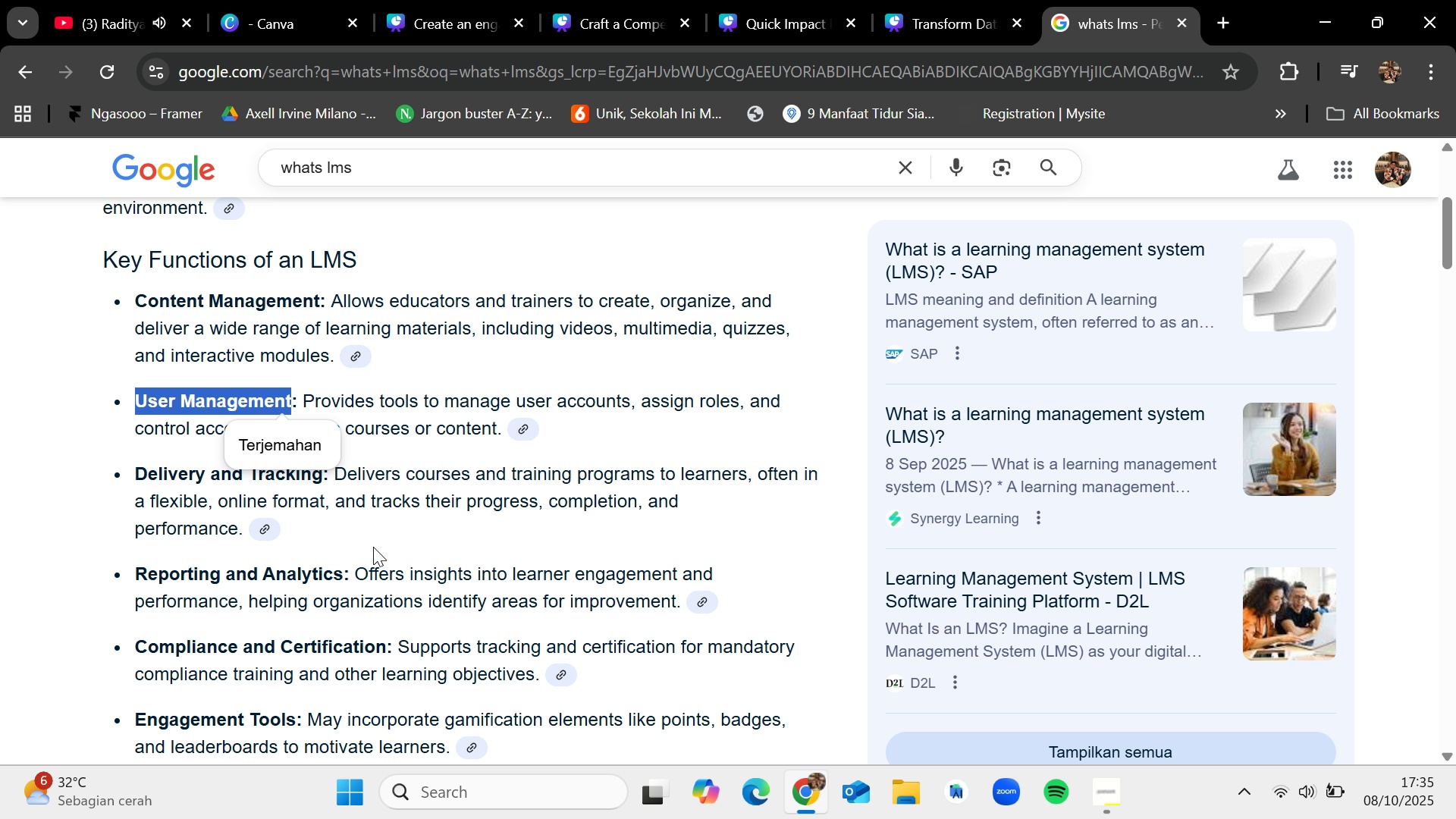 
scroll: coordinate [360, 570], scroll_direction: down, amount: 1.0
 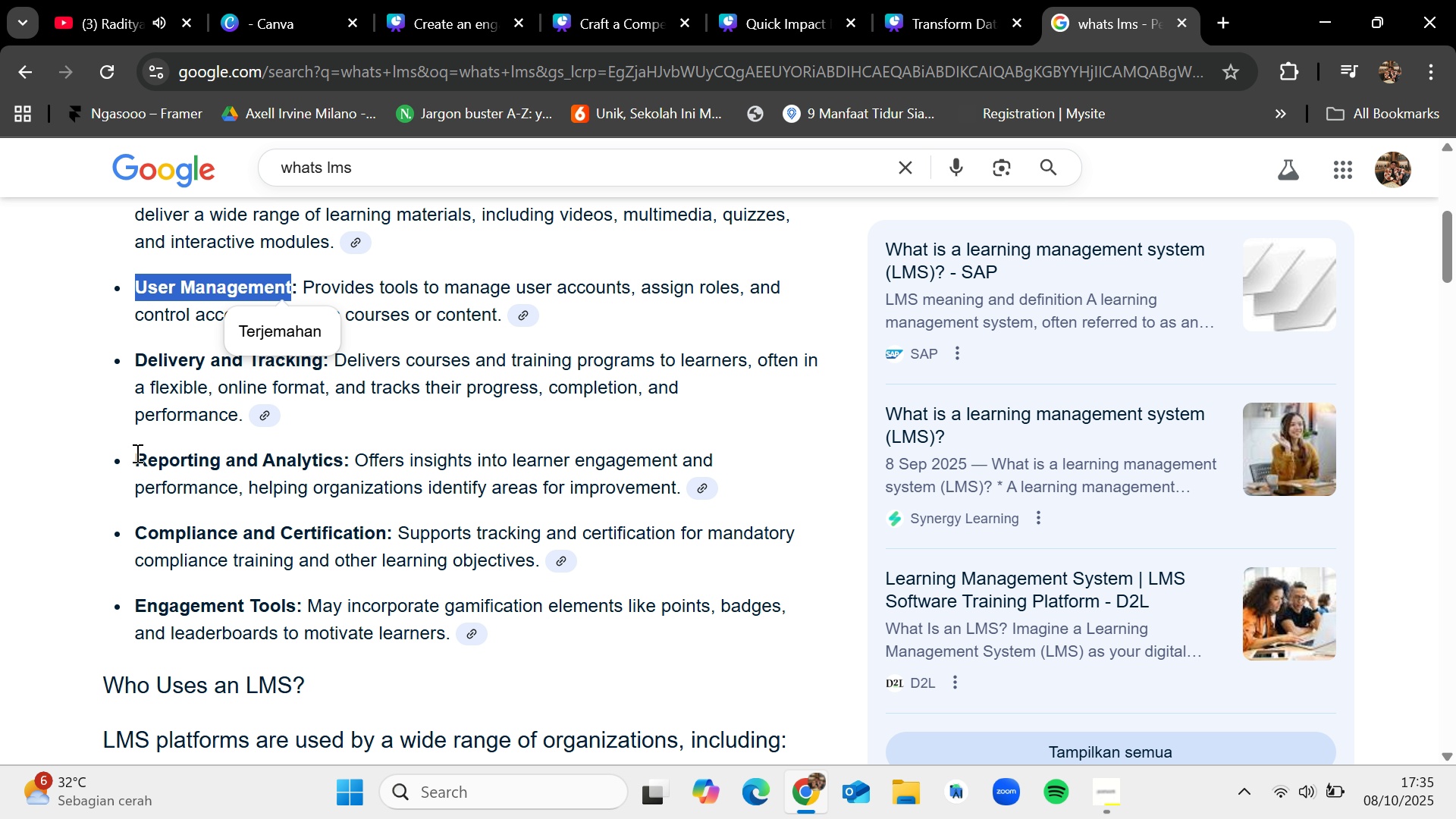 
left_click_drag(start_coordinate=[136, 453], to_coordinate=[340, 452])
 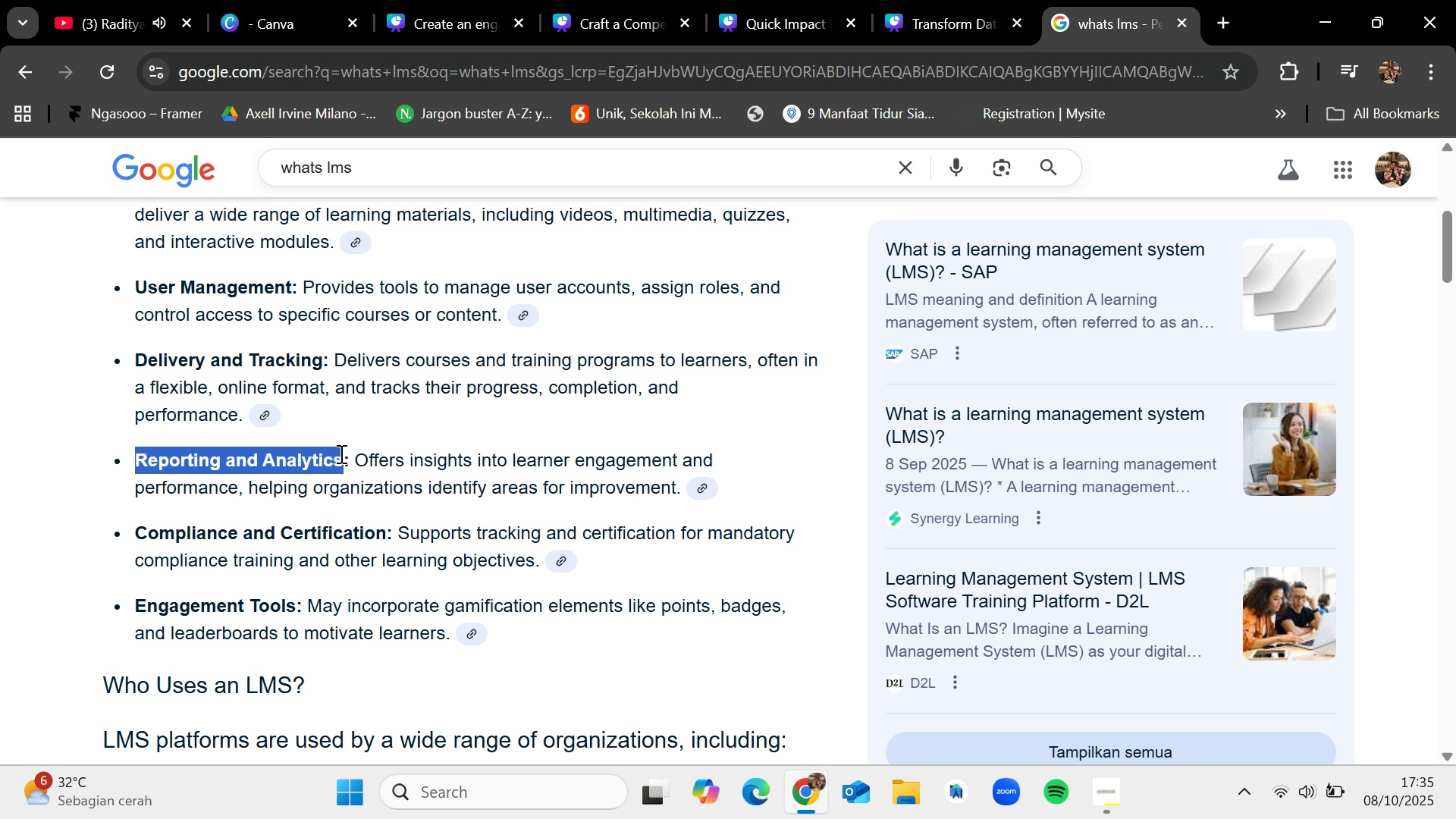 
key(Control+C)
 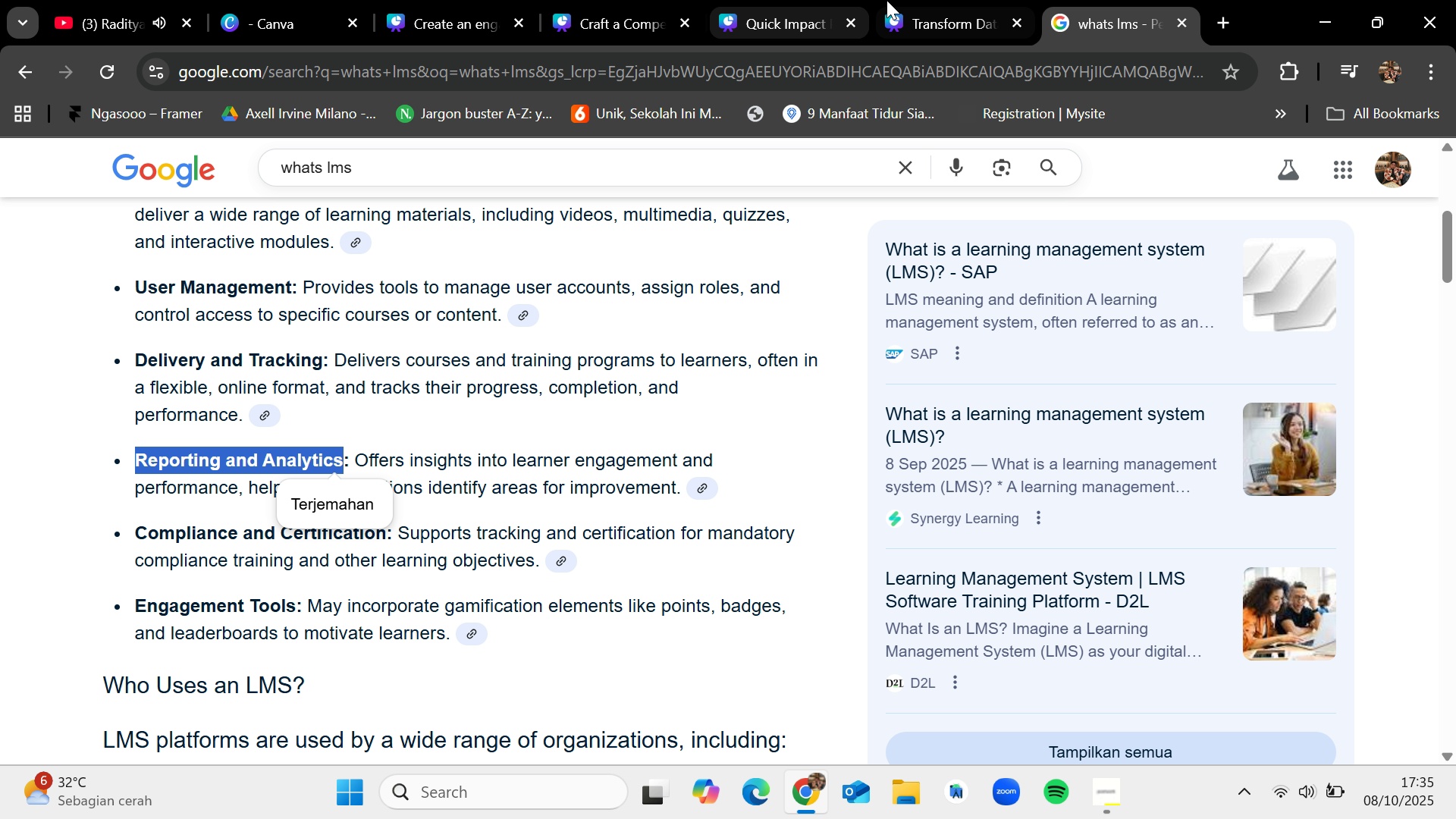 
left_click([886, 0])
 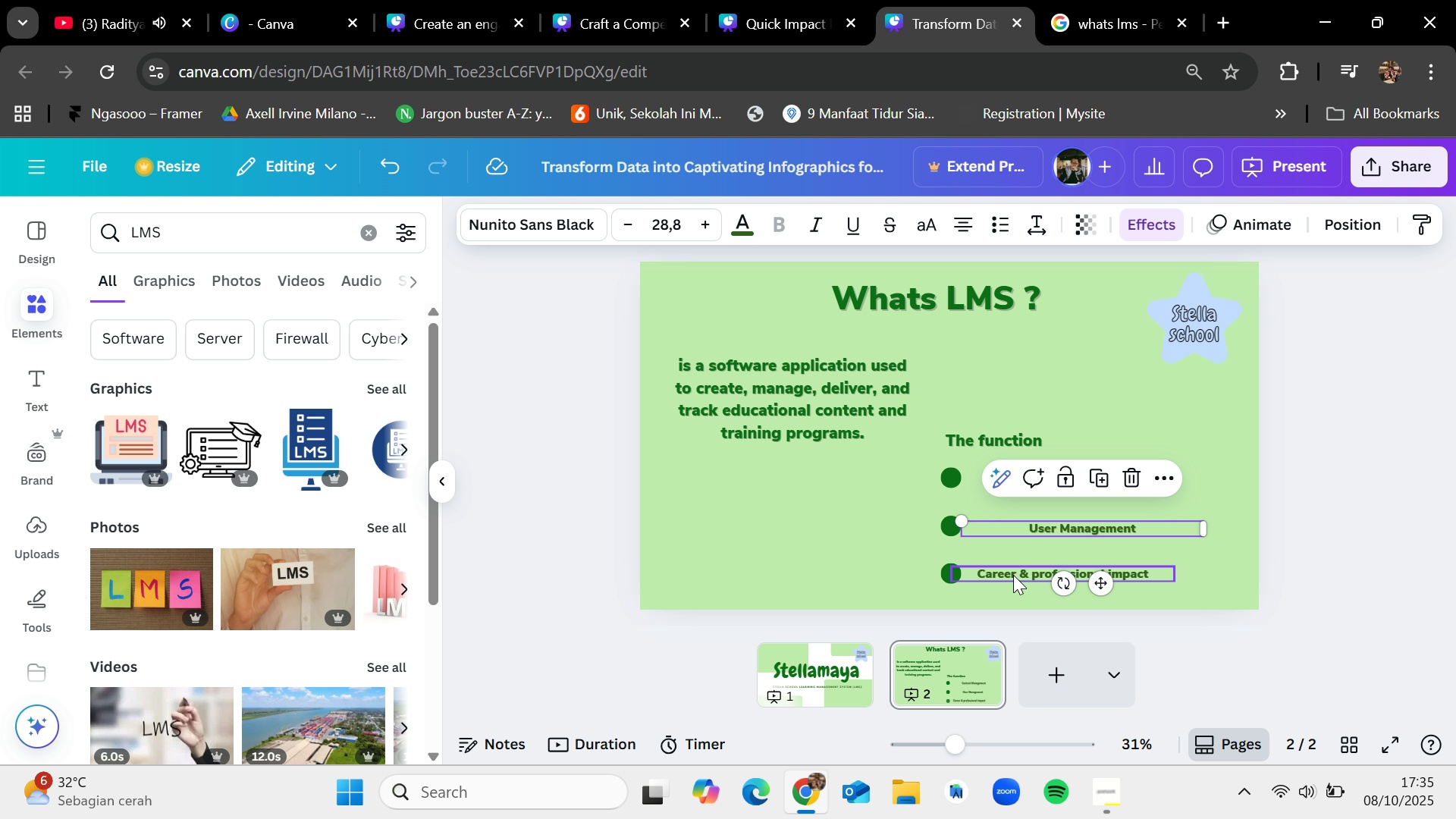 
double_click([1012, 574])
 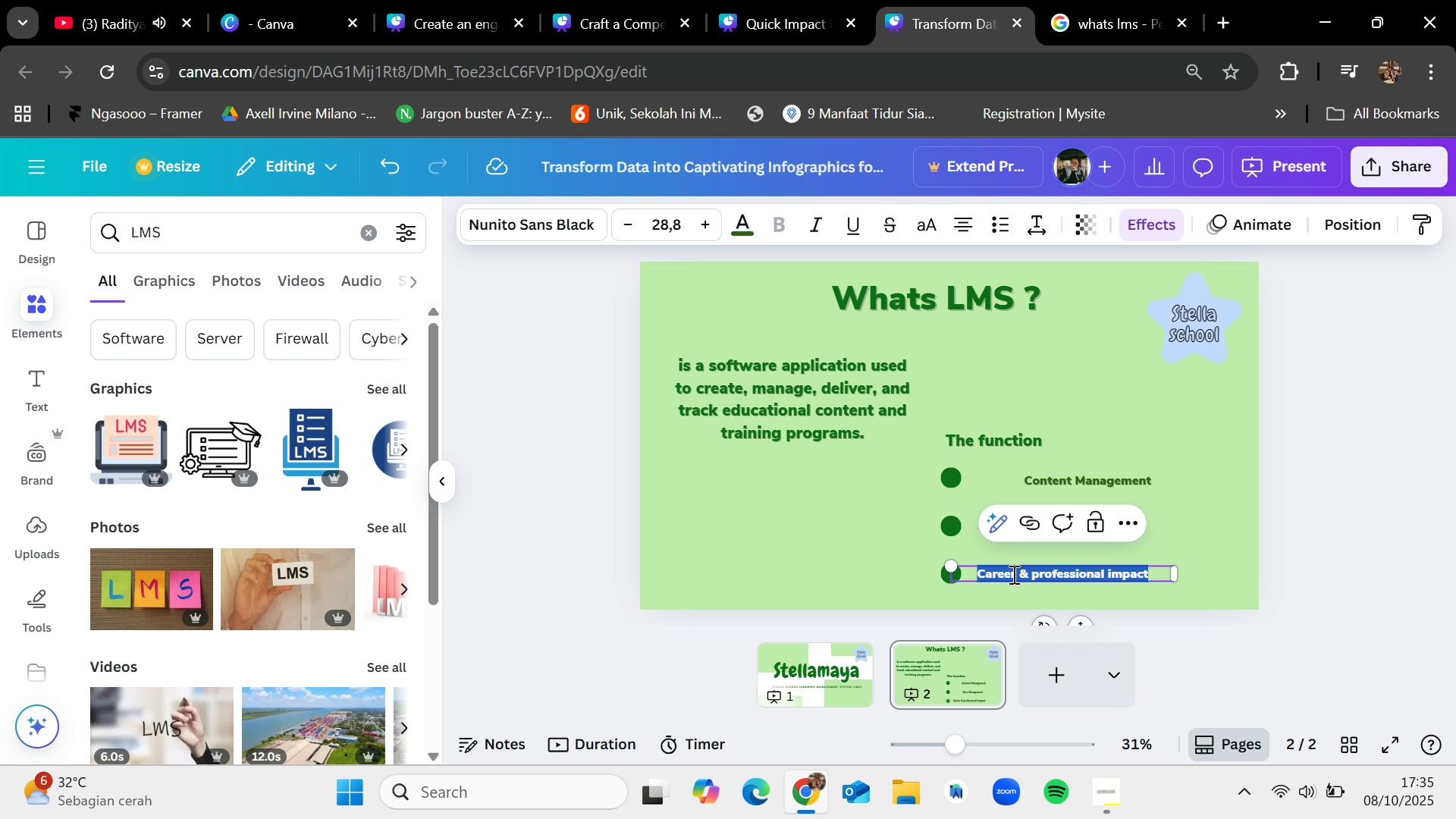 
key(Control+V)
 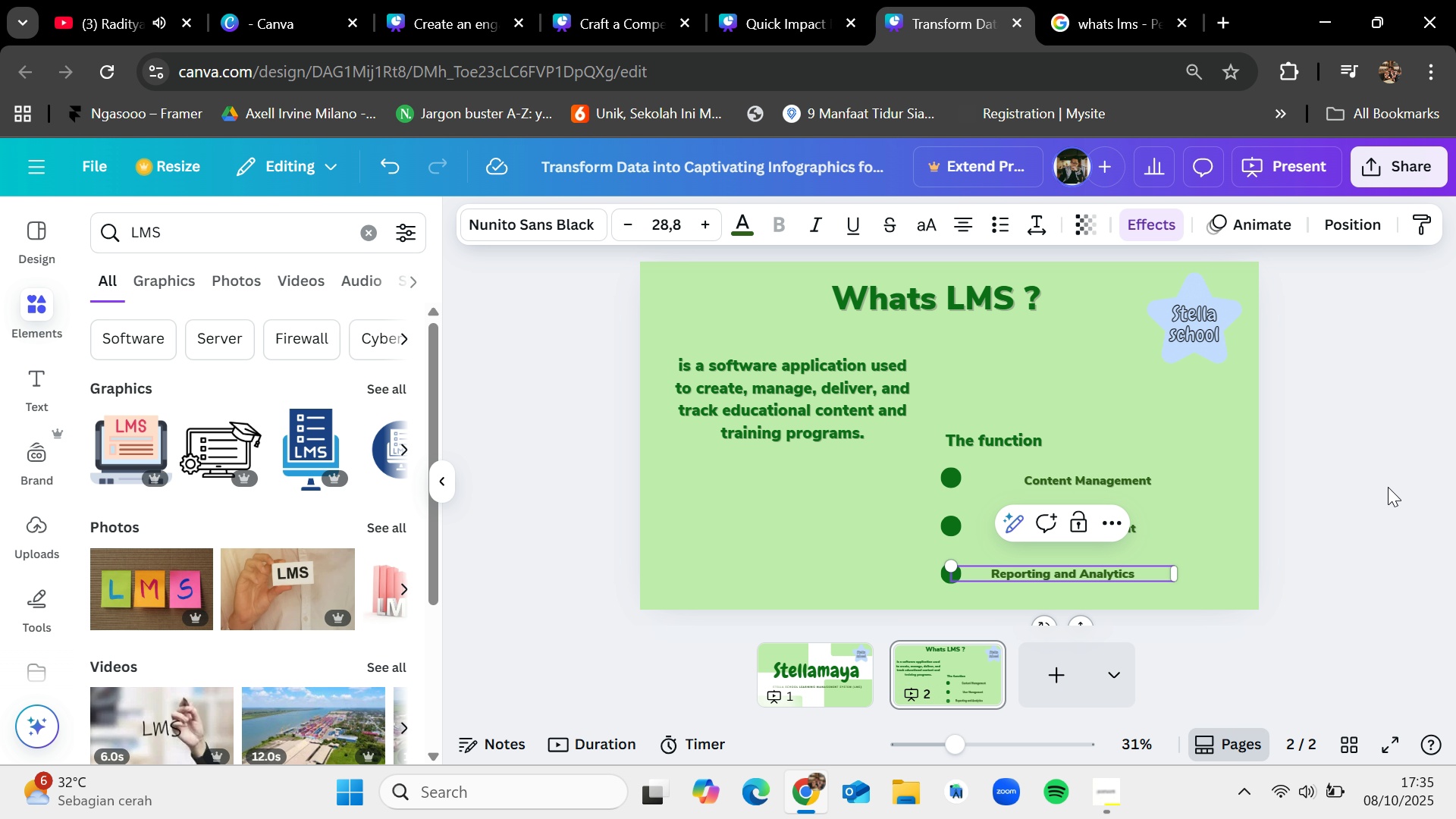 
left_click([1403, 487])
 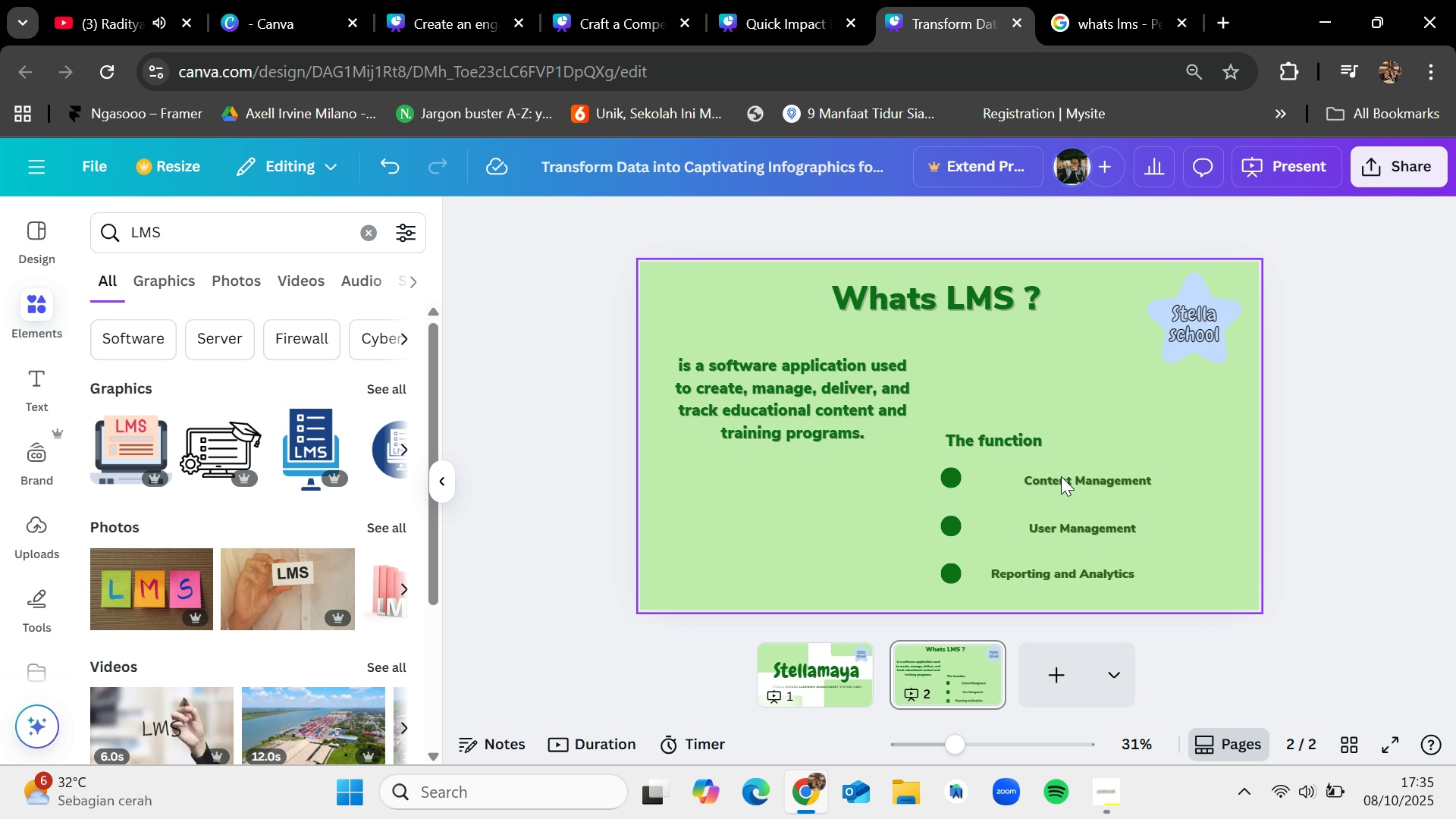 
left_click_drag(start_coordinate=[1062, 478], to_coordinate=[1014, 474])
 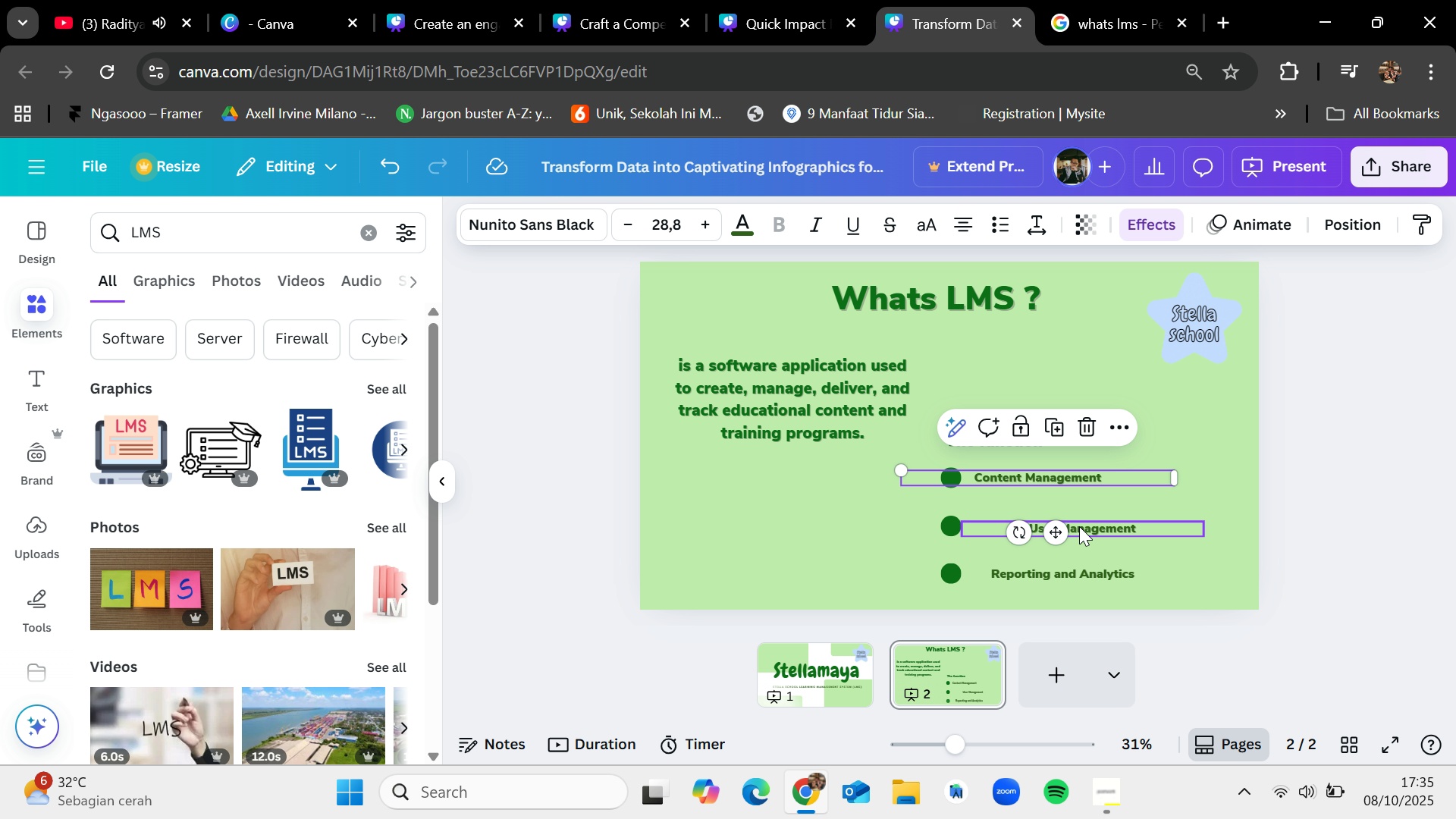 
left_click_drag(start_coordinate=[1079, 526], to_coordinate=[1025, 522])
 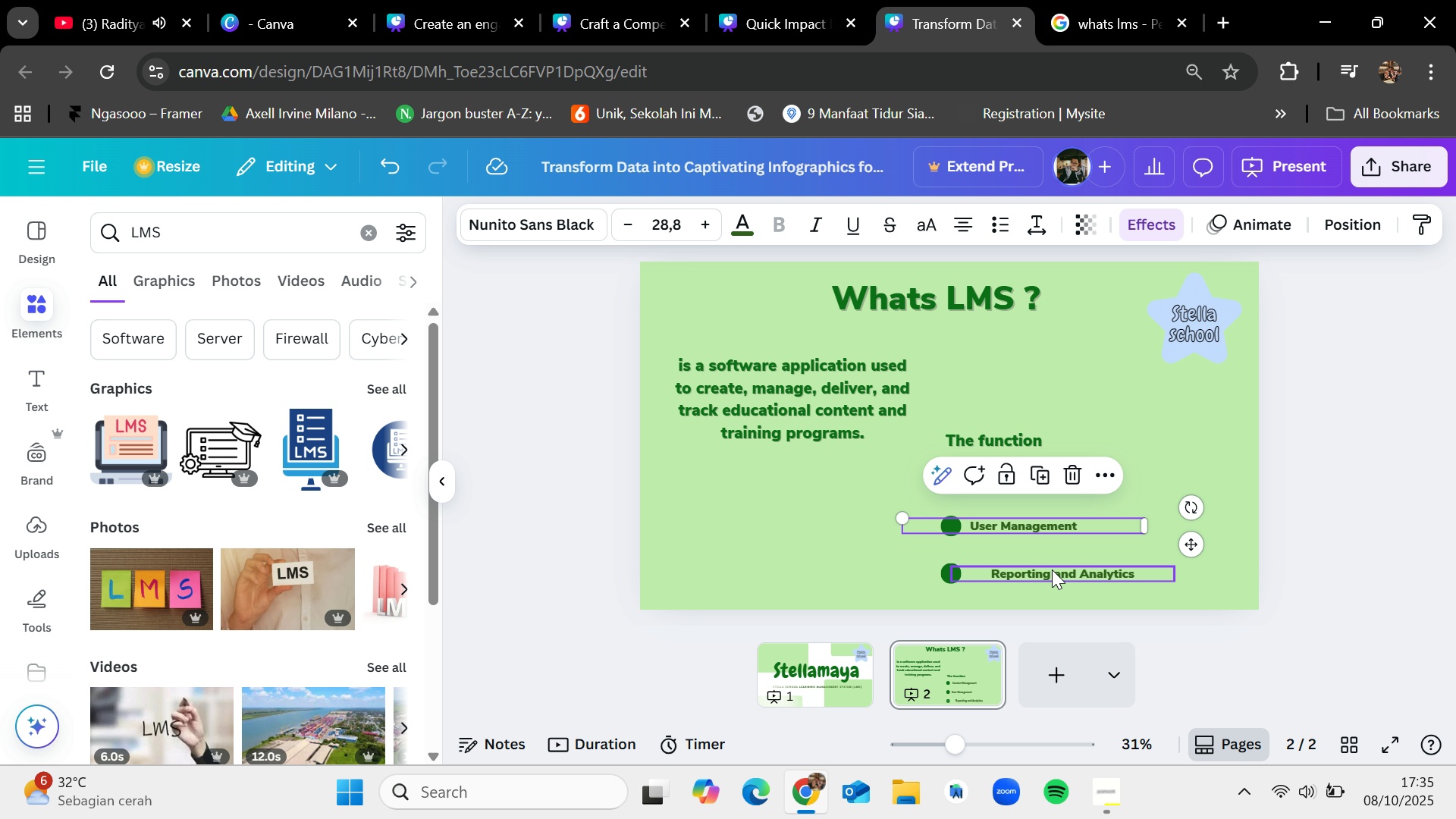 
left_click_drag(start_coordinate=[1052, 570], to_coordinate=[1036, 565])
 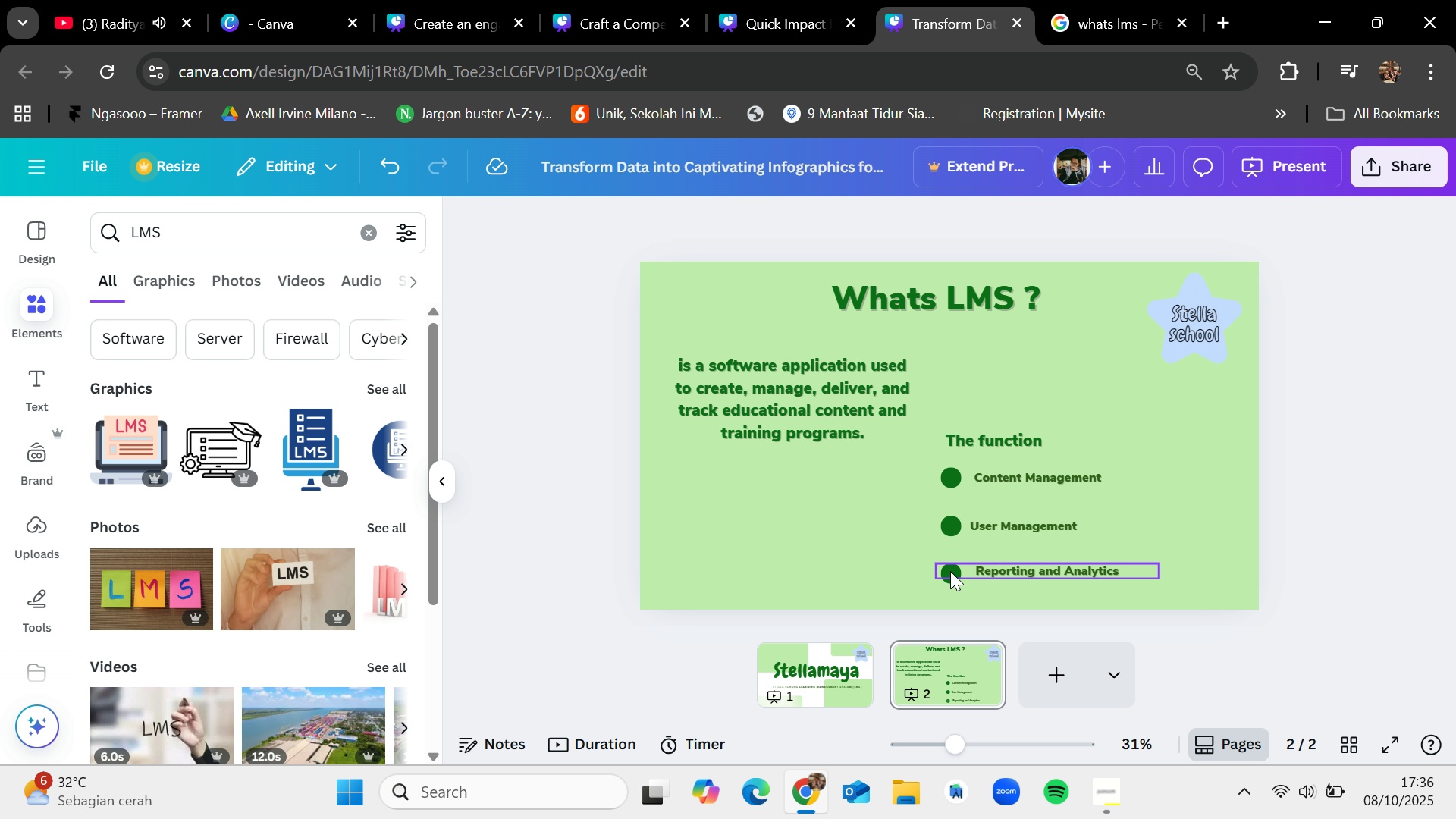 
left_click_drag(start_coordinate=[1027, 566], to_coordinate=[1132, 551])
 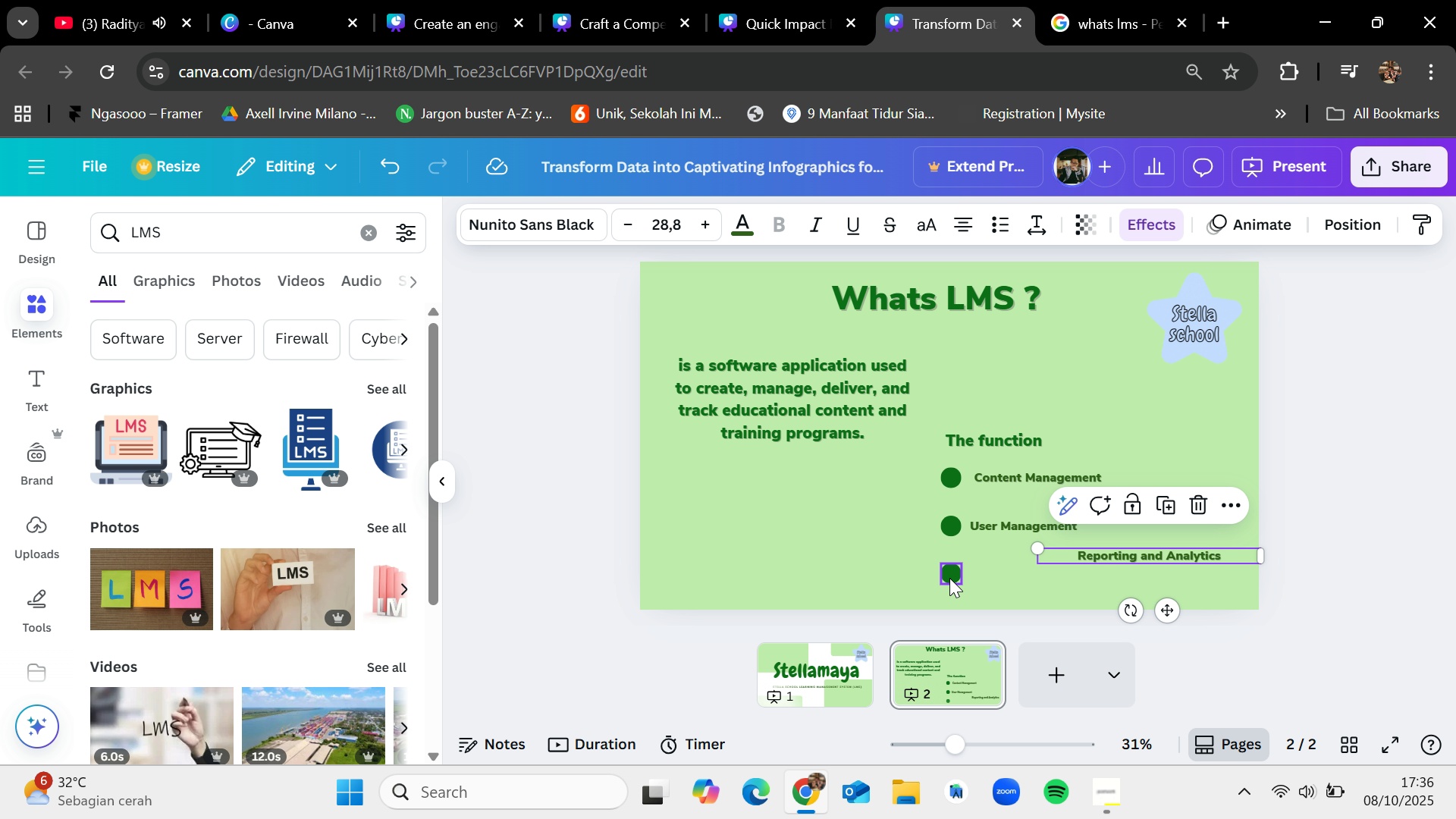 
left_click_drag(start_coordinate=[950, 570], to_coordinate=[951, 552])
 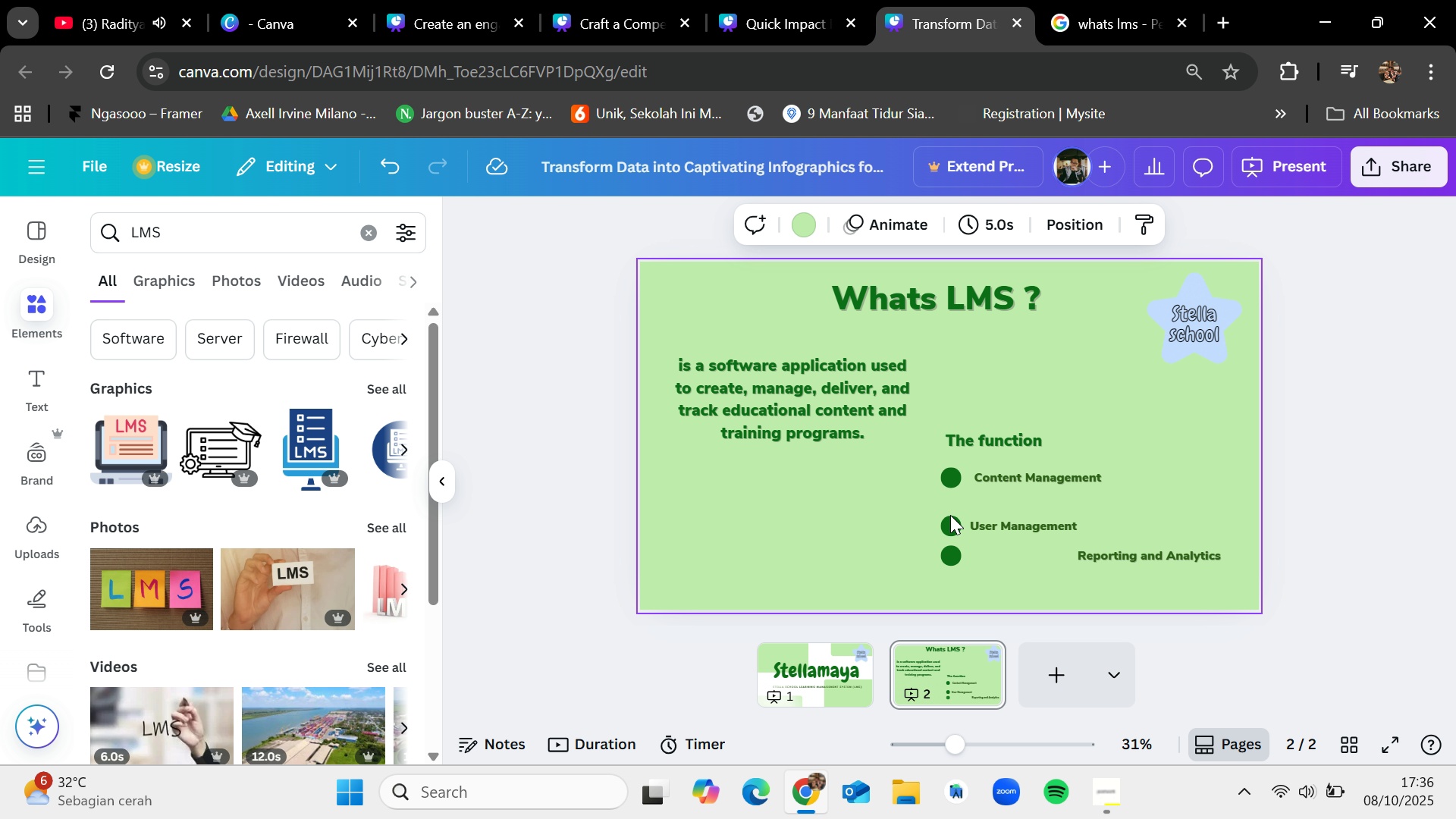 
left_click_drag(start_coordinate=[1025, 525], to_coordinate=[1101, 522])
 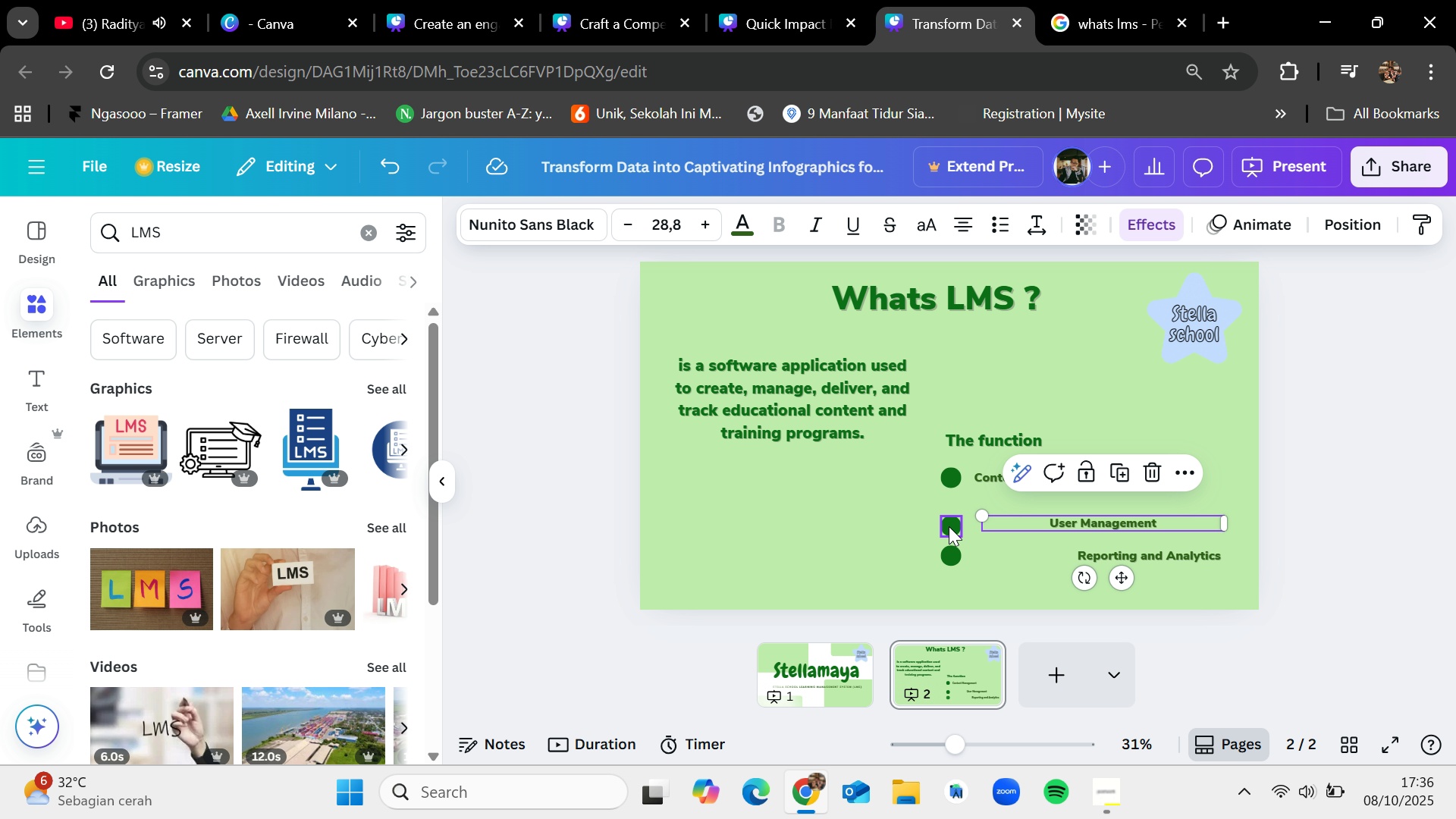 
left_click_drag(start_coordinate=[949, 526], to_coordinate=[952, 514])
 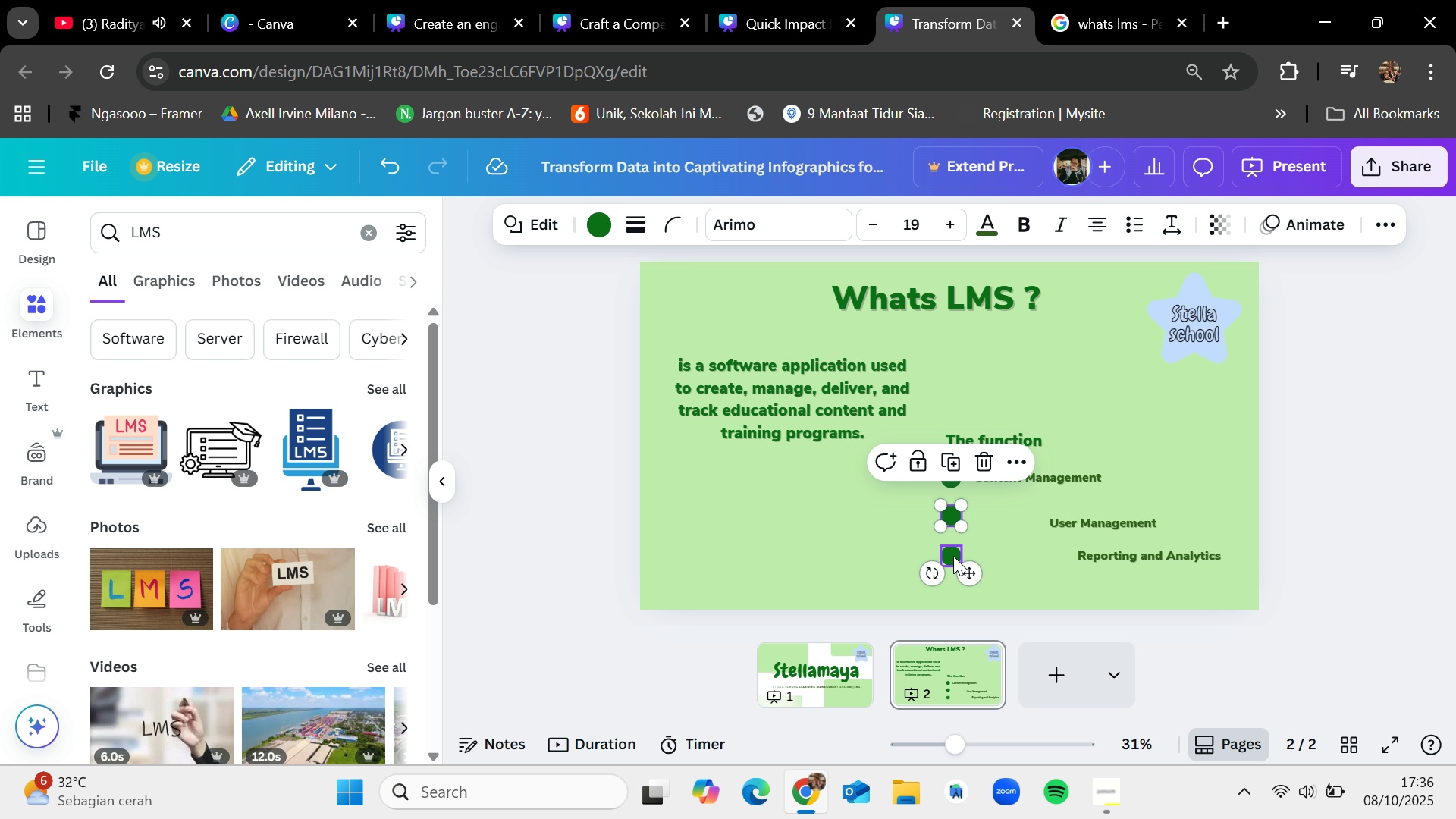 
left_click_drag(start_coordinate=[953, 556], to_coordinate=[954, 549])
 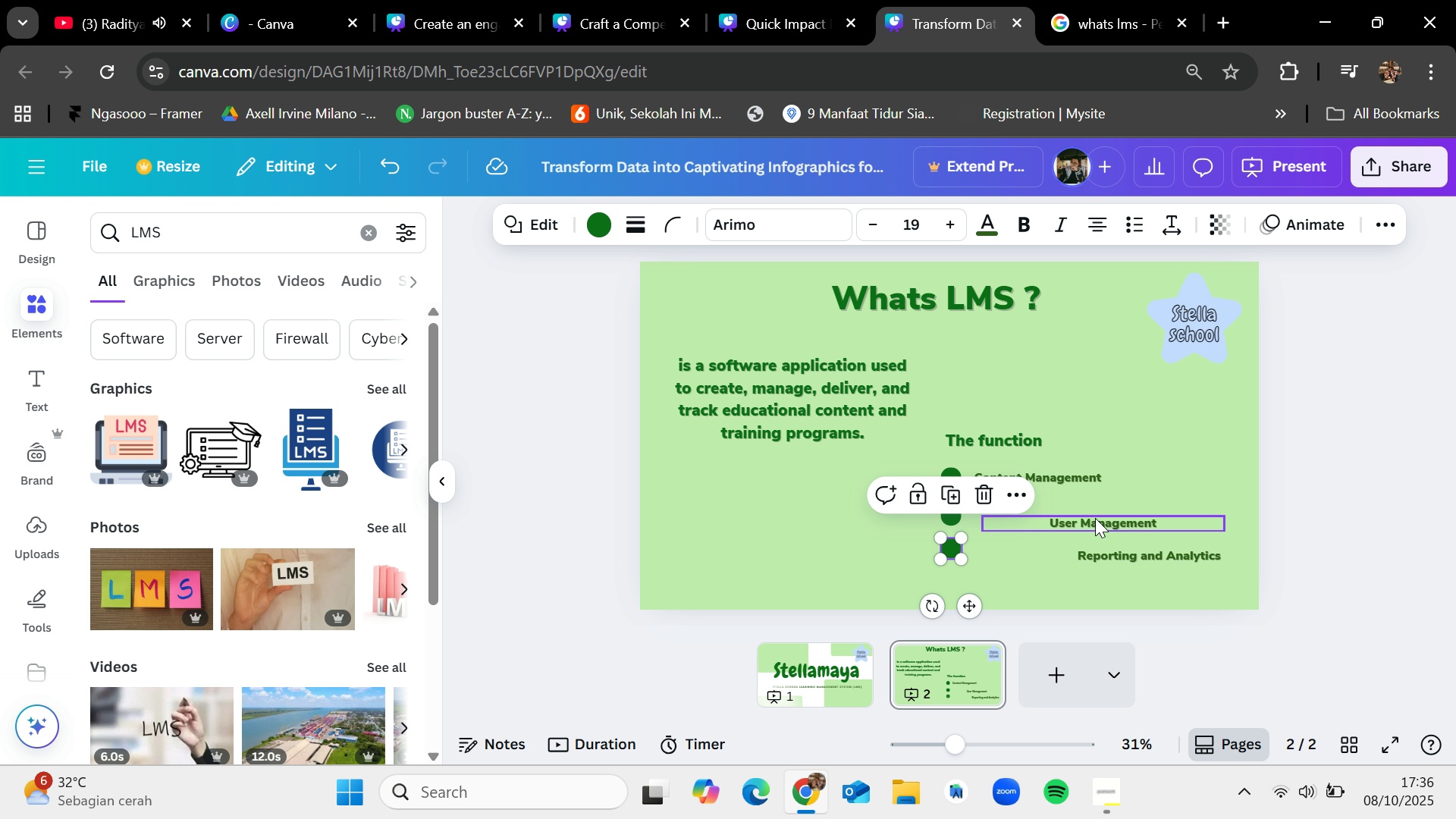 
left_click_drag(start_coordinate=[1094, 519], to_coordinate=[1018, 510])
 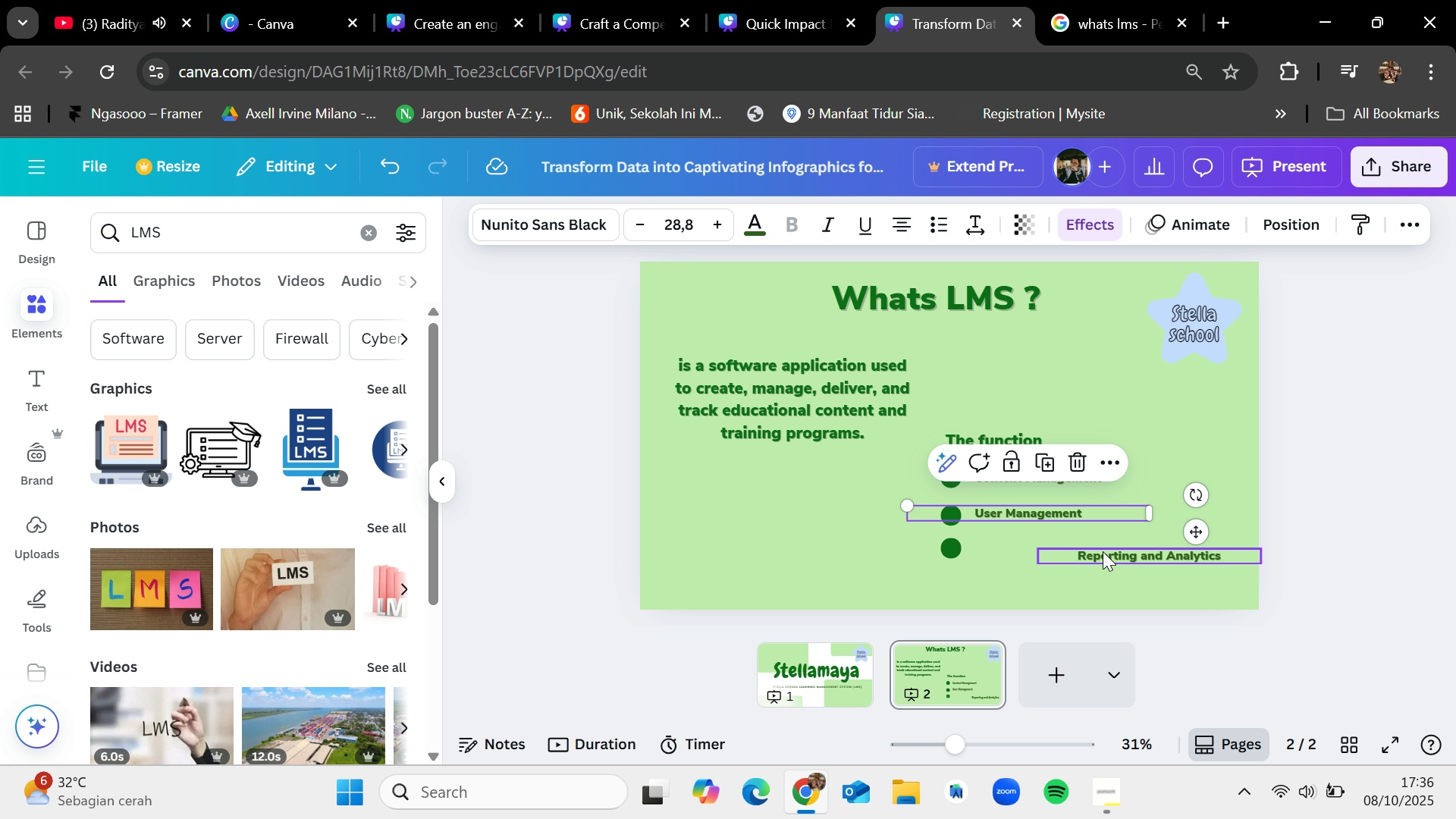 
left_click_drag(start_coordinate=[1103, 551], to_coordinate=[999, 543])
 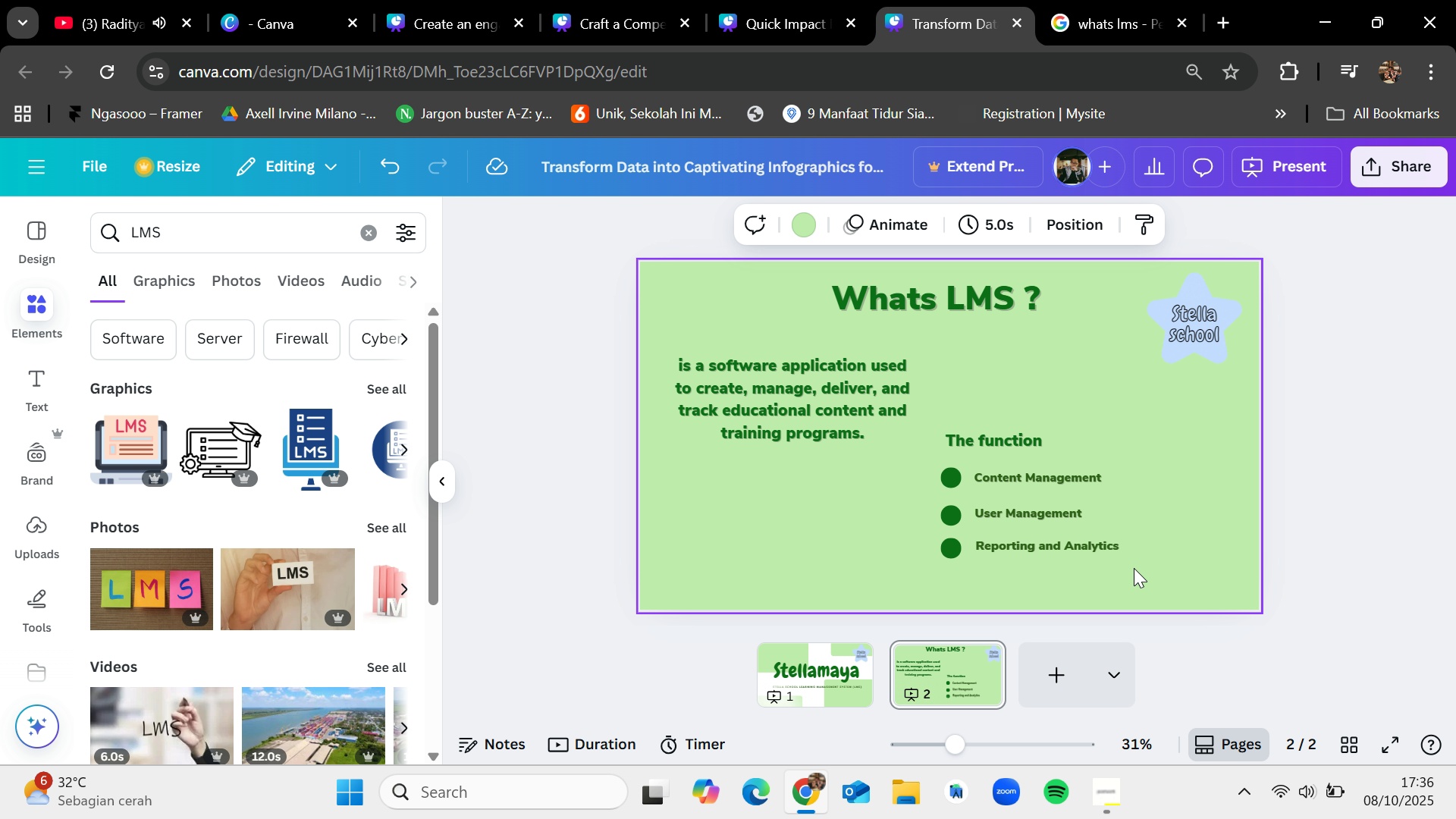 
left_click_drag(start_coordinate=[1147, 576], to_coordinate=[949, 425])
 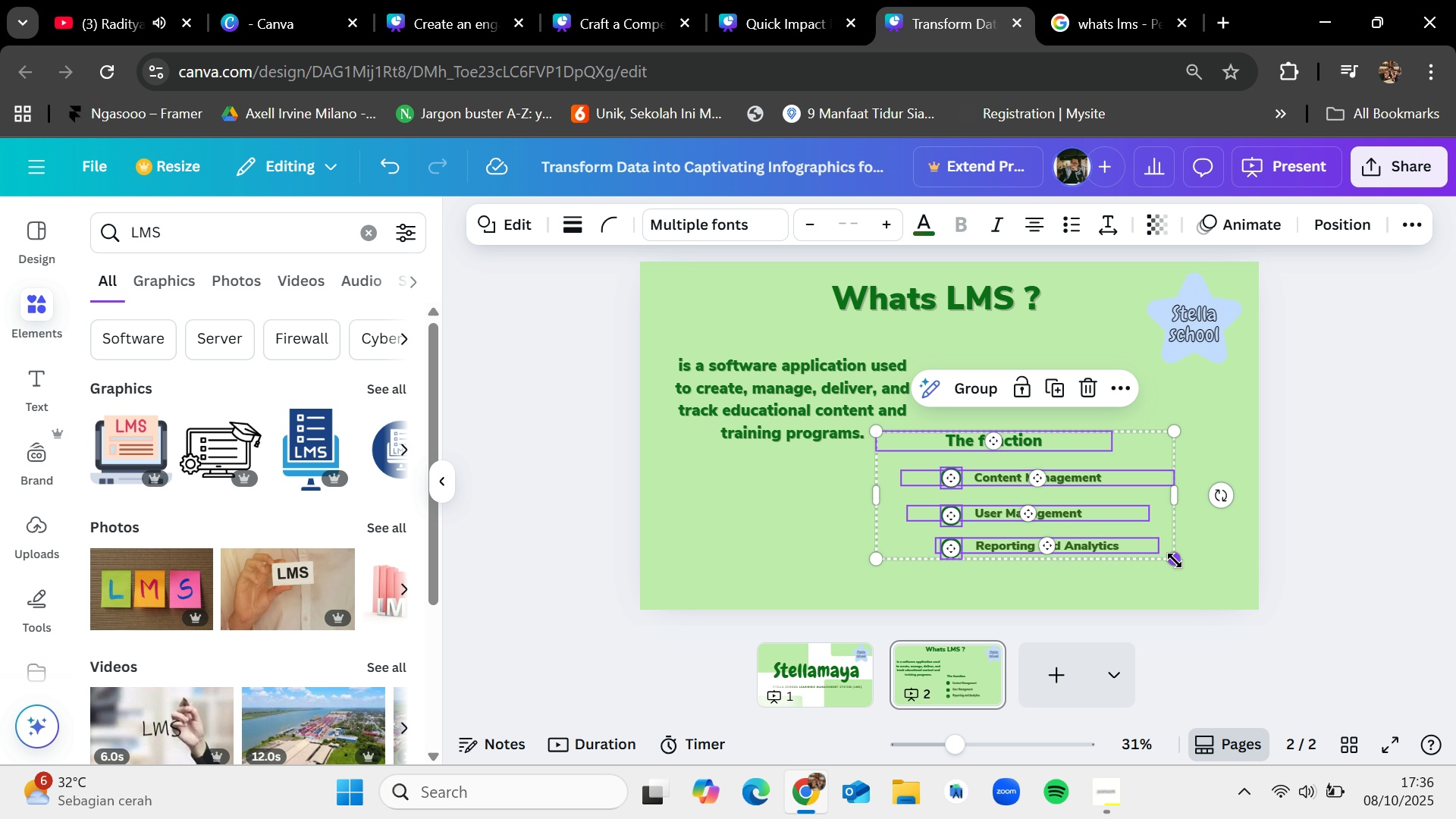 
left_click_drag(start_coordinate=[1170, 558], to_coordinate=[1250, 584])
 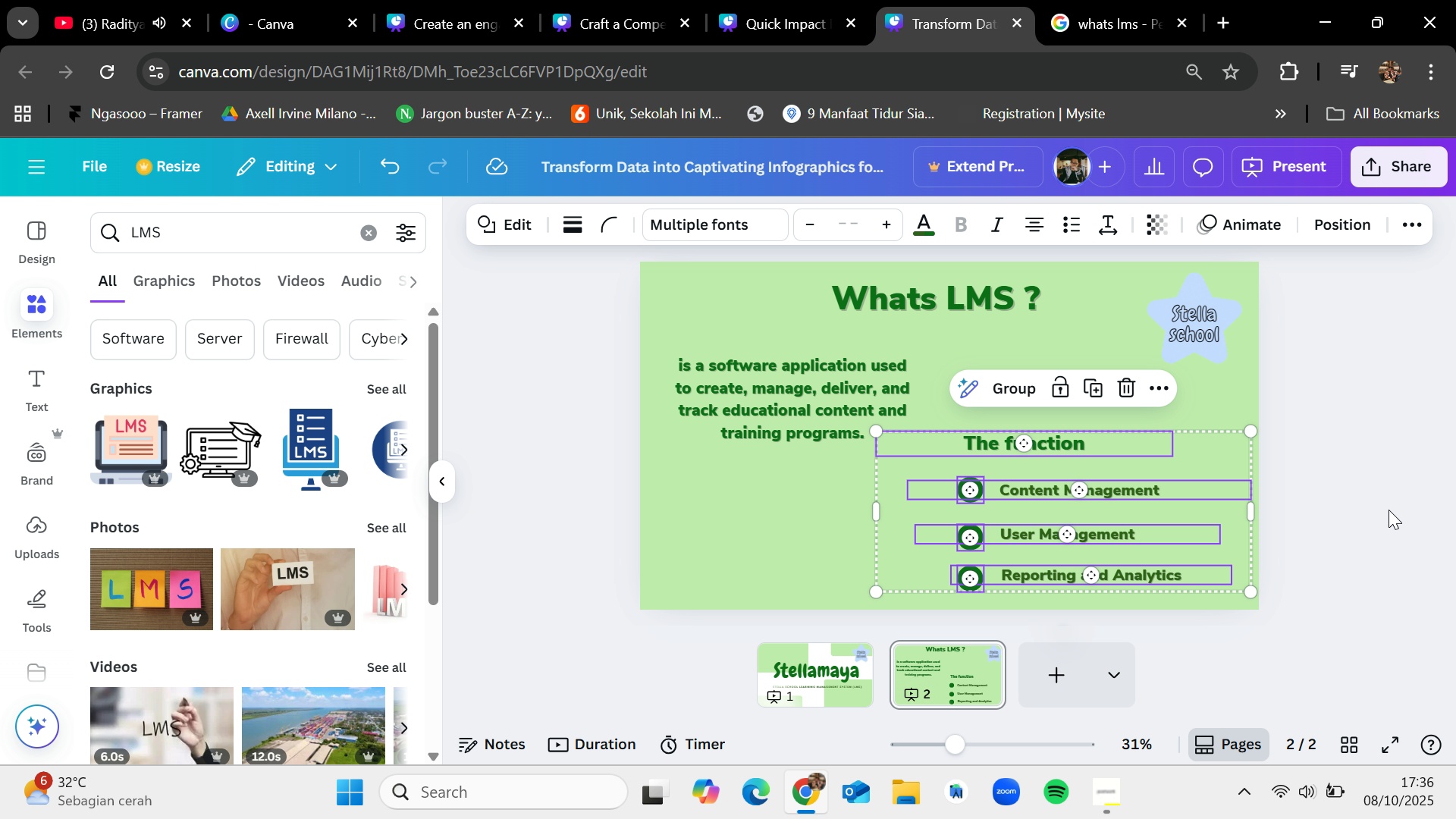 
left_click([1389, 510])
 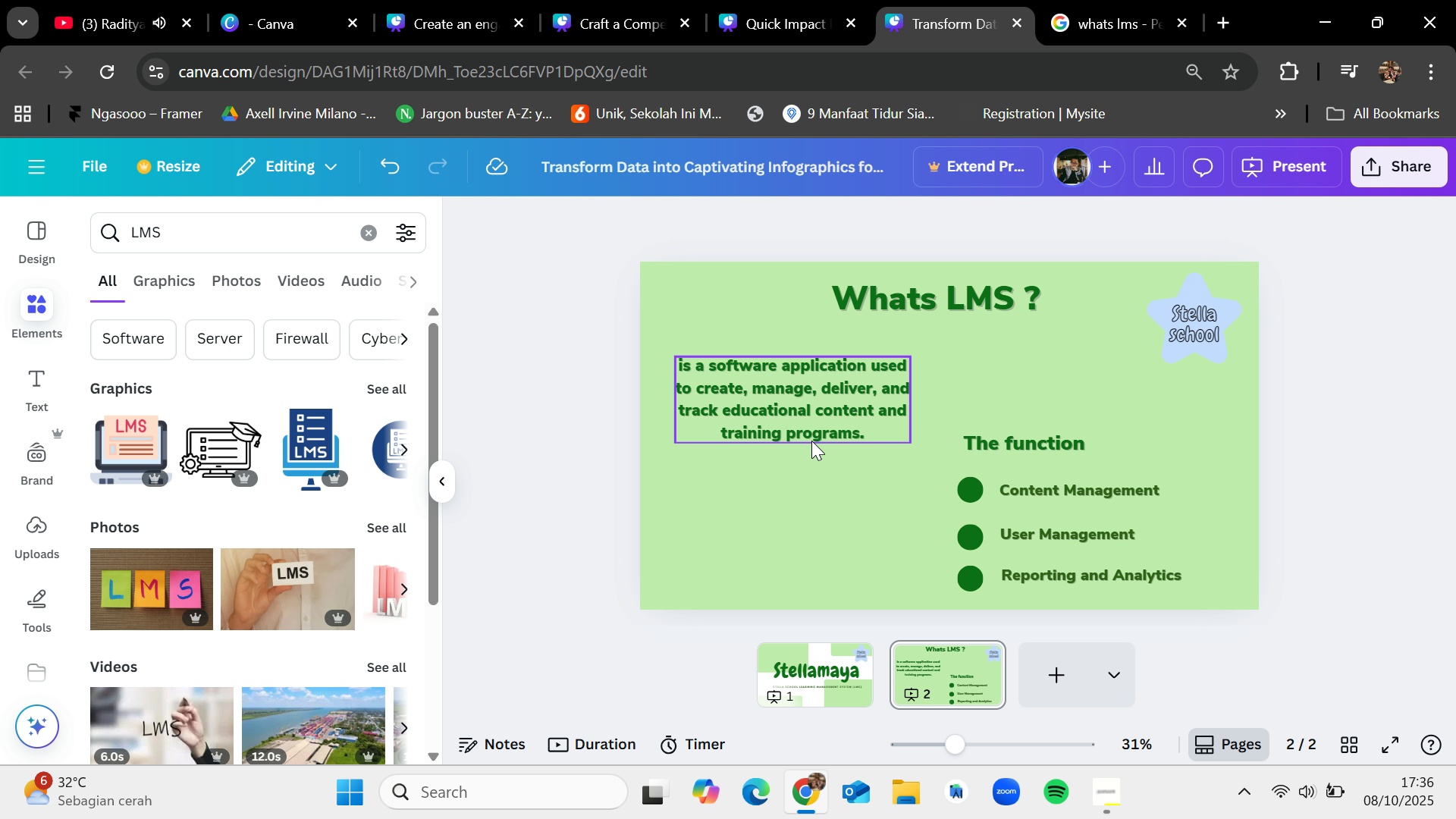 
left_click_drag(start_coordinate=[811, 410], to_coordinate=[797, 400])
 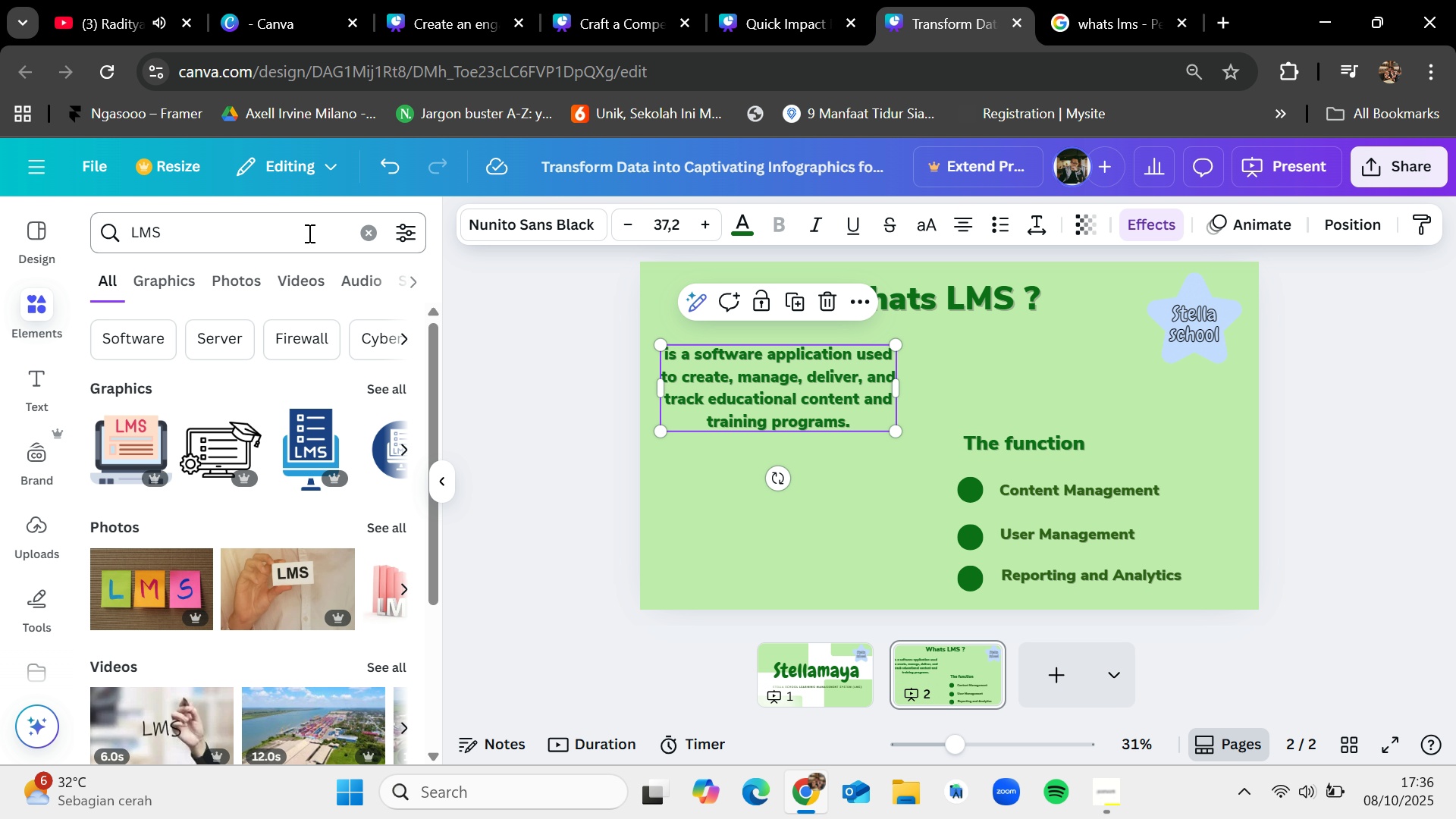 
left_click([372, 237])
 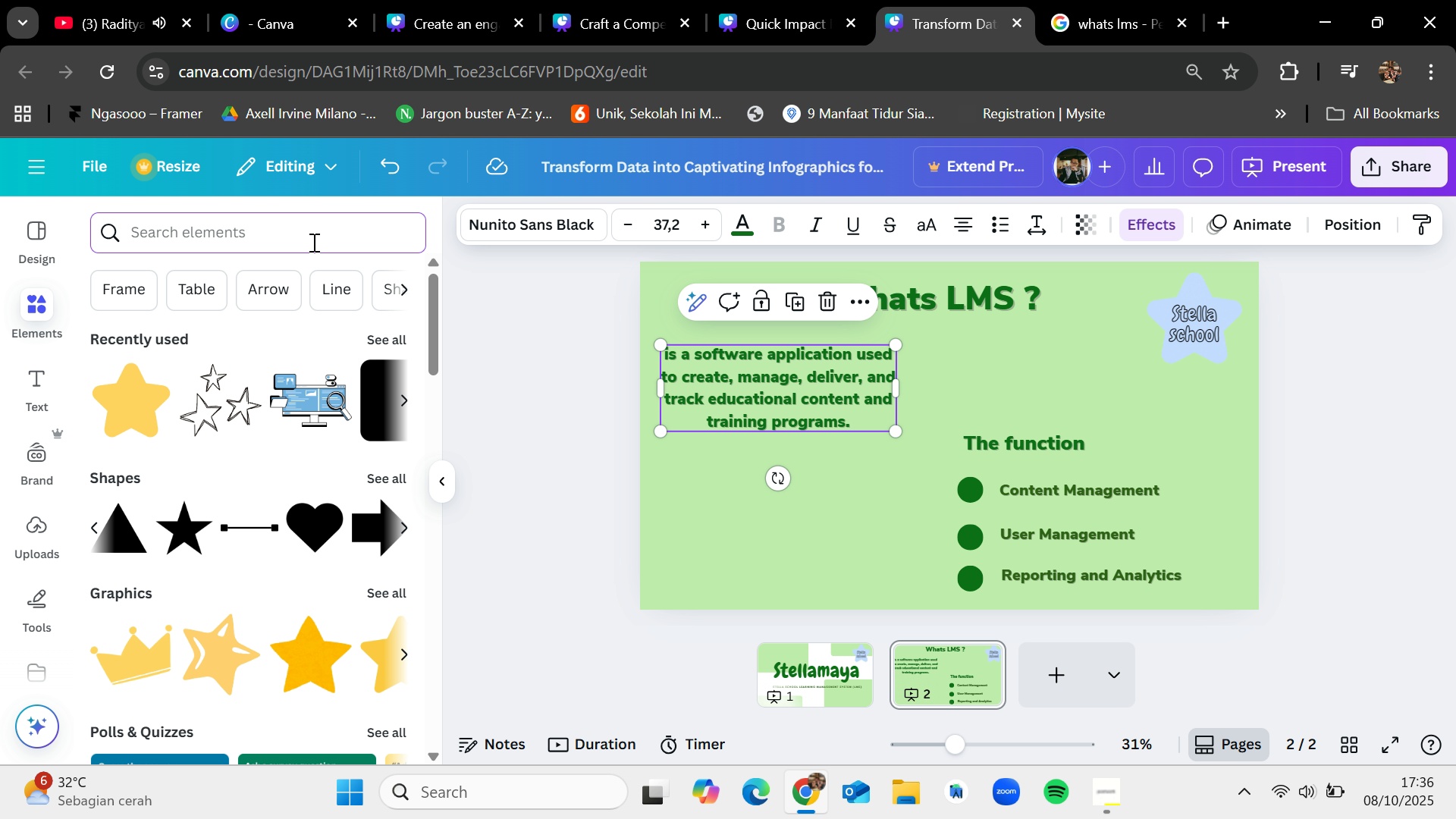 
type(f)
key(Backspace)
type(defin)
 